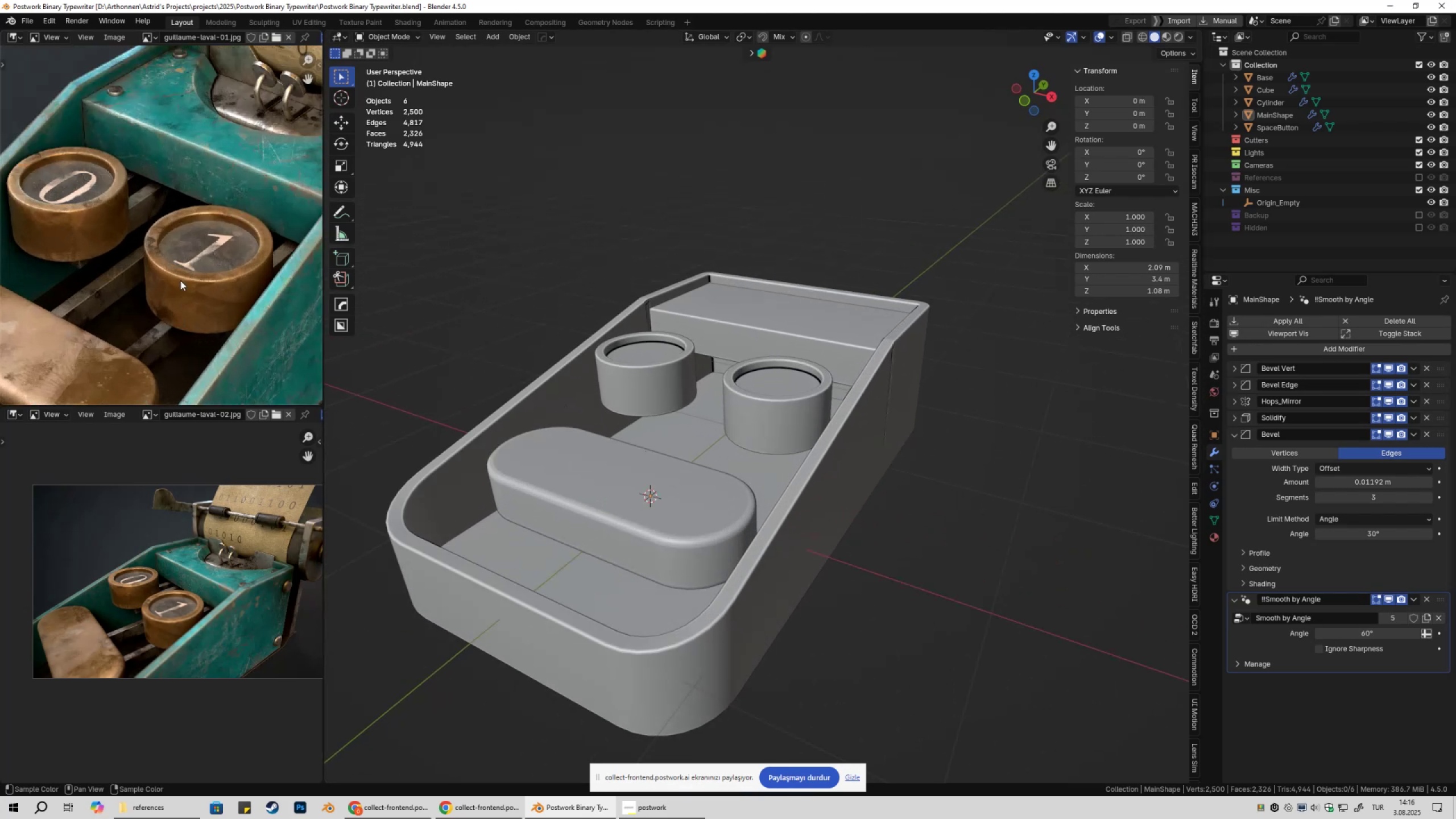 
wait(5.97)
 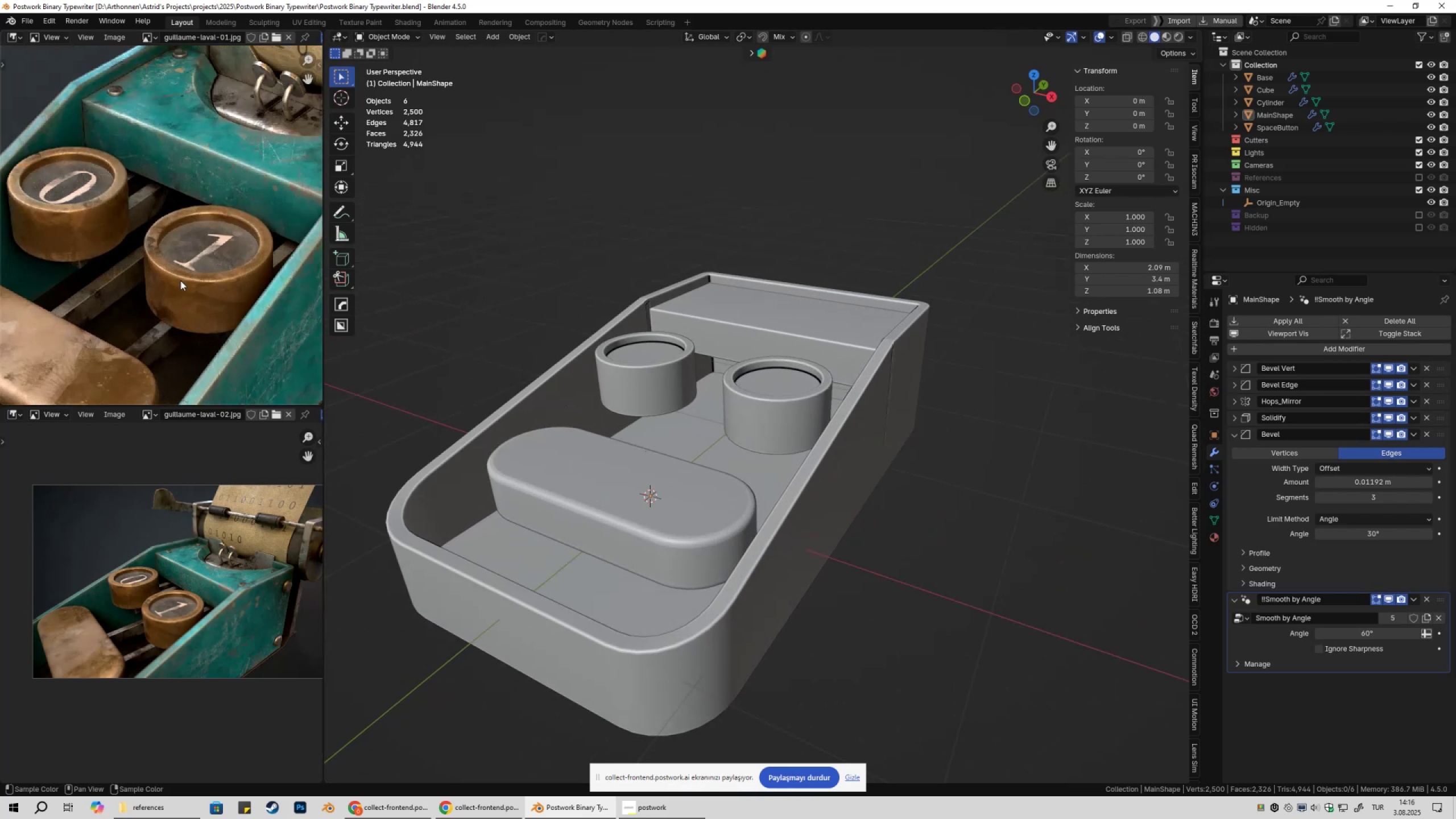 
scroll: coordinate [671, 342], scroll_direction: down, amount: 7.0
 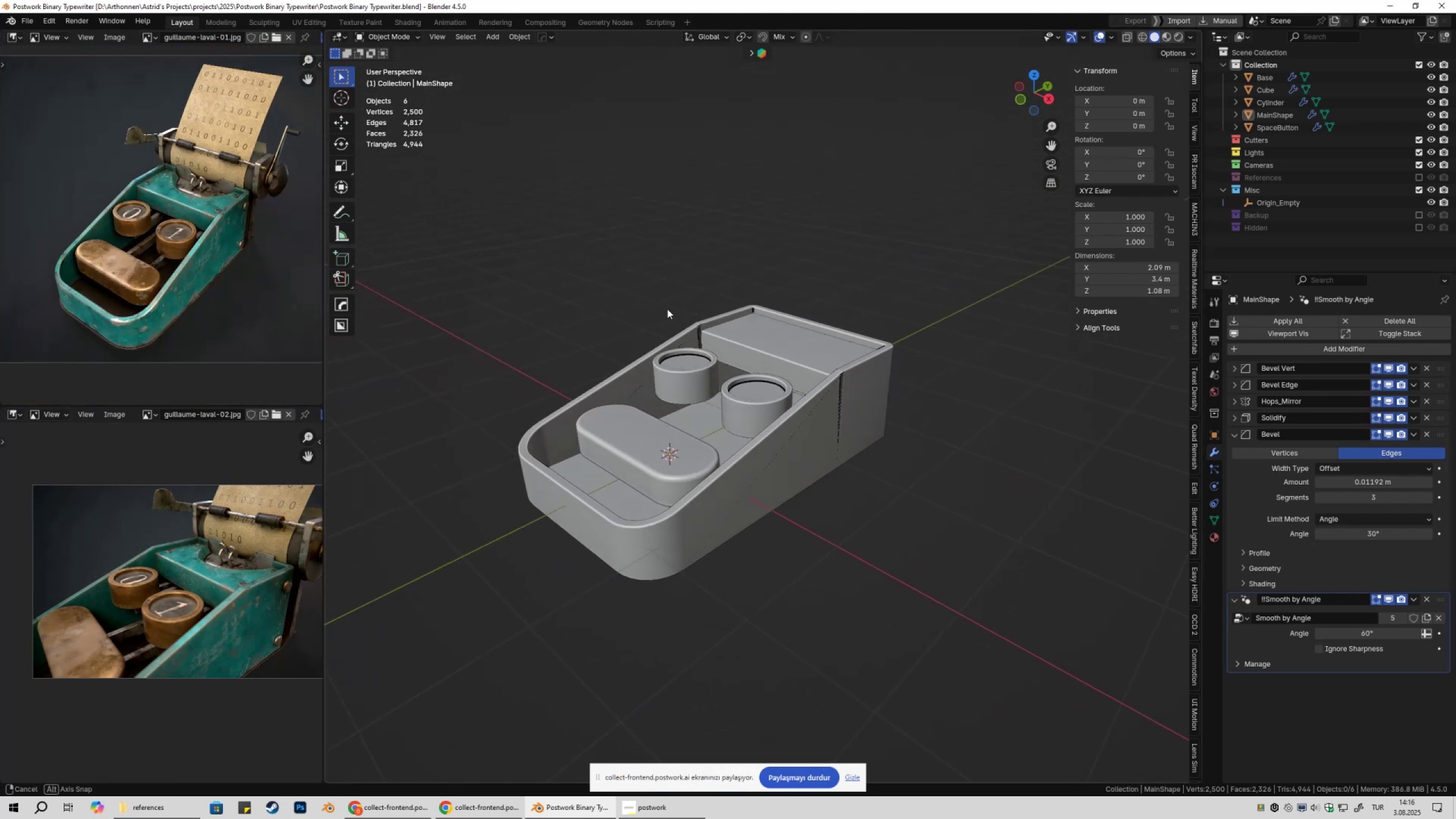 
key(Shift+ShiftLeft)
 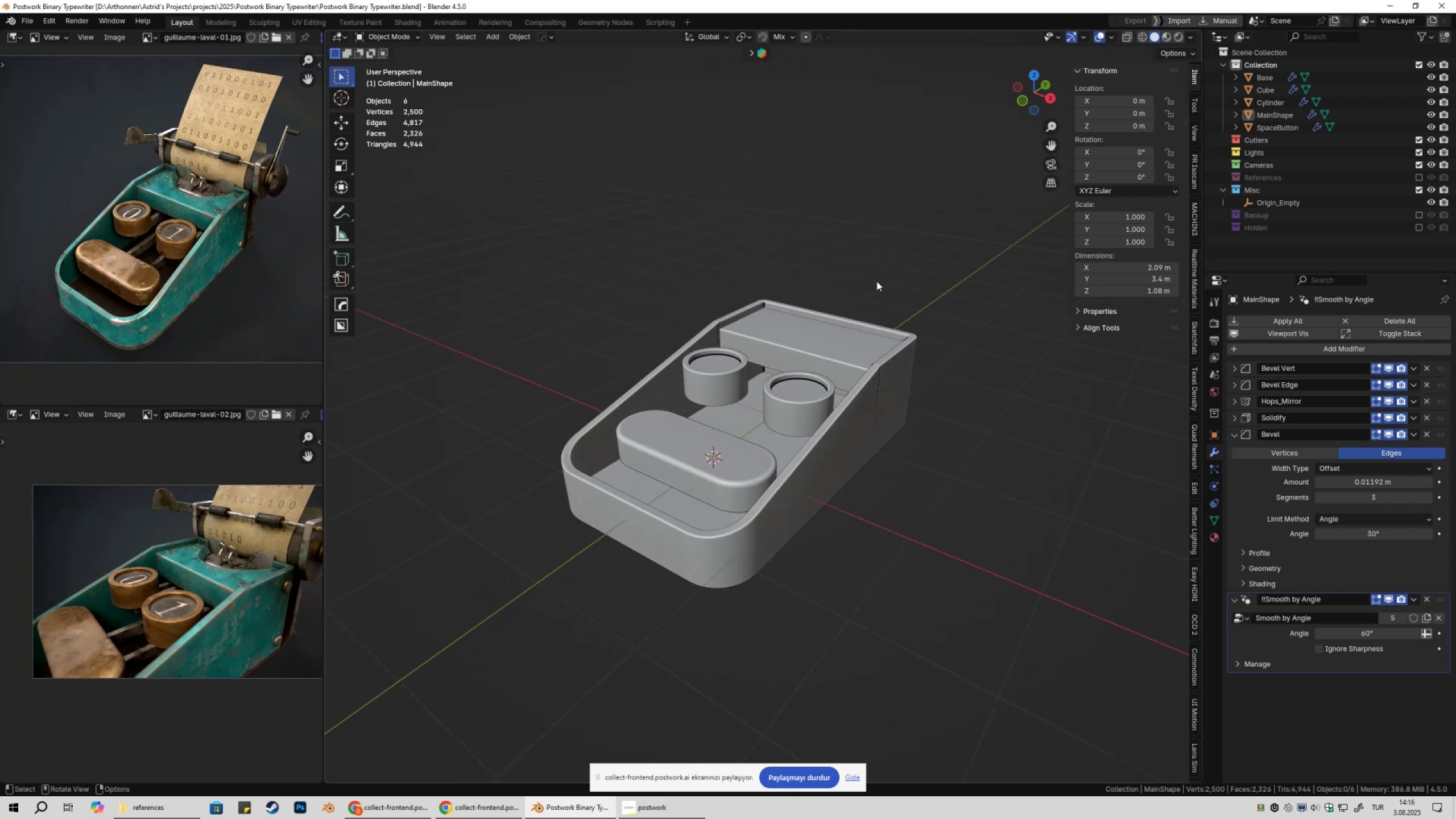 
double_click([904, 359])
 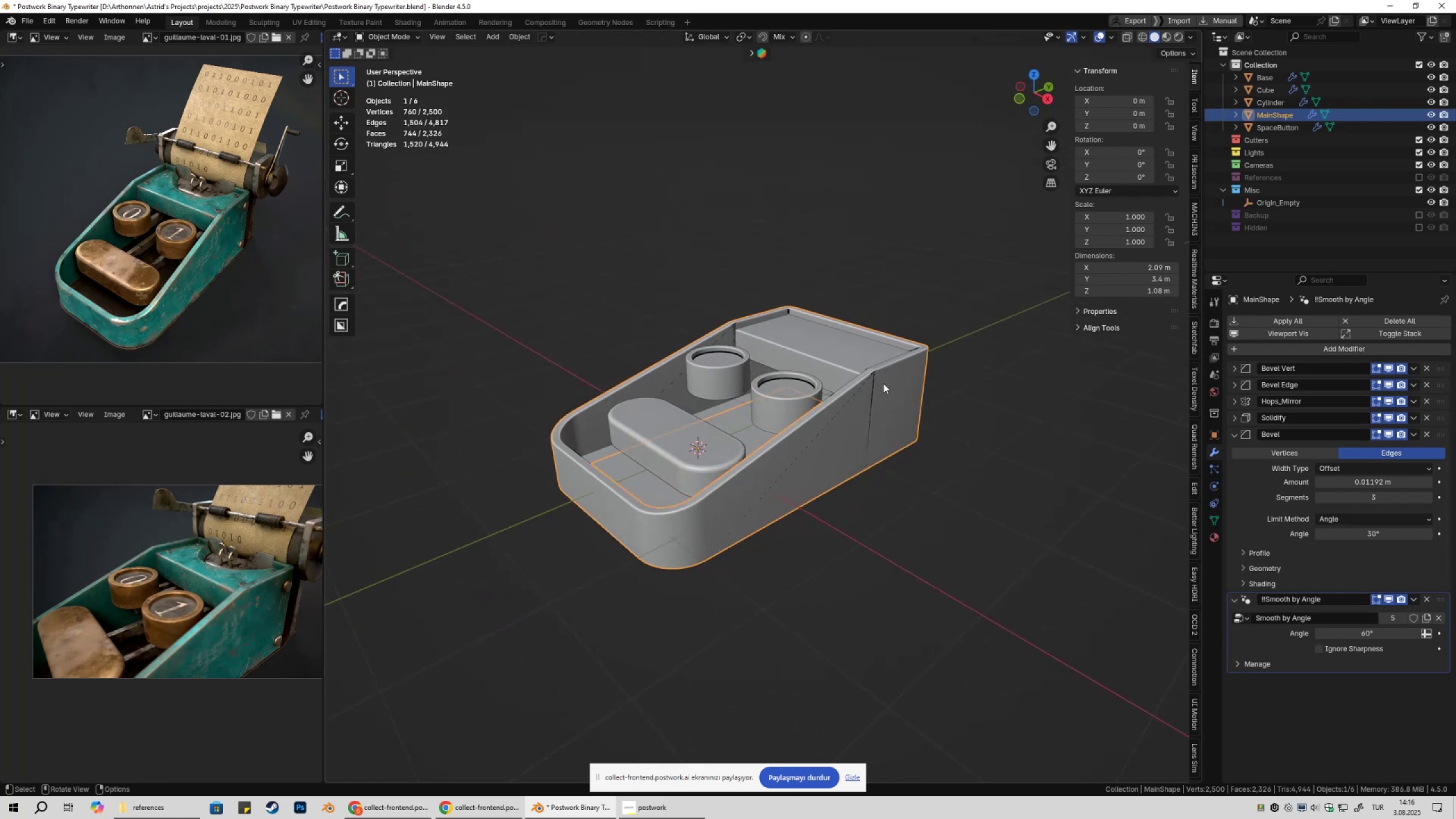 
key(G)
 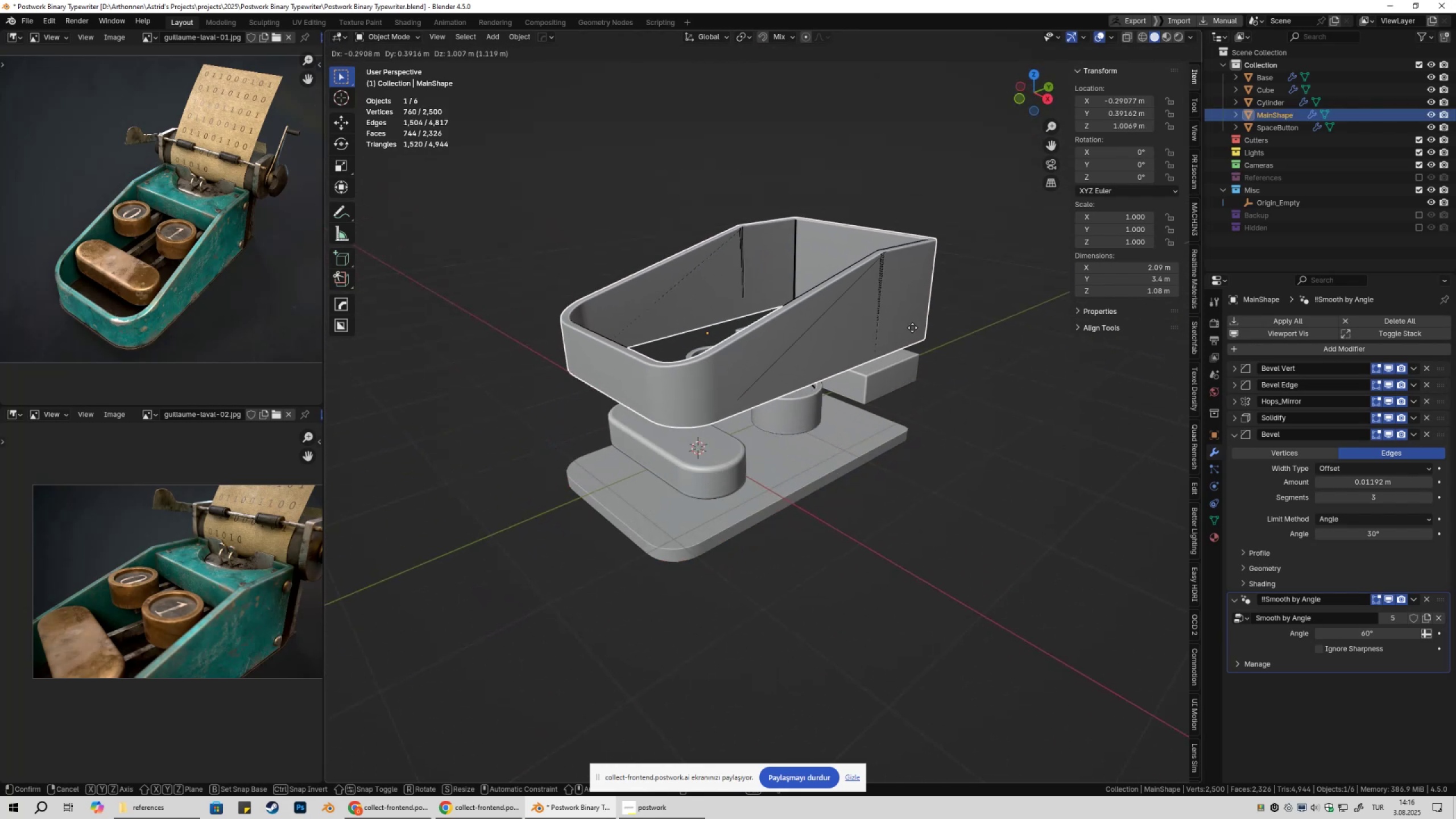 
key(Escape)
 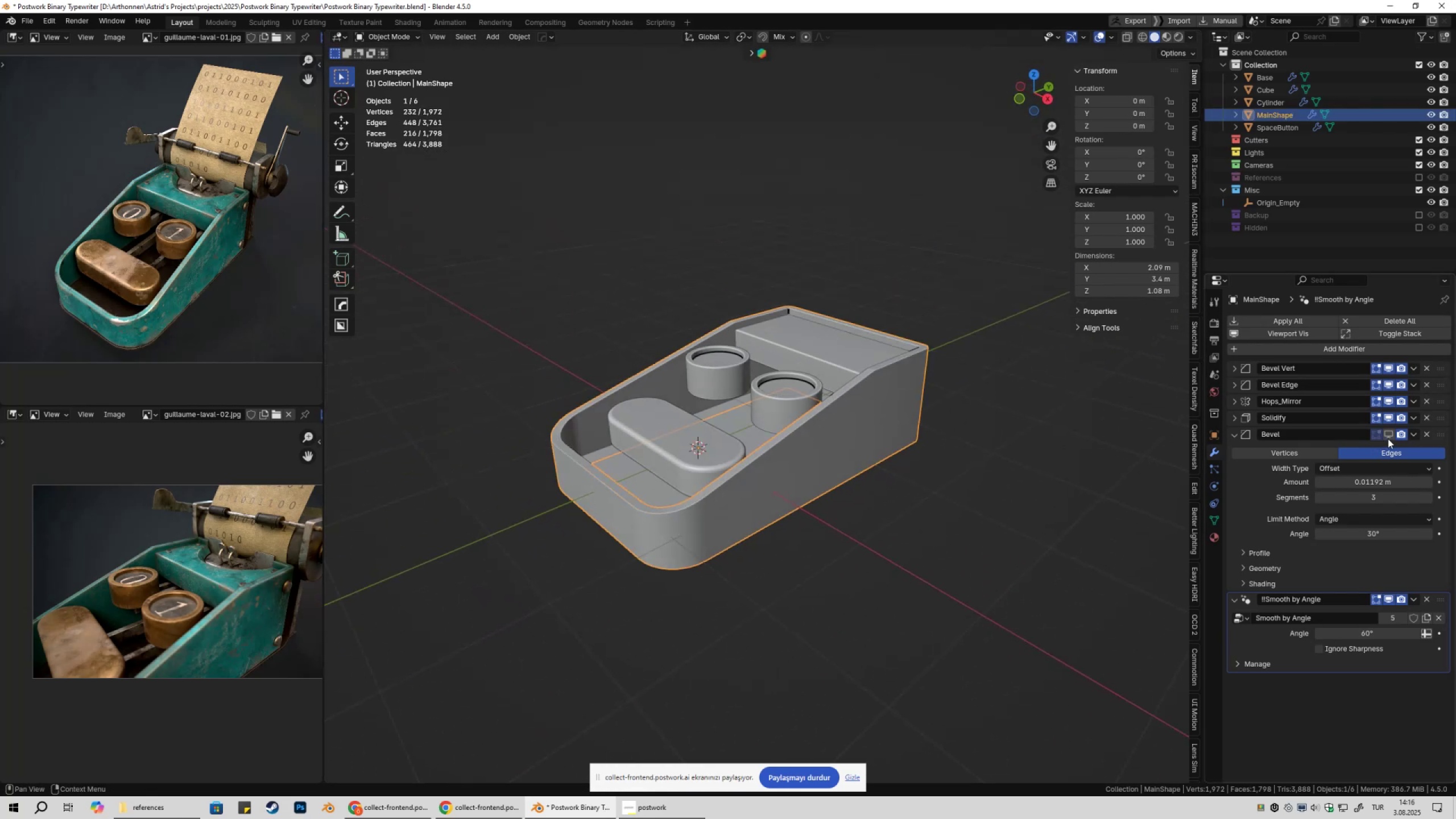 
double_click([1388, 439])
 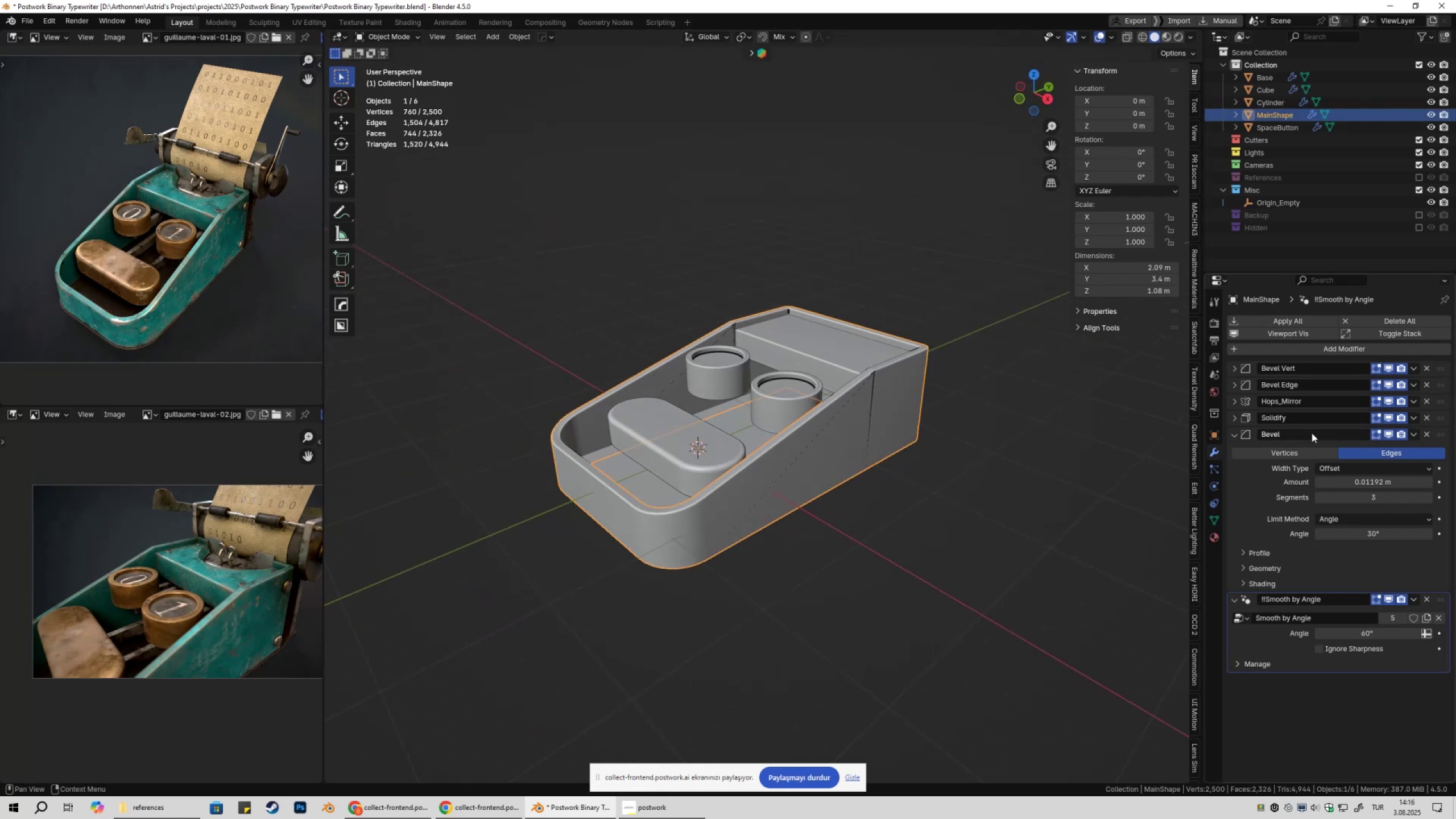 
key(Tab)
 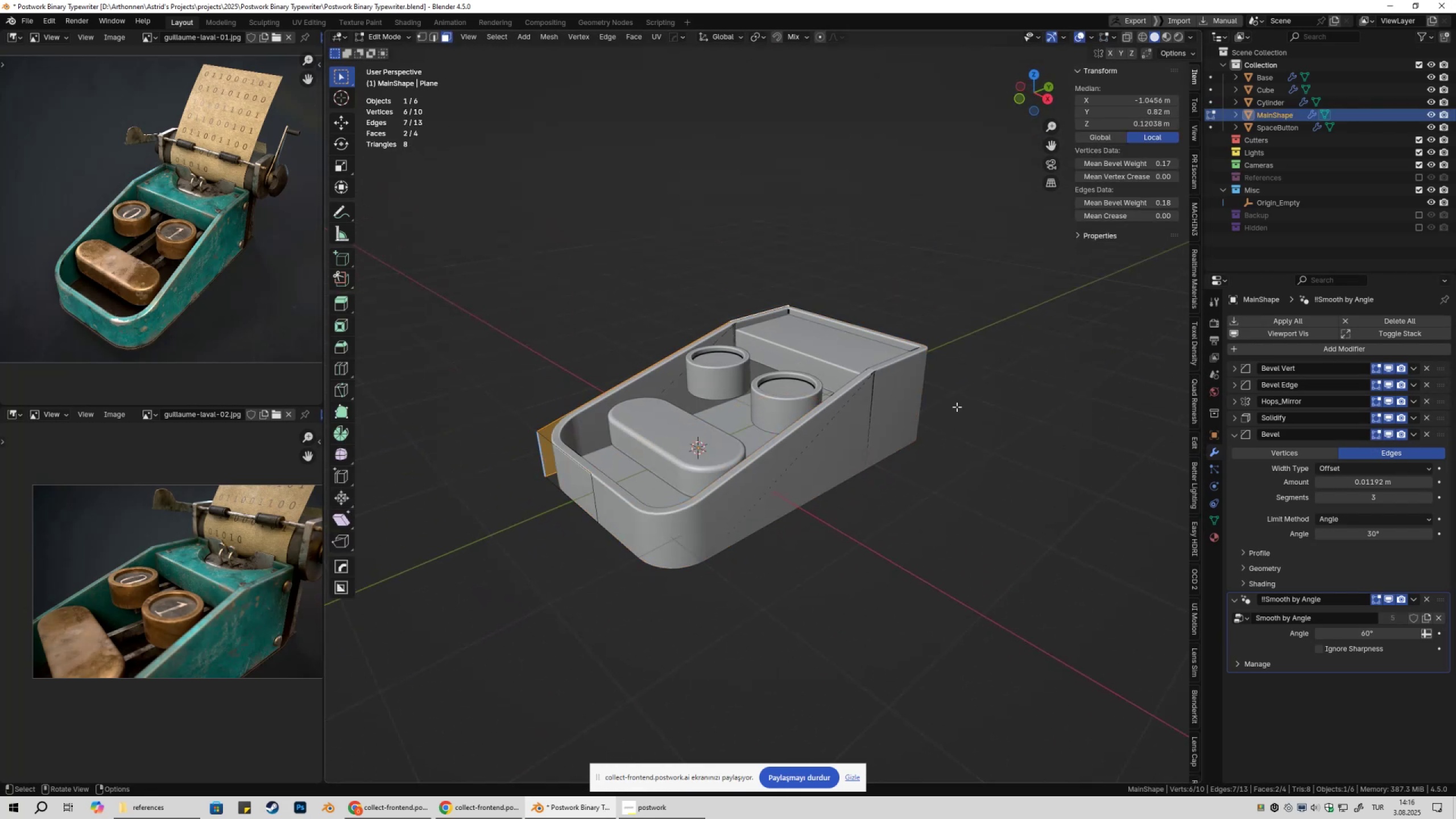 
key(Tab)
 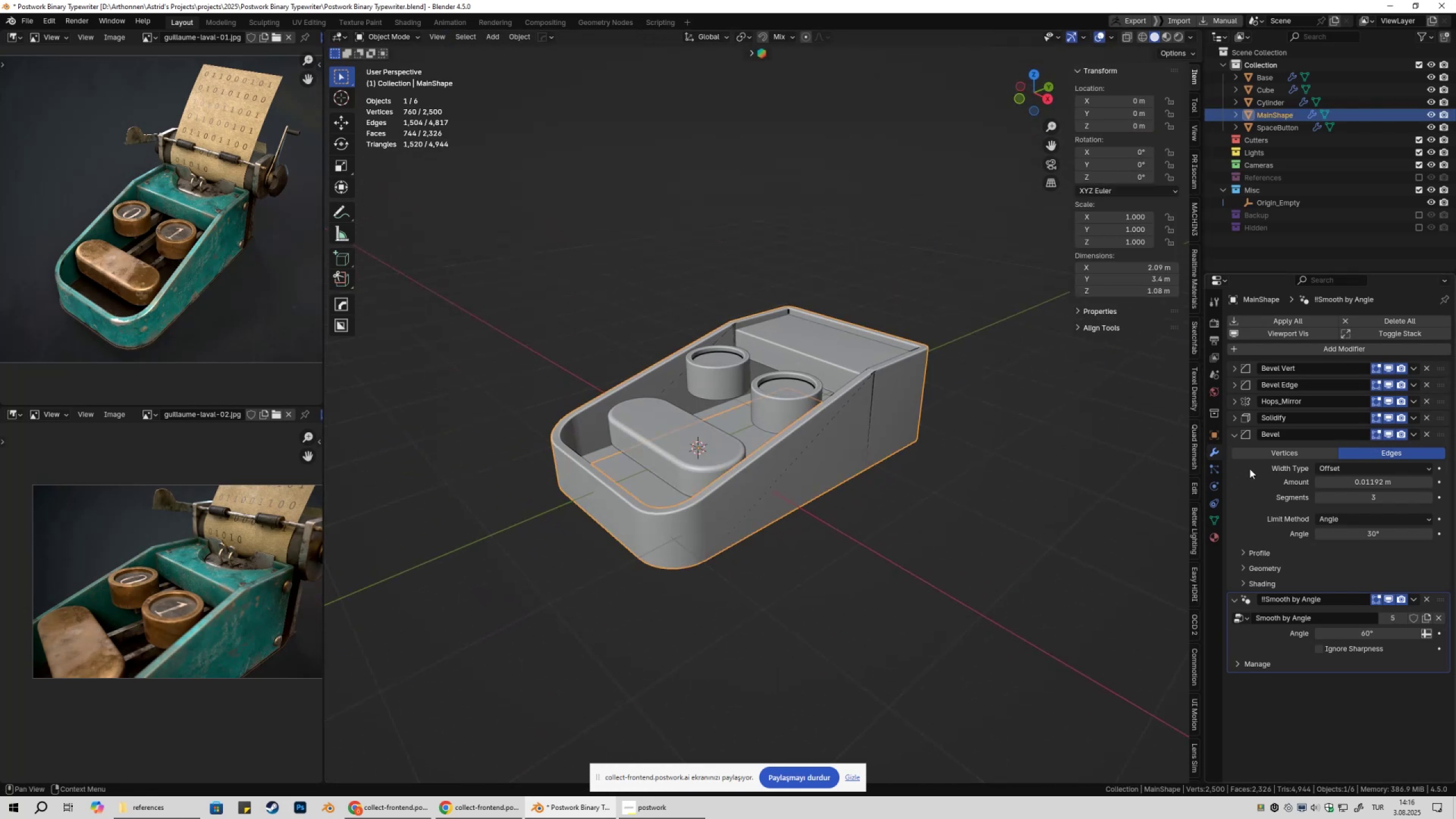 
key(Shift+ShiftLeft)
 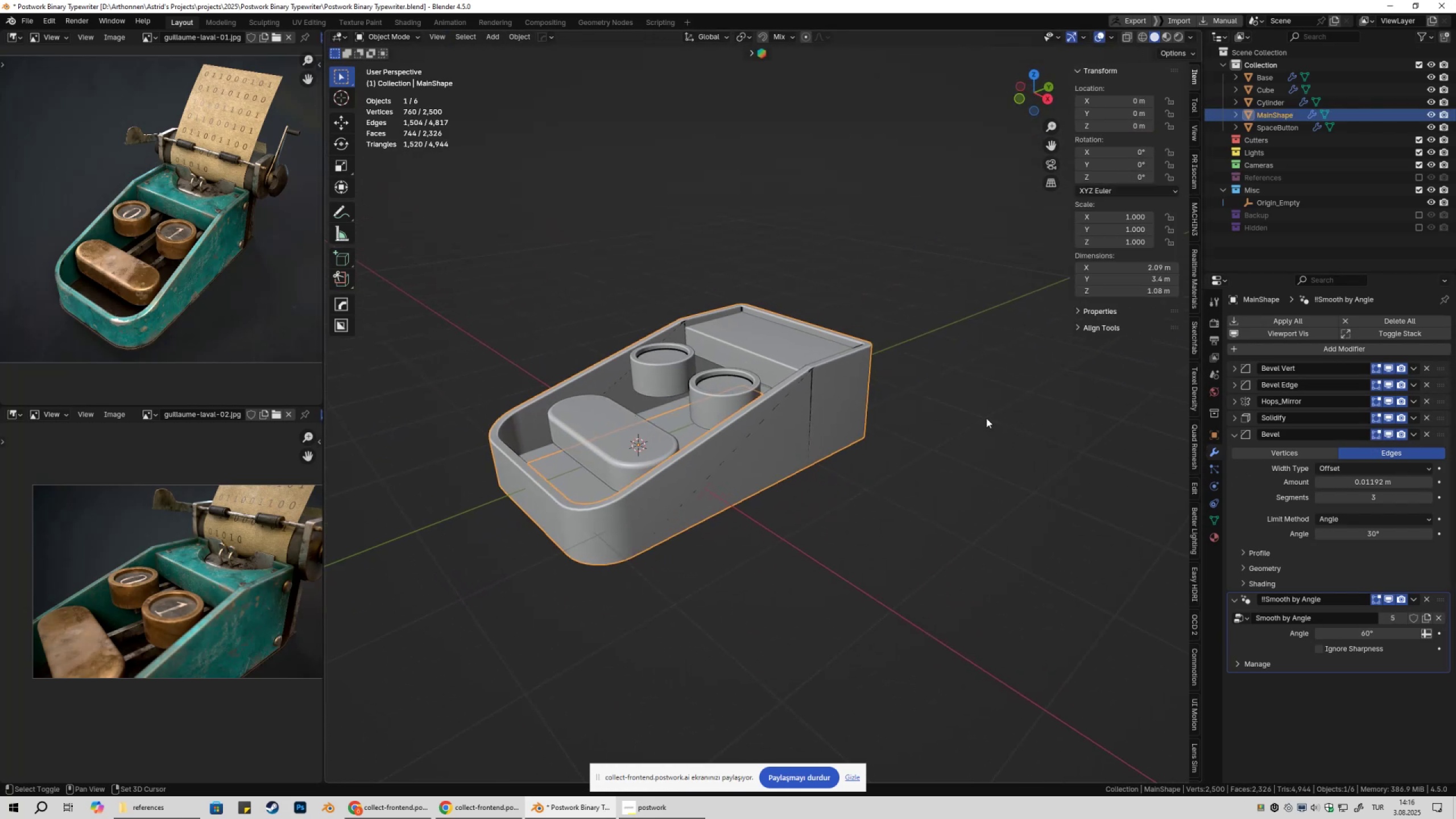 
scroll: coordinate [978, 418], scroll_direction: up, amount: 4.0
 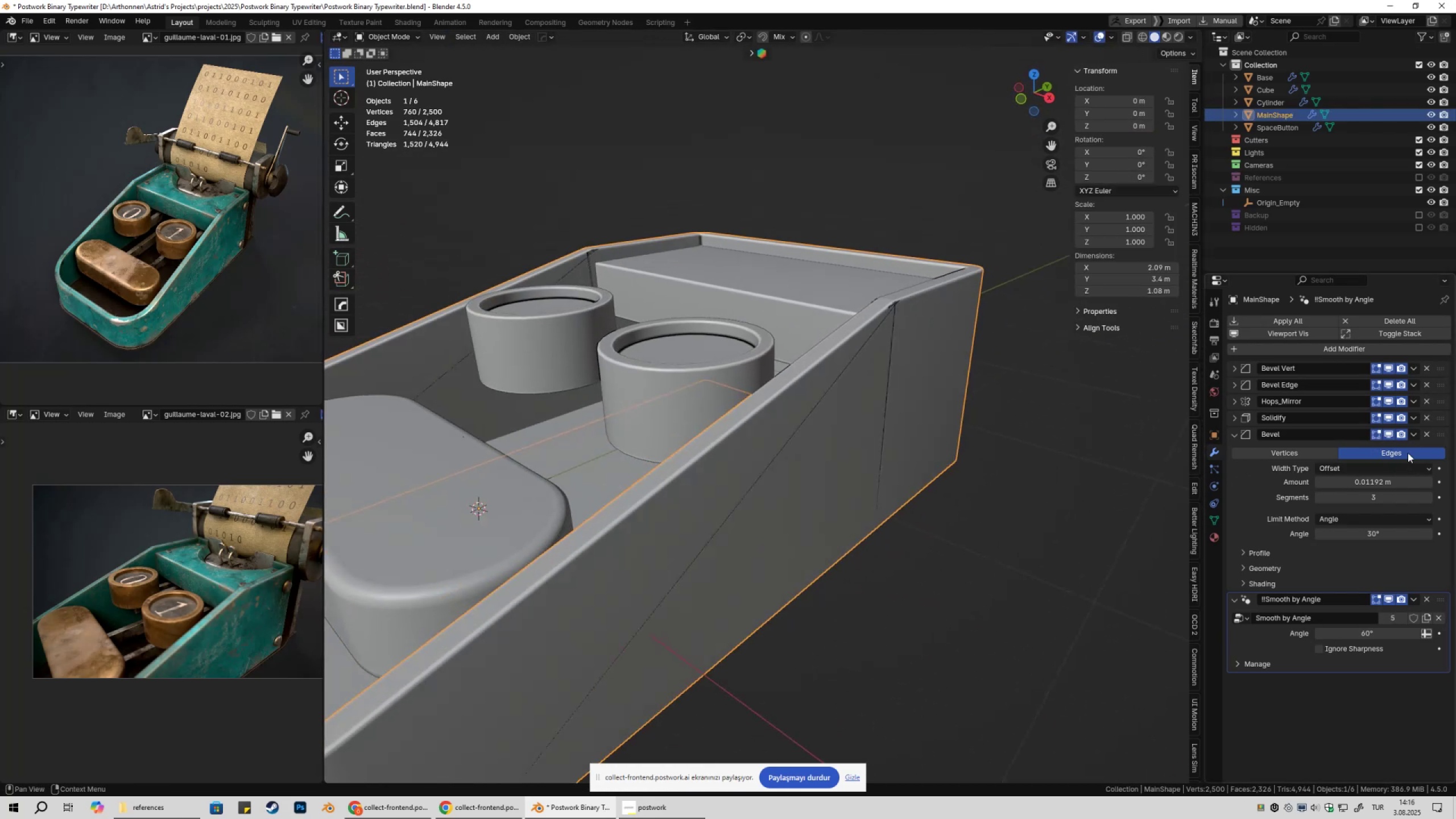 
left_click([1389, 436])
 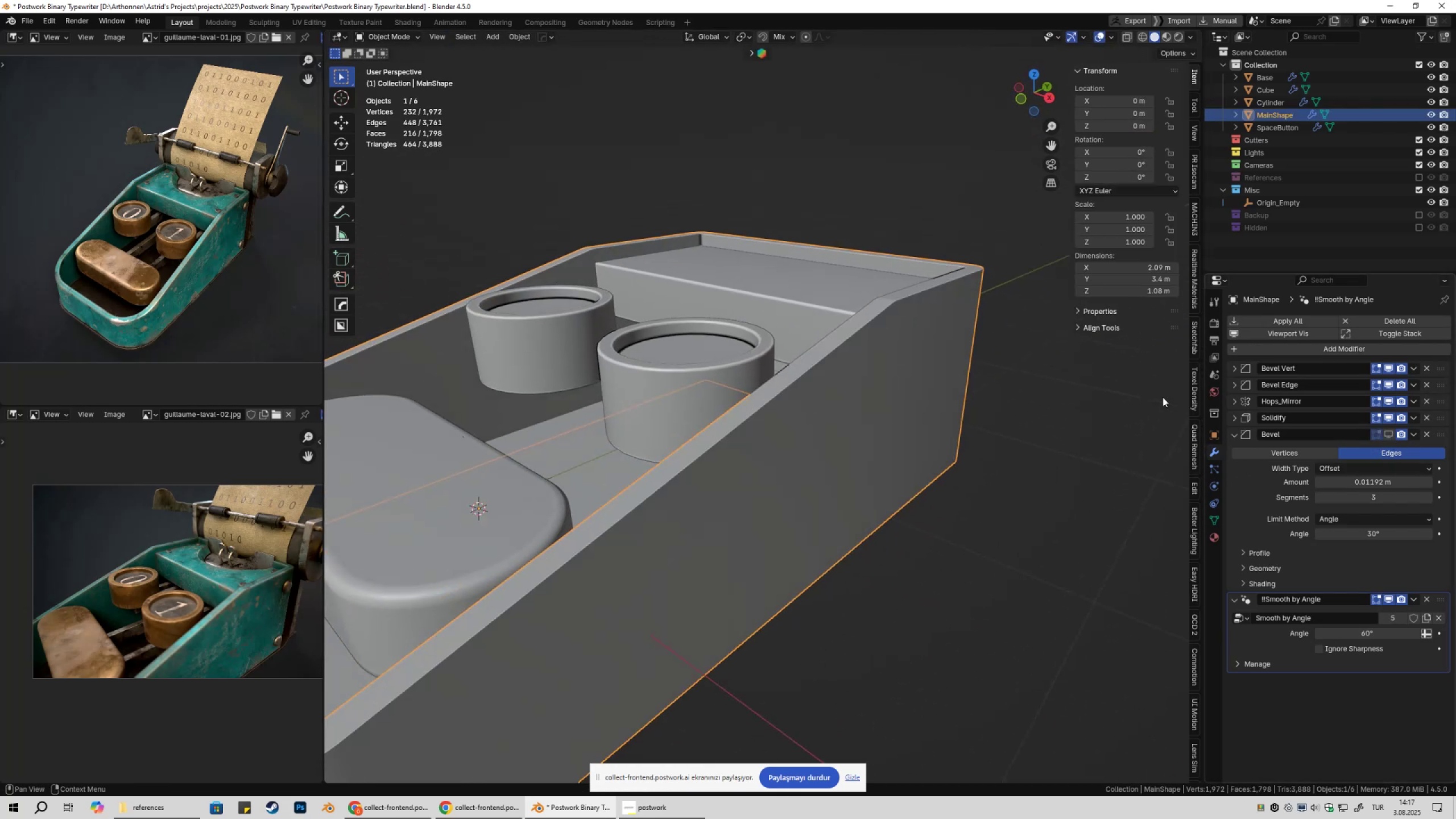 
scroll: coordinate [905, 408], scroll_direction: down, amount: 3.0
 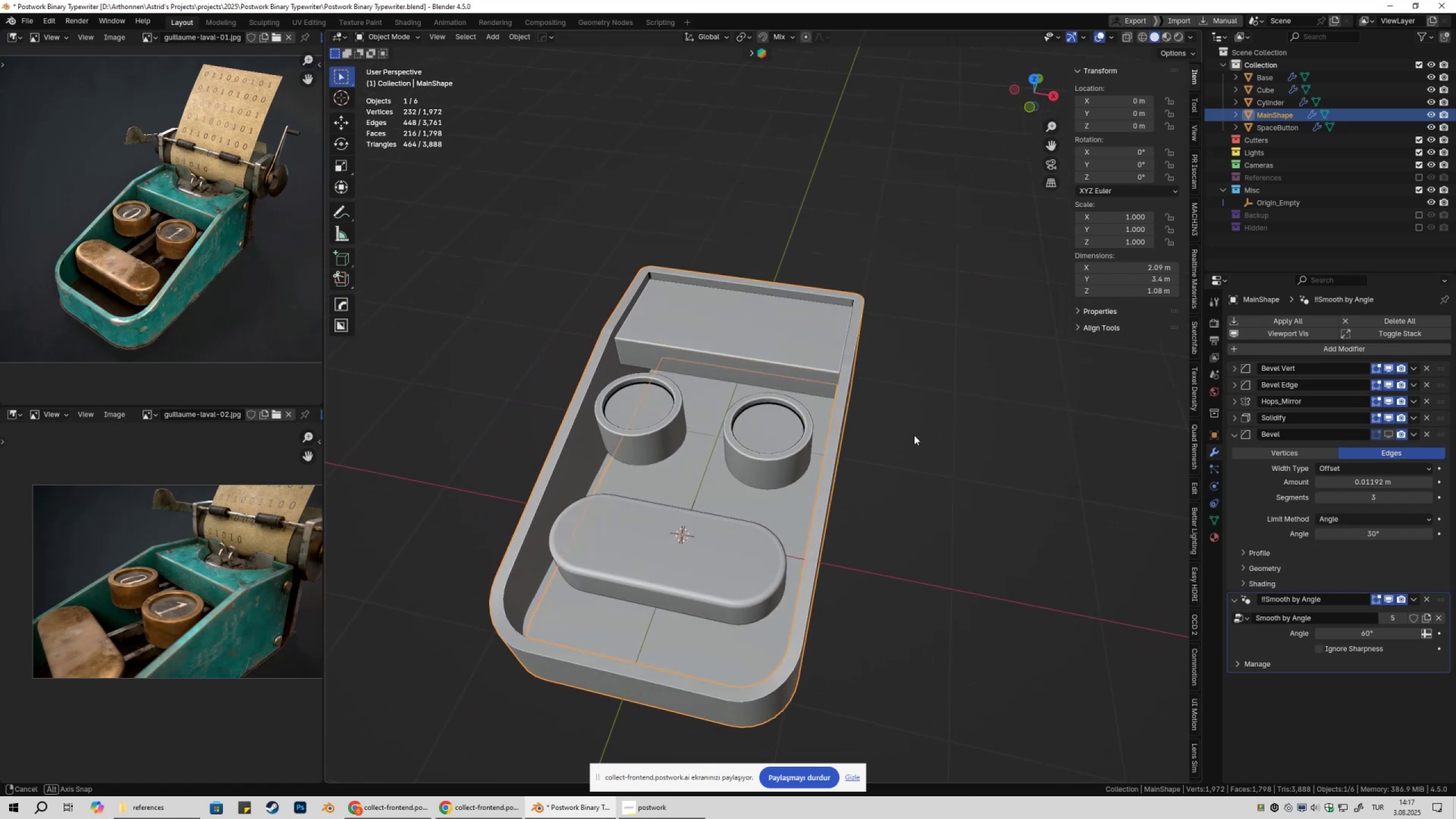 
key(Shift+ShiftLeft)
 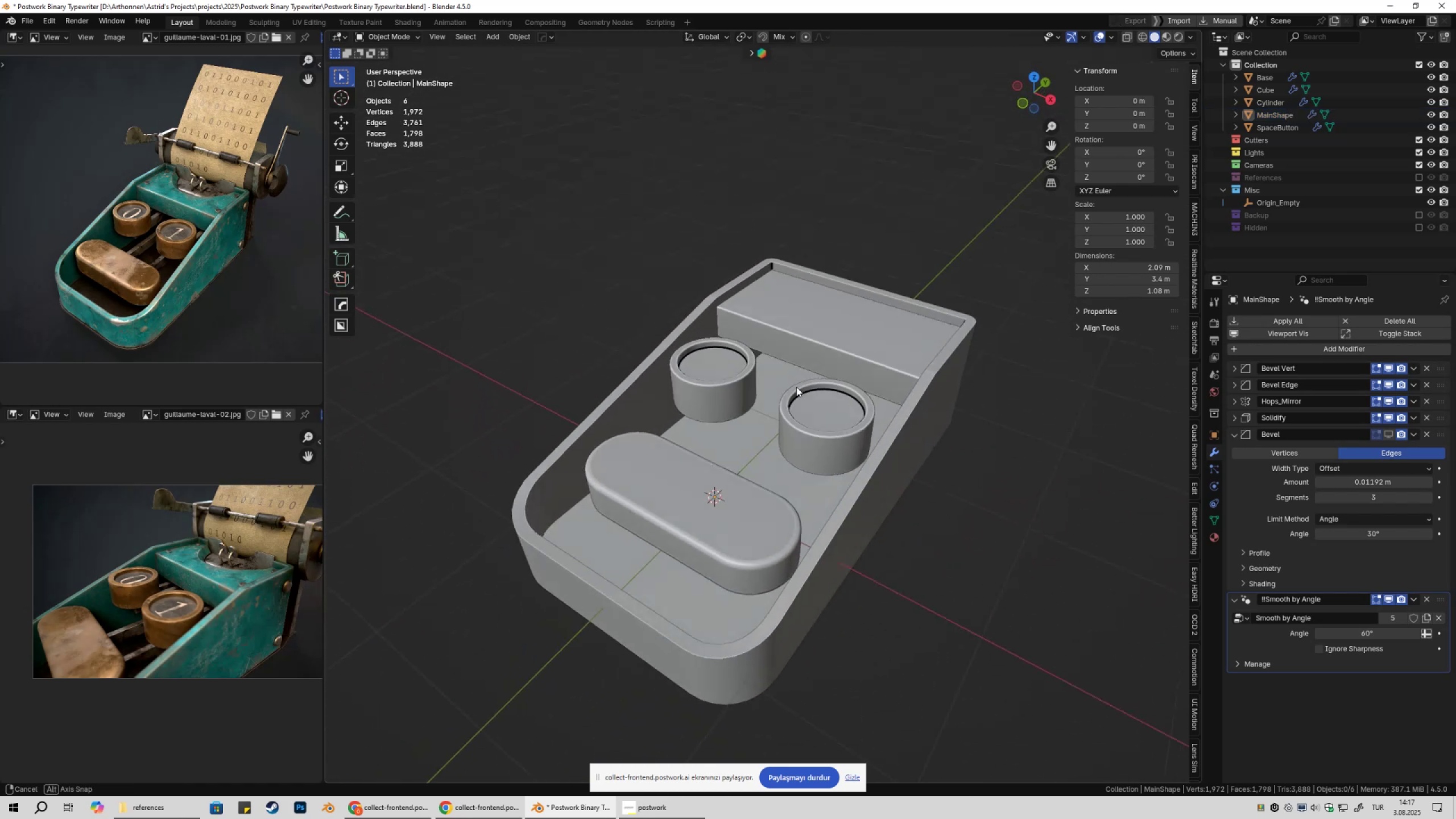 
key(Shift+ShiftLeft)
 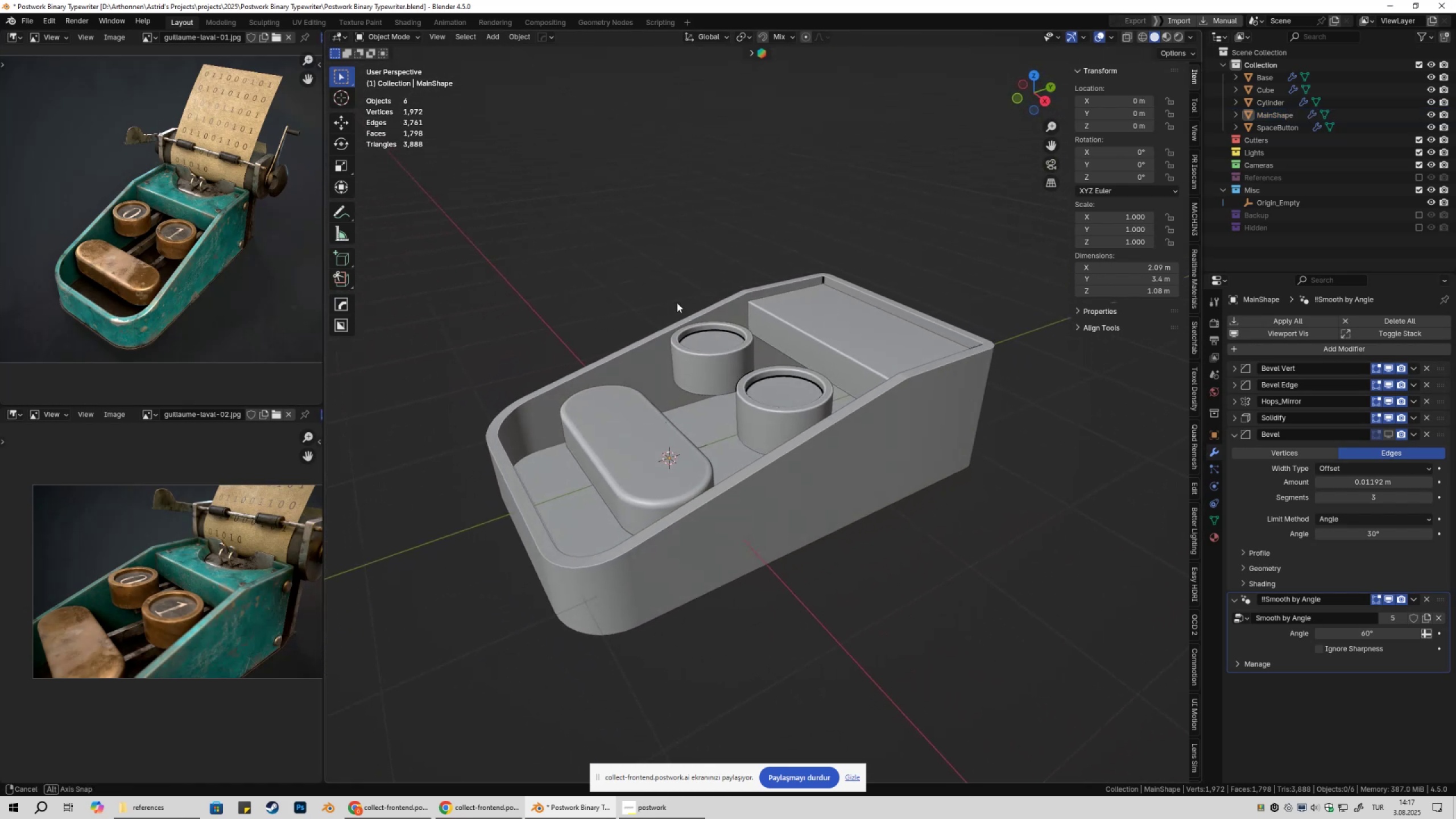 
left_click([881, 444])
 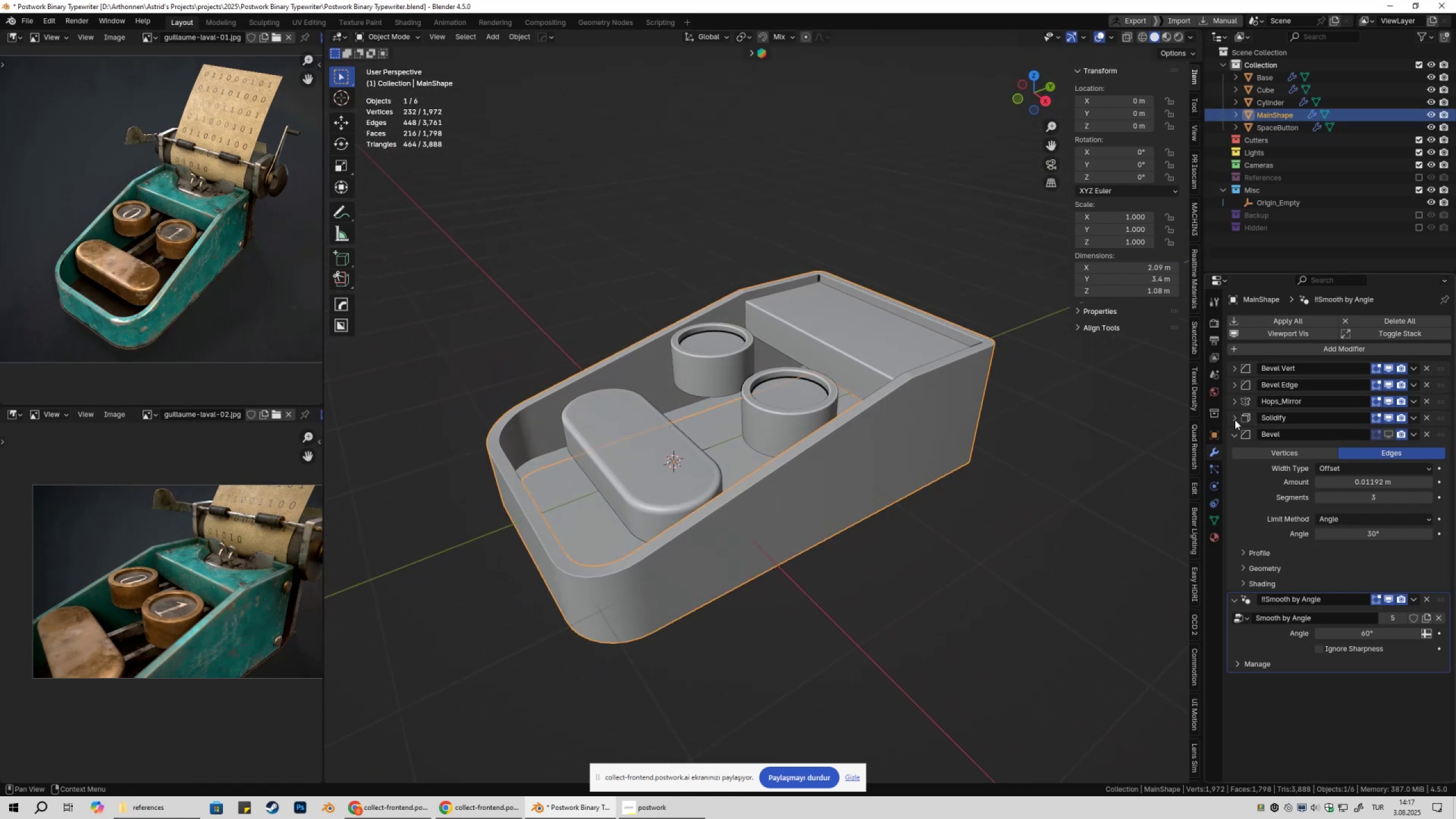 
left_click([1235, 420])
 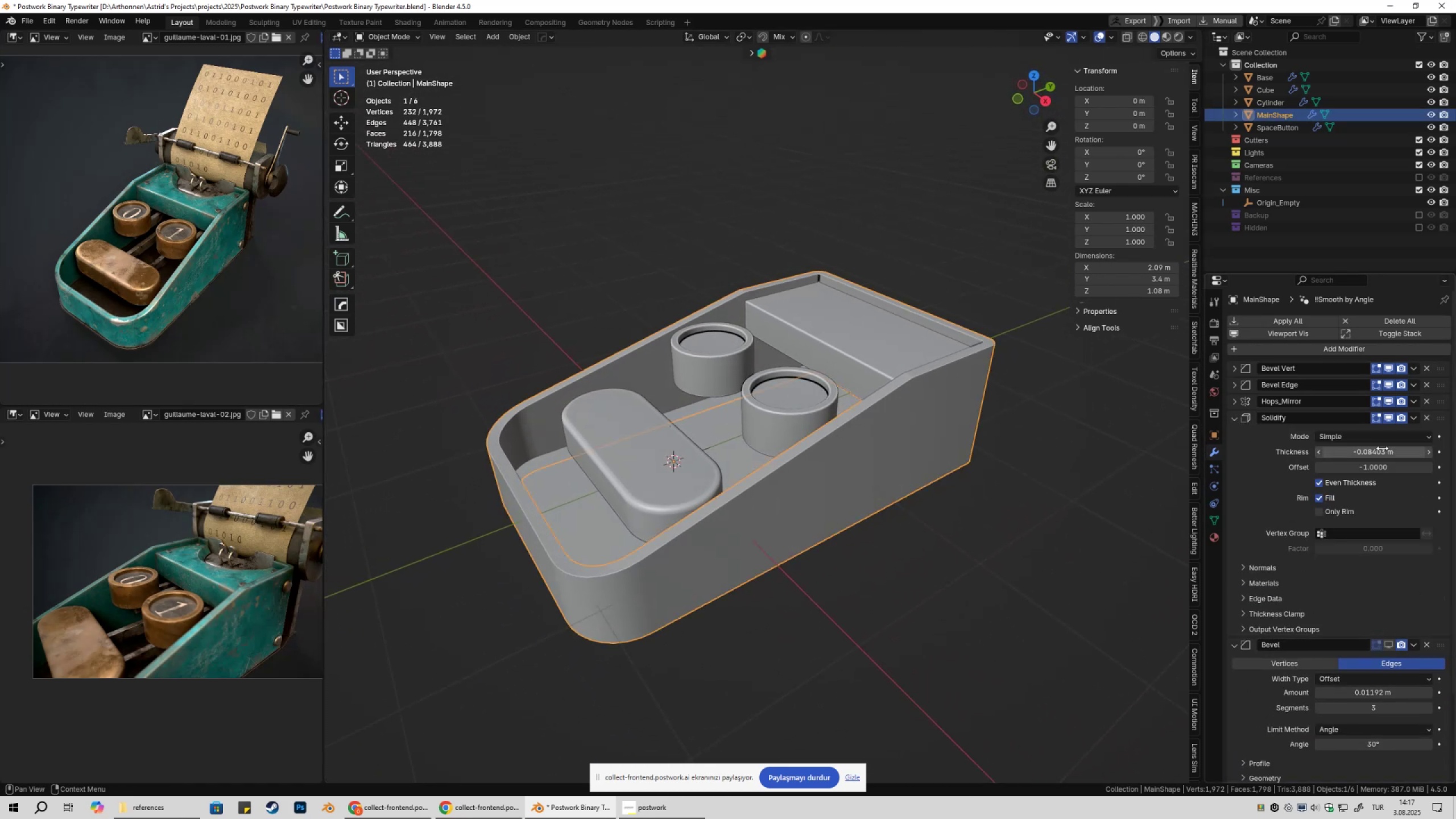 
hold_key(key=ShiftLeft, duration=1.53)
left_click_drag(start_coordinate=[1397, 452], to_coordinate=[240, 454])
 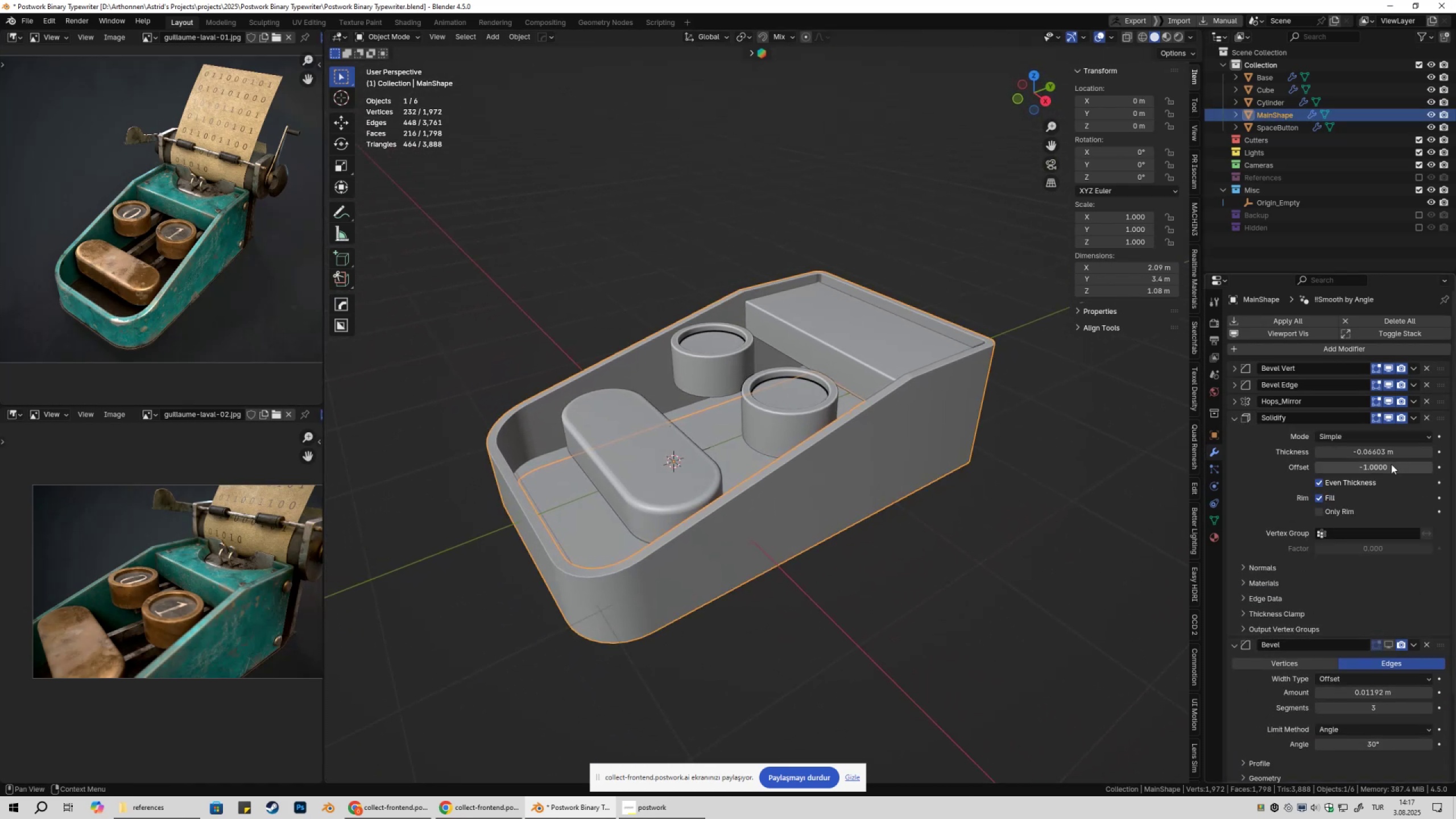 
hold_key(key=ShiftLeft, duration=0.95)
 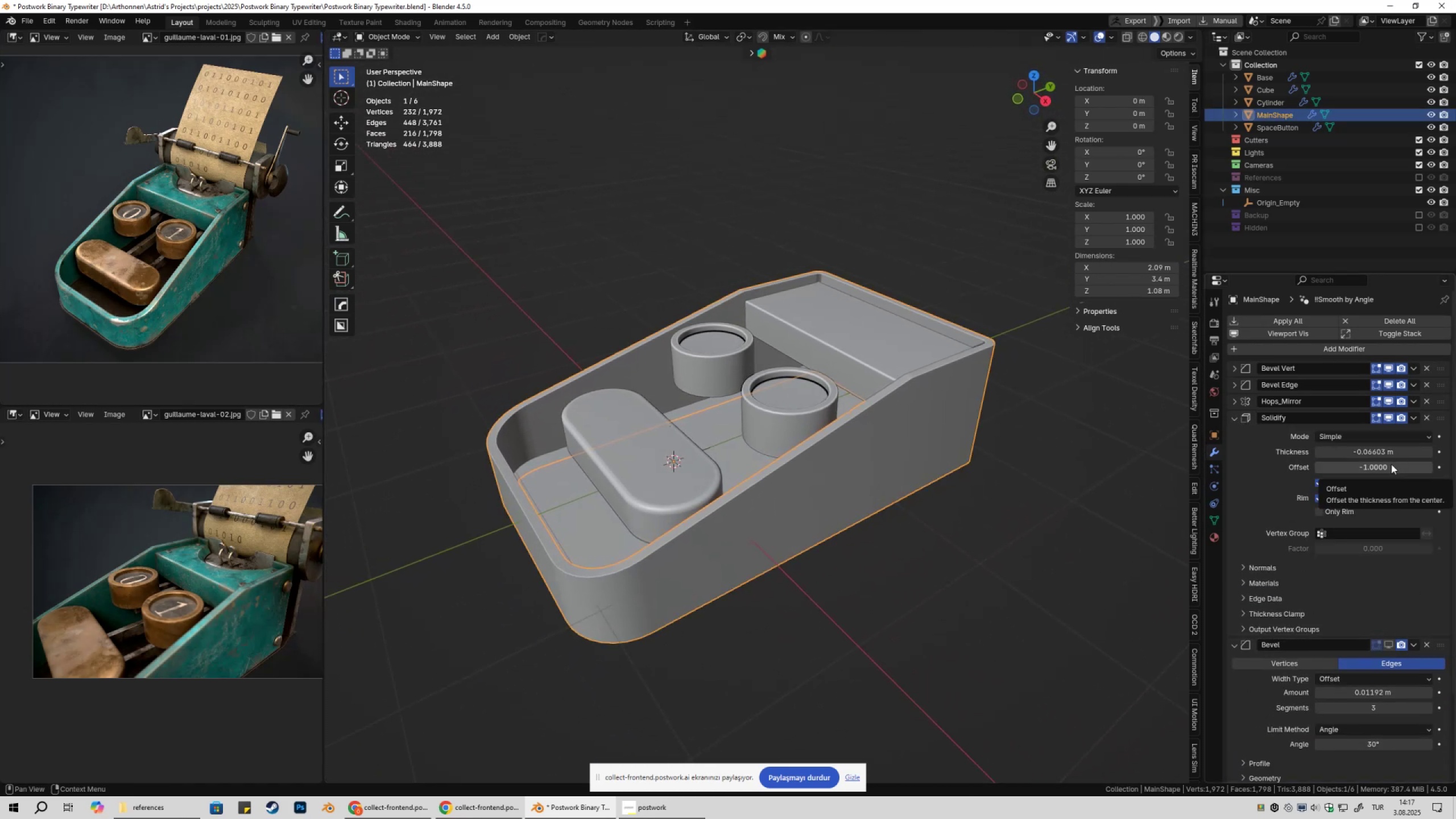 
key(Minus)
 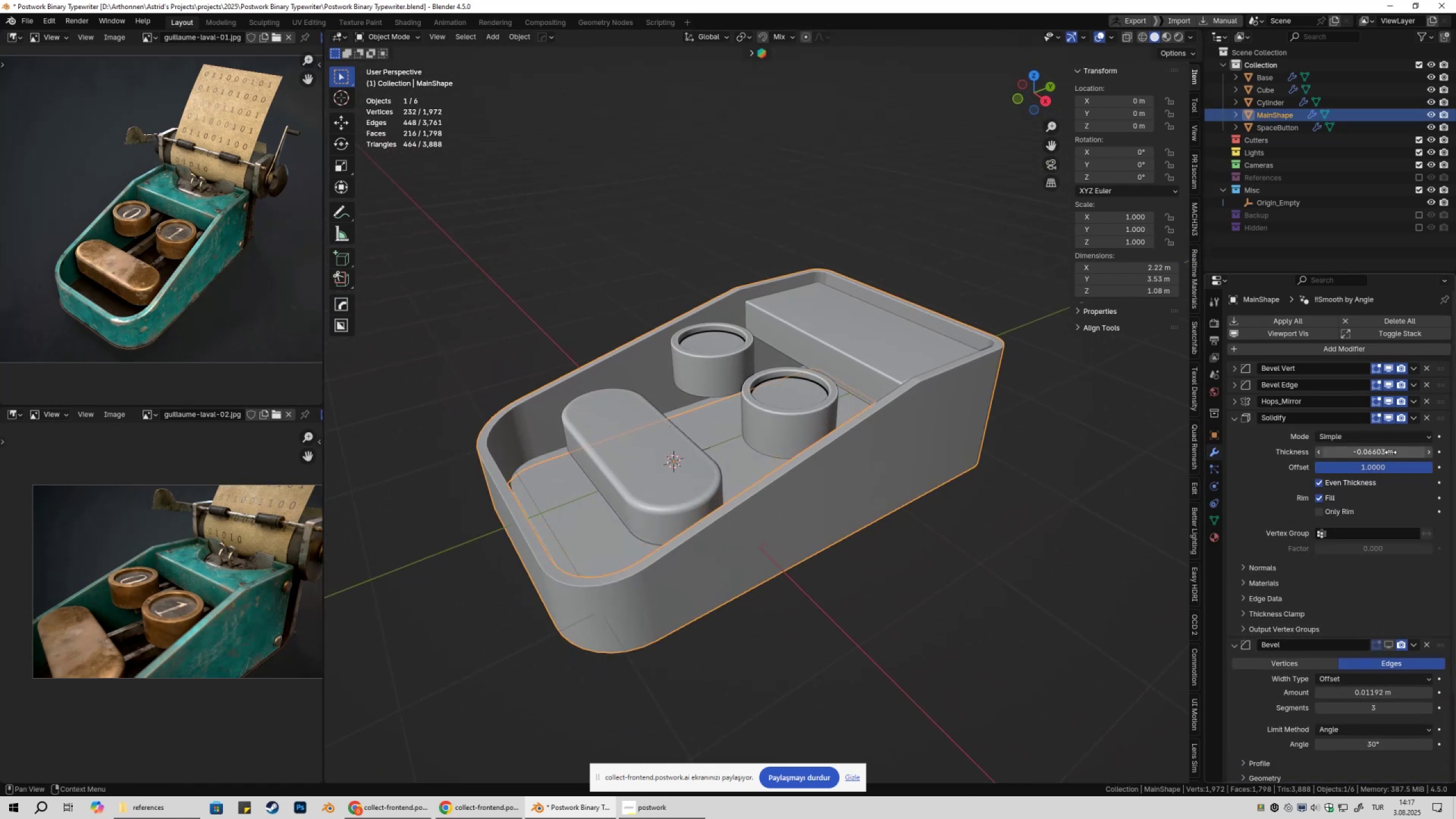 
key(Minus)
 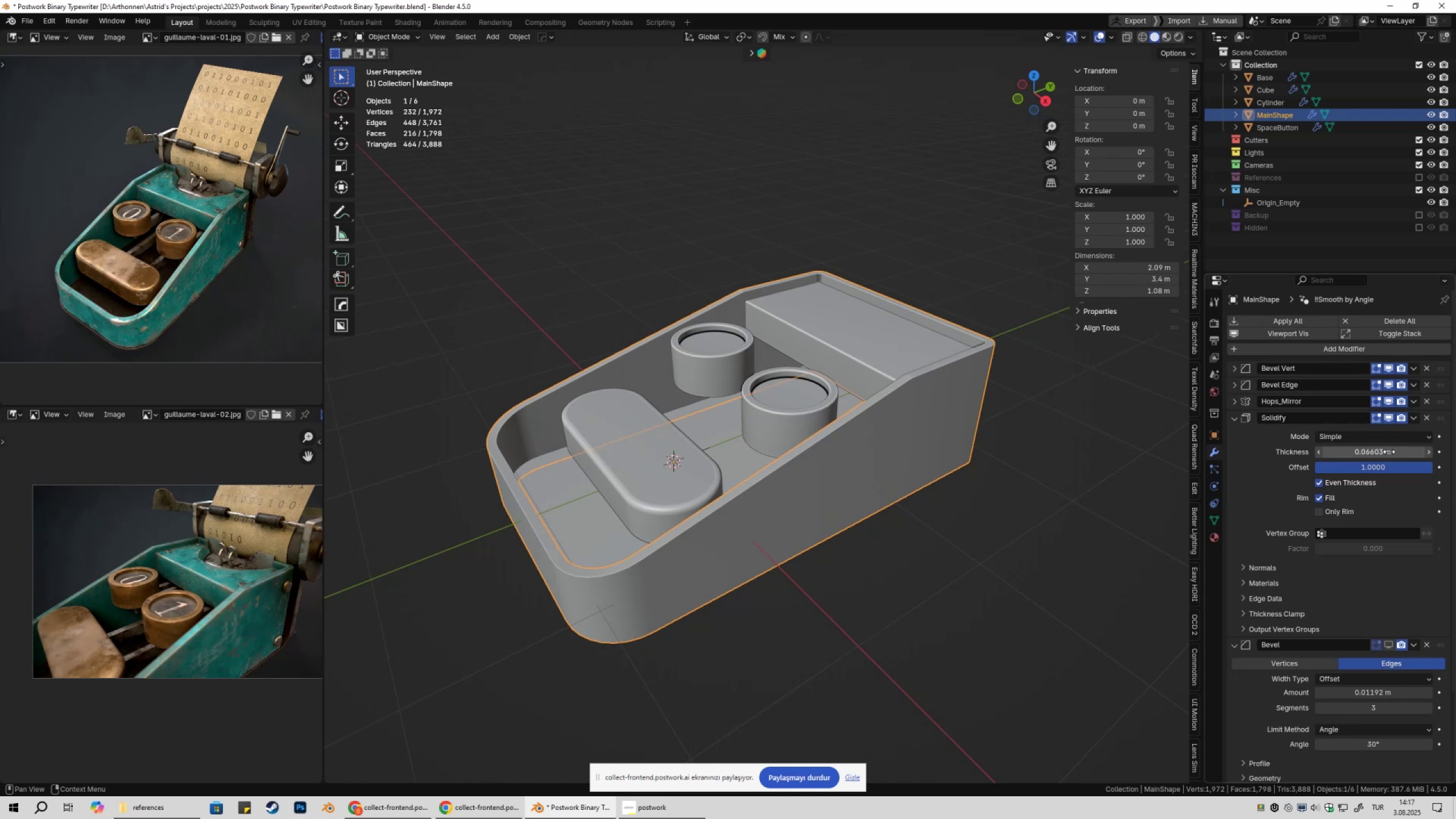 
hold_key(key=ShiftLeft, duration=1.53)
left_click_drag(start_coordinate=[1387, 453], to_coordinate=[225, 454])
 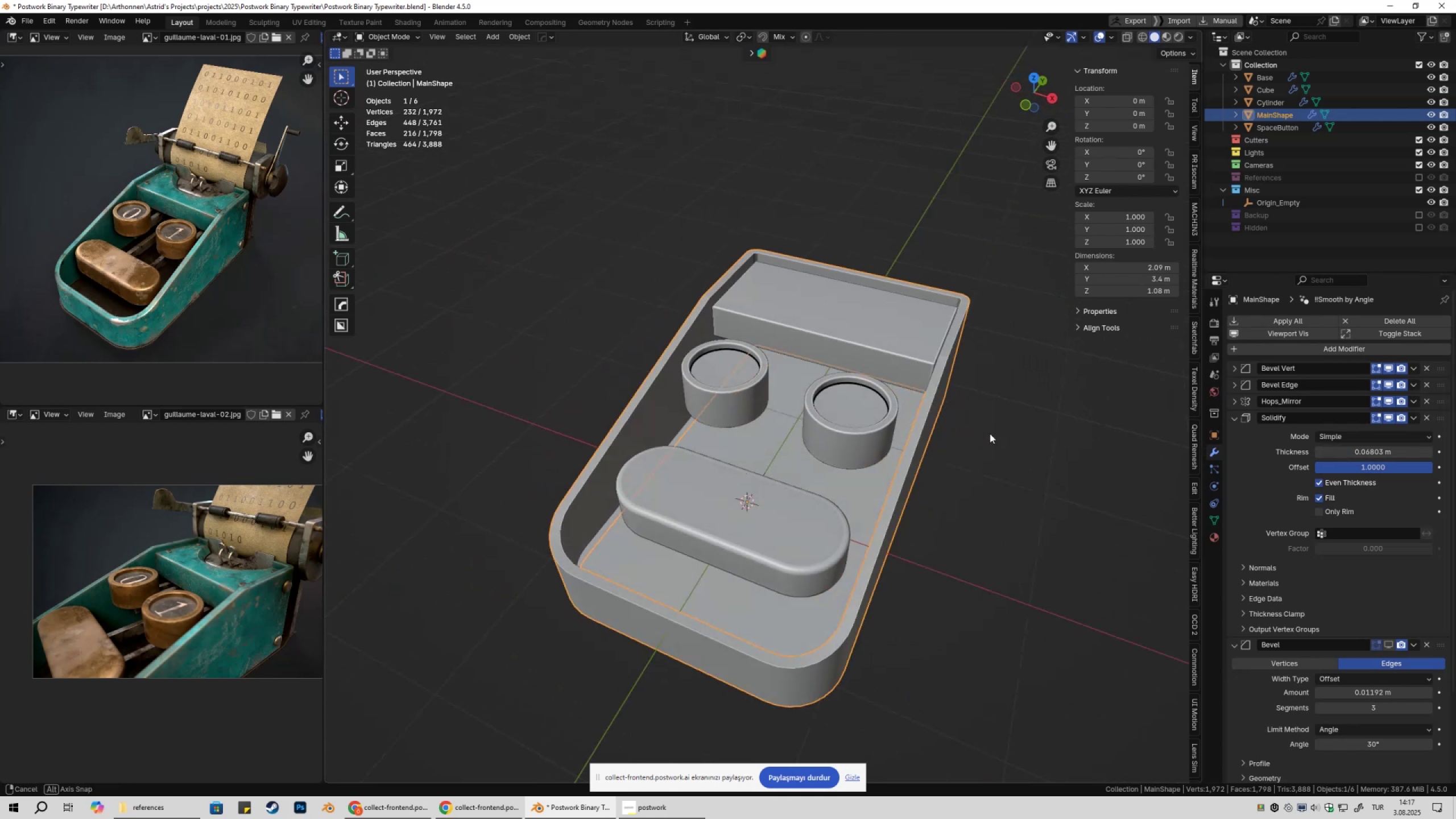 
hold_key(key=ShiftLeft, duration=1.52)
 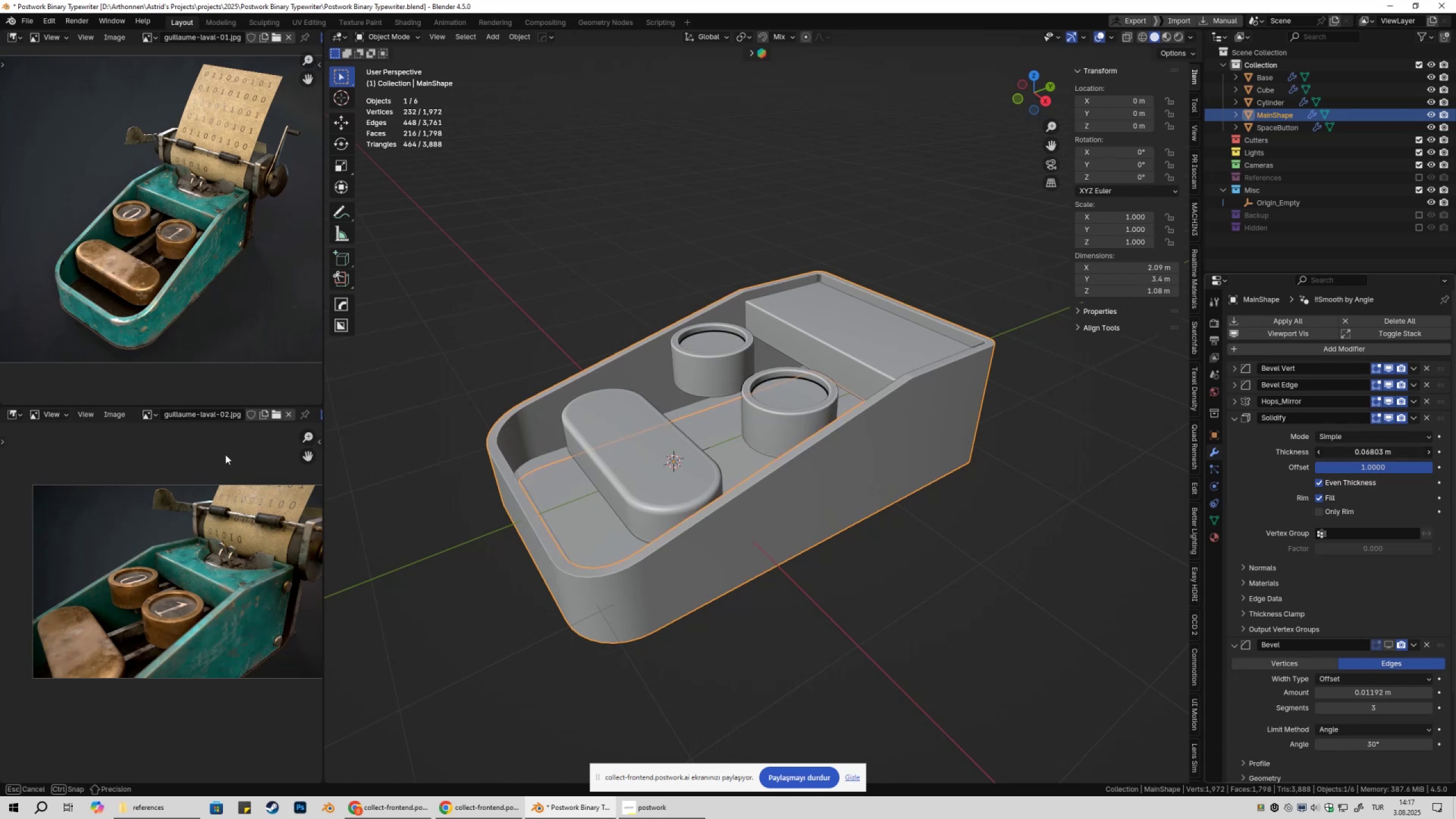 
hold_key(key=ShiftLeft, duration=0.67)
 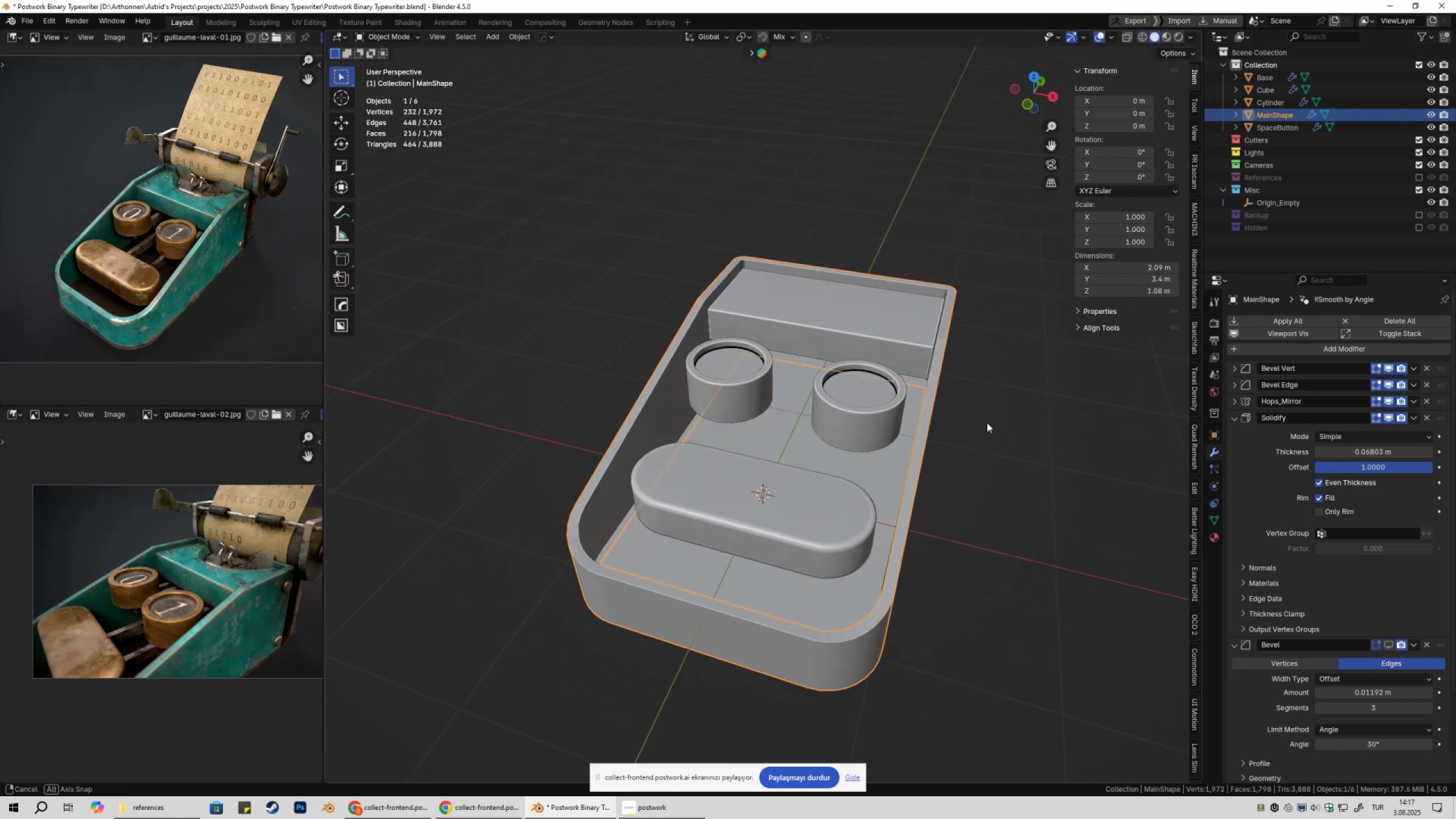 
double_click([871, 338])
 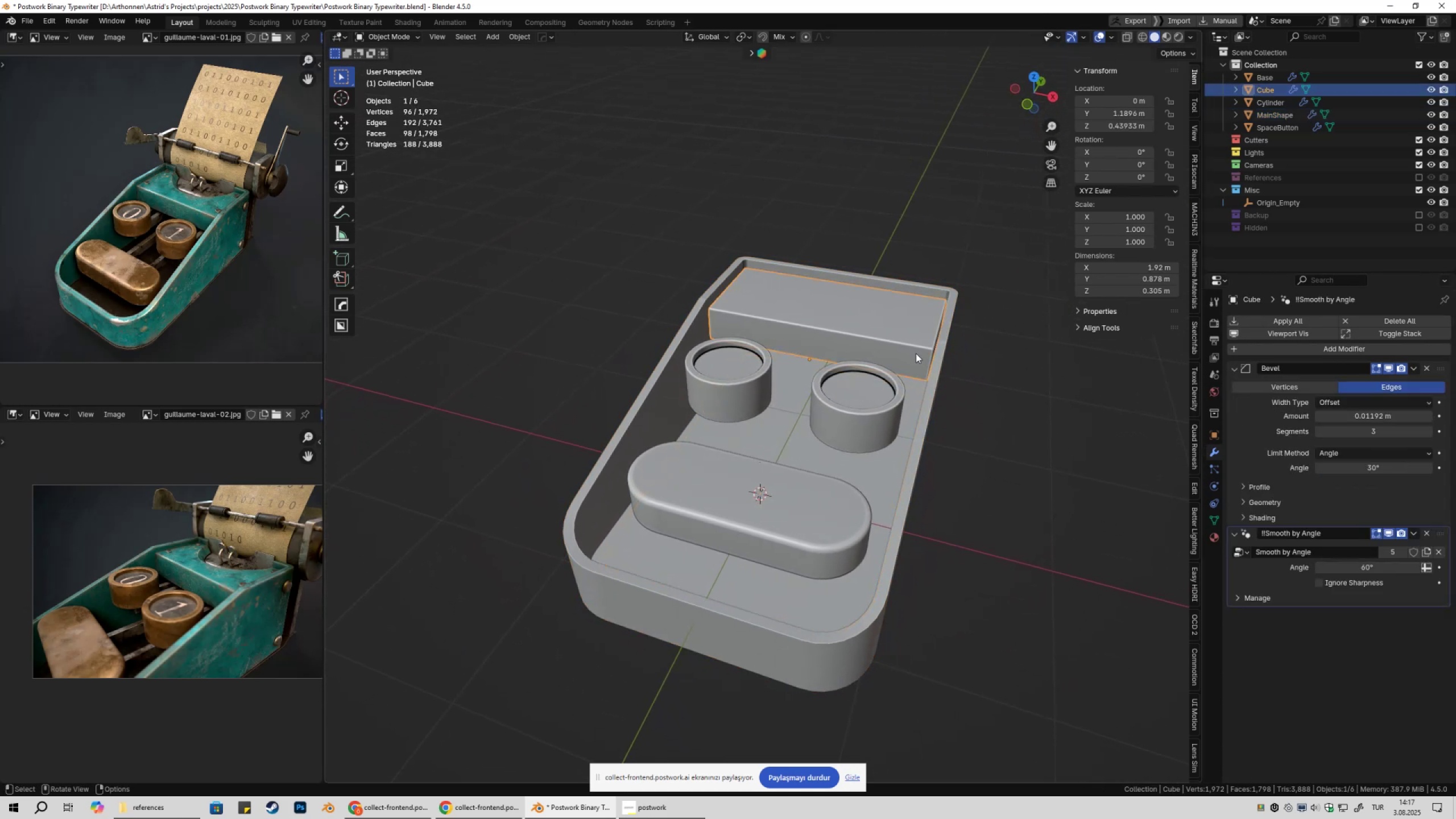 
key(Tab)
key(Tab)
key(Tab)
type(asx)
 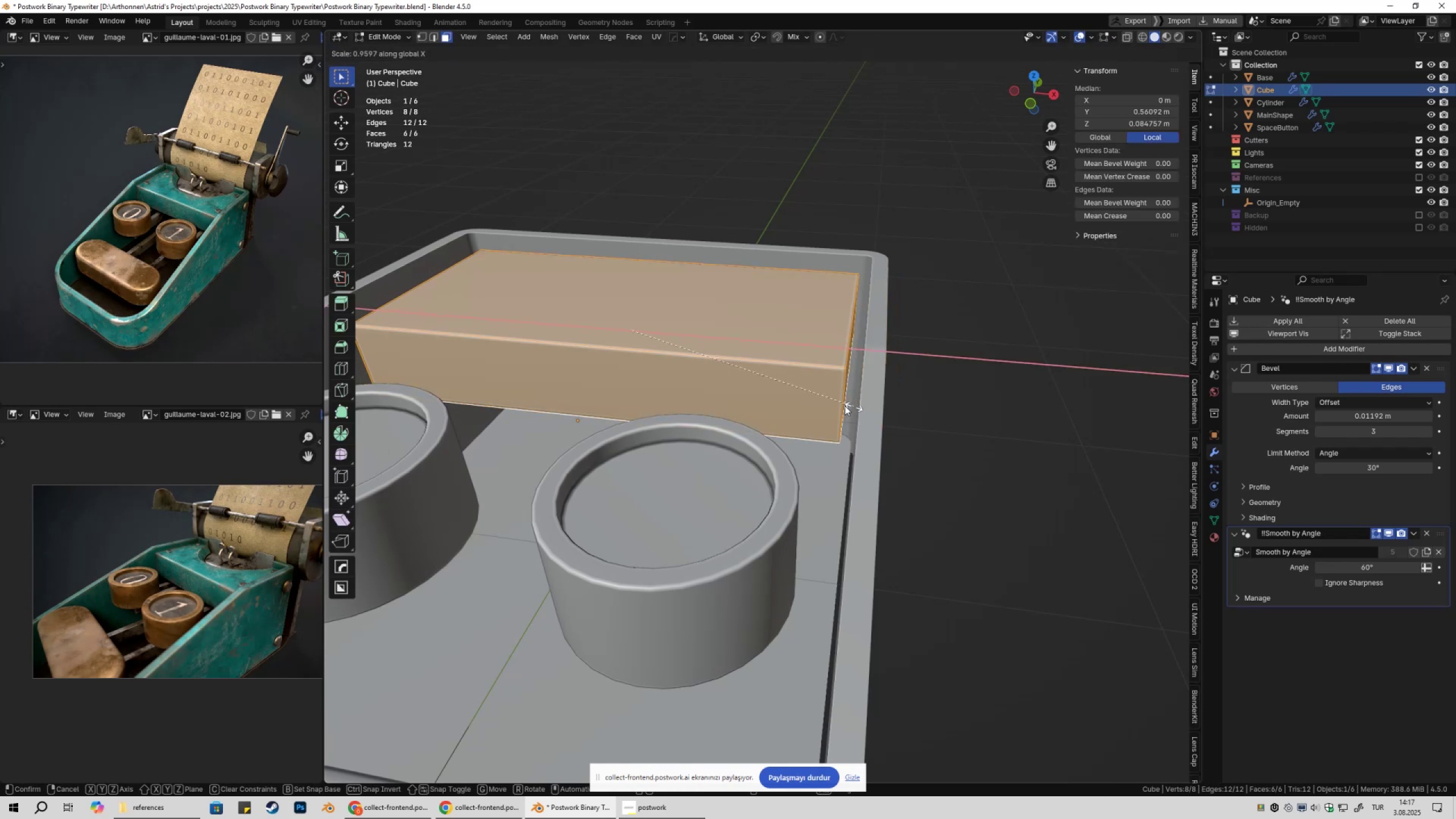 
scroll: coordinate [858, 418], scroll_direction: up, amount: 4.0
 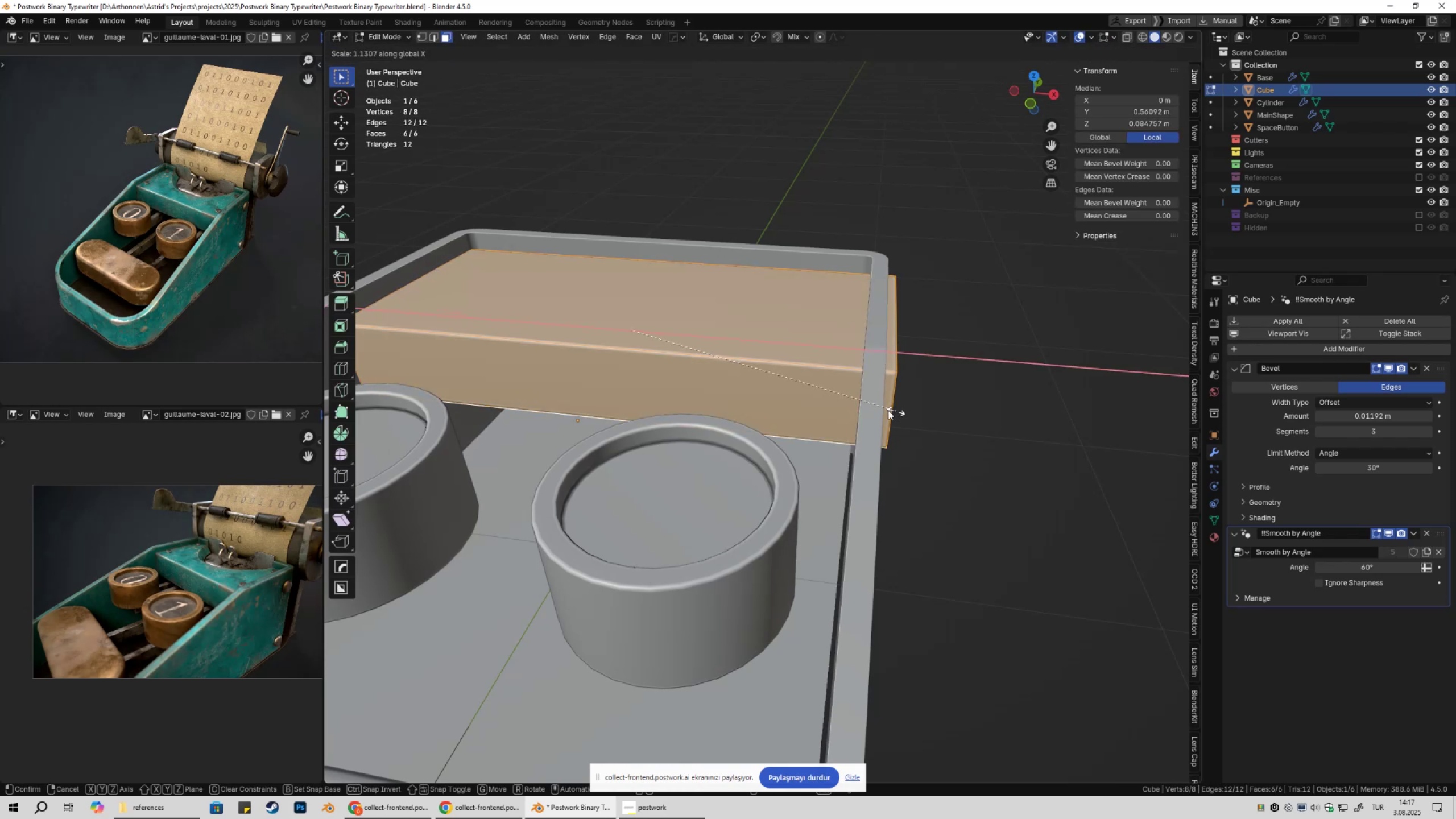 
left_click([773, 399])
 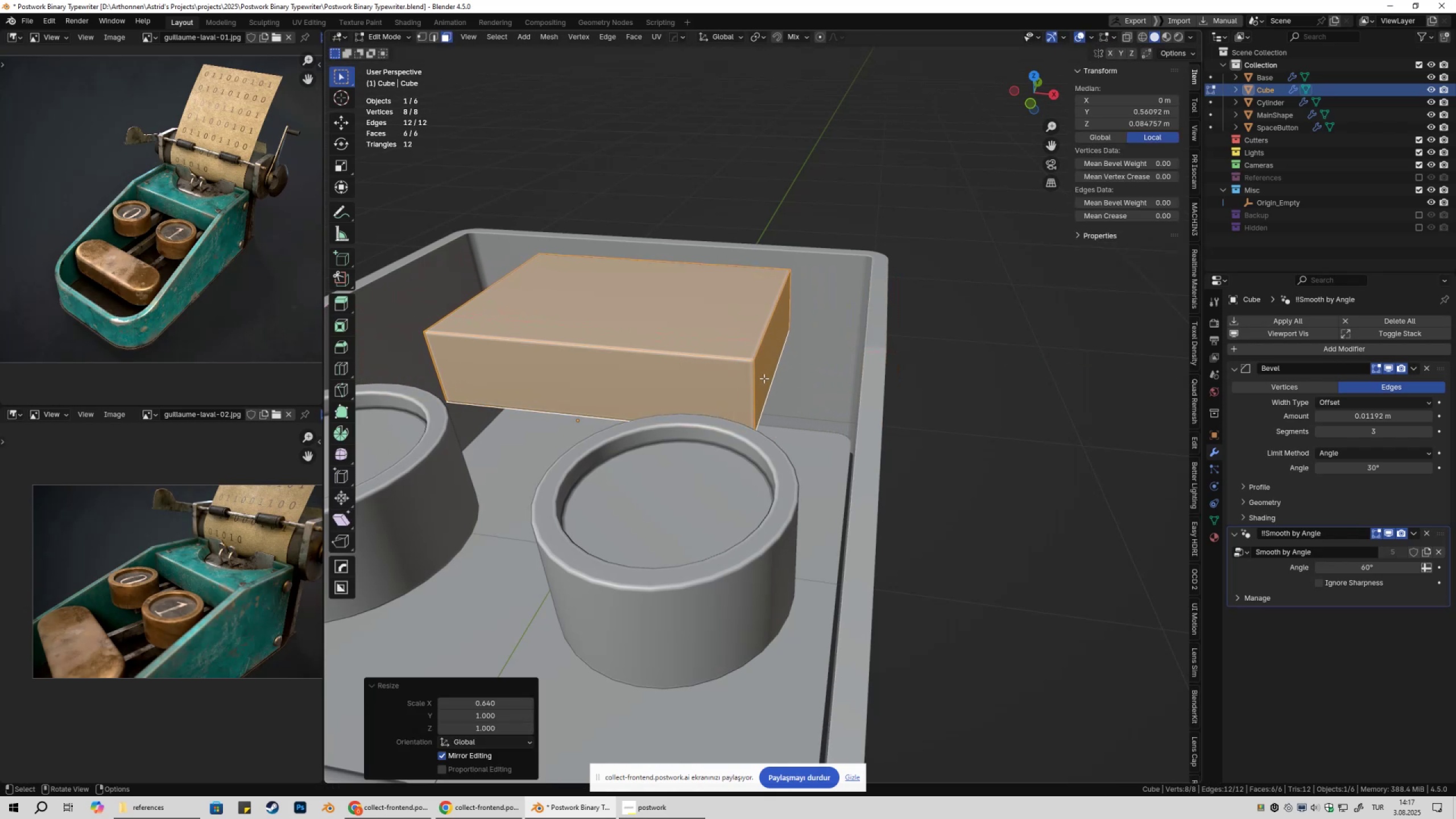 
type(sxb)
 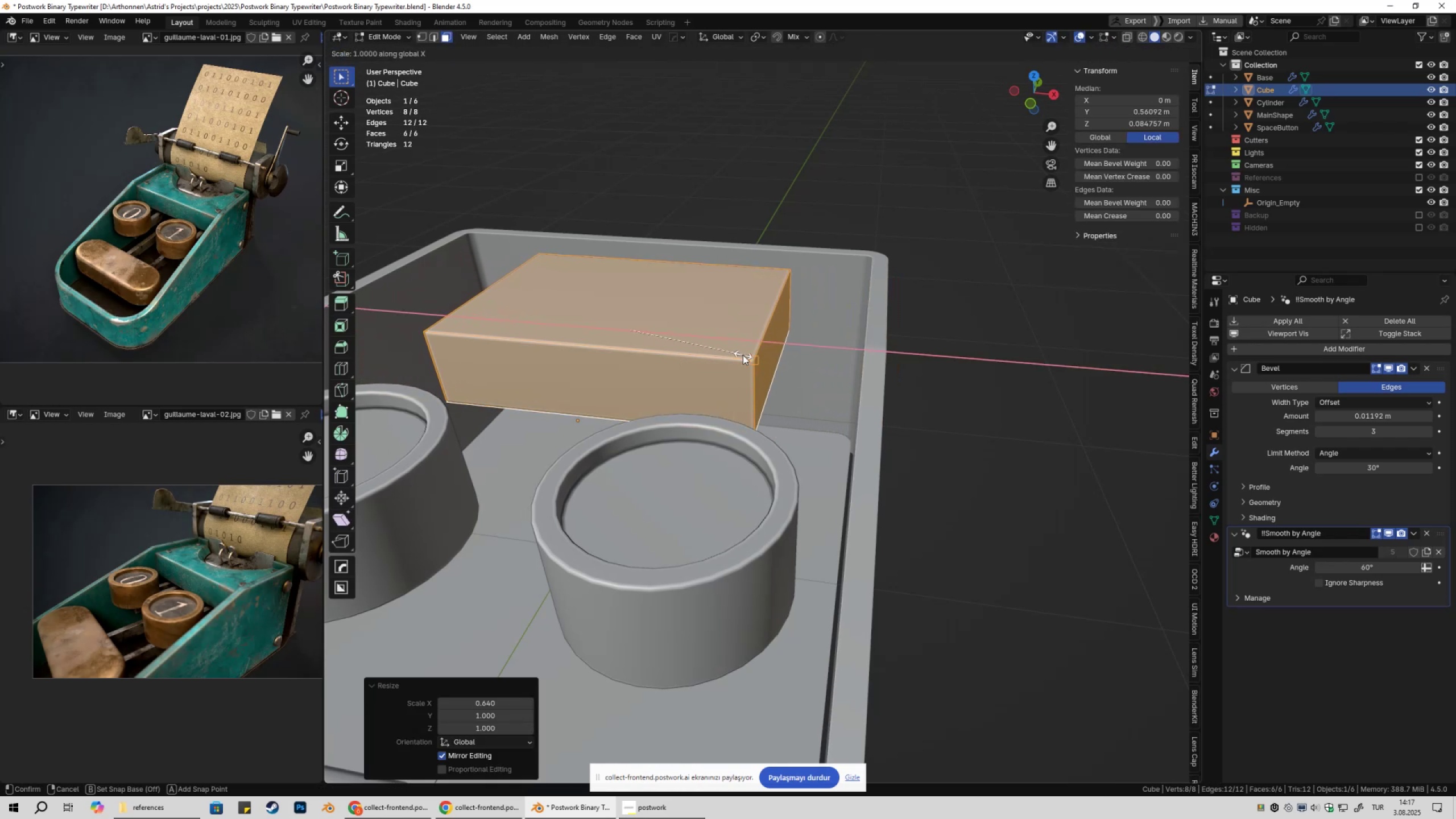 
left_click([743, 355])
 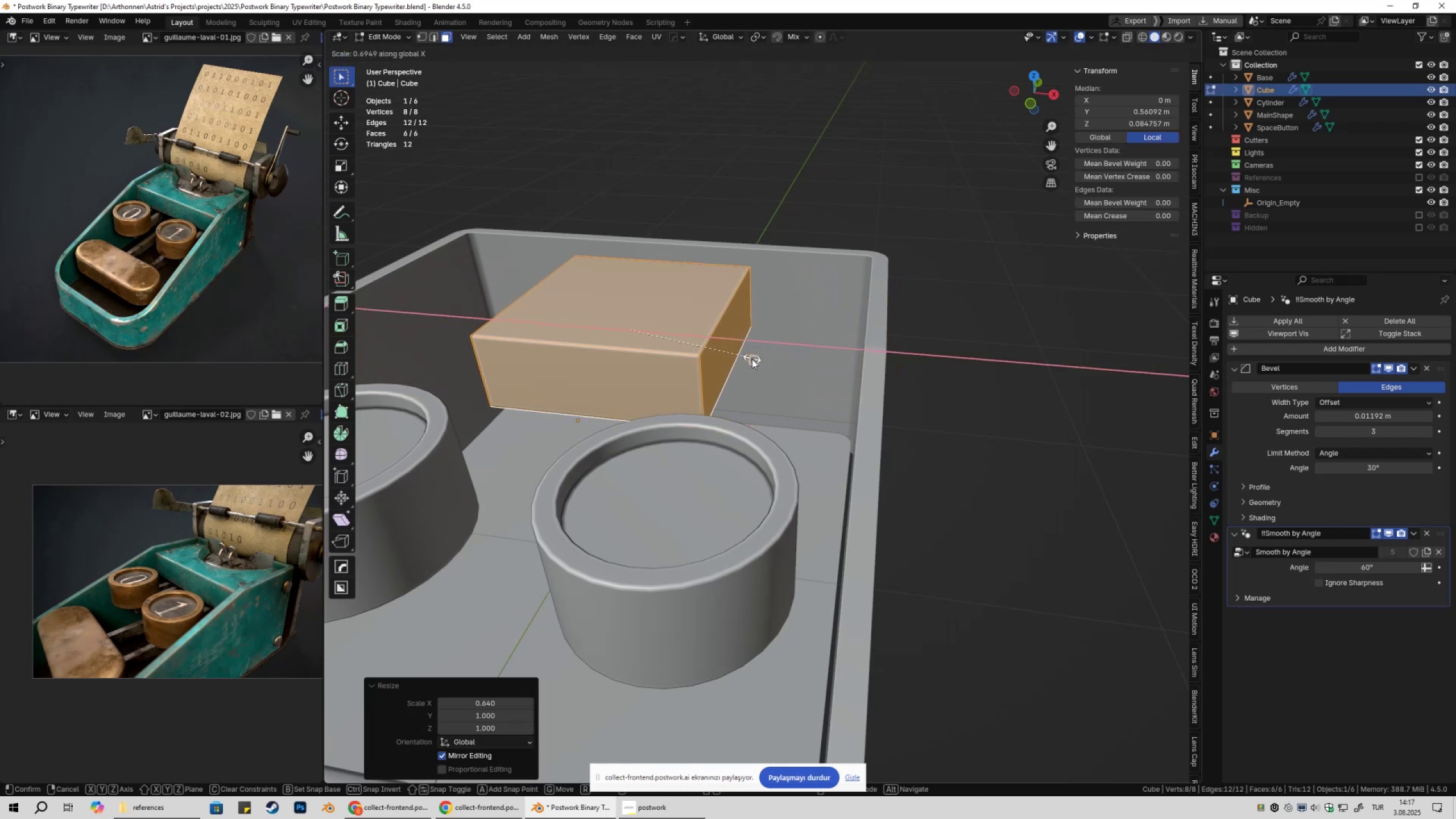 
key(Escape)
type(sxb)
 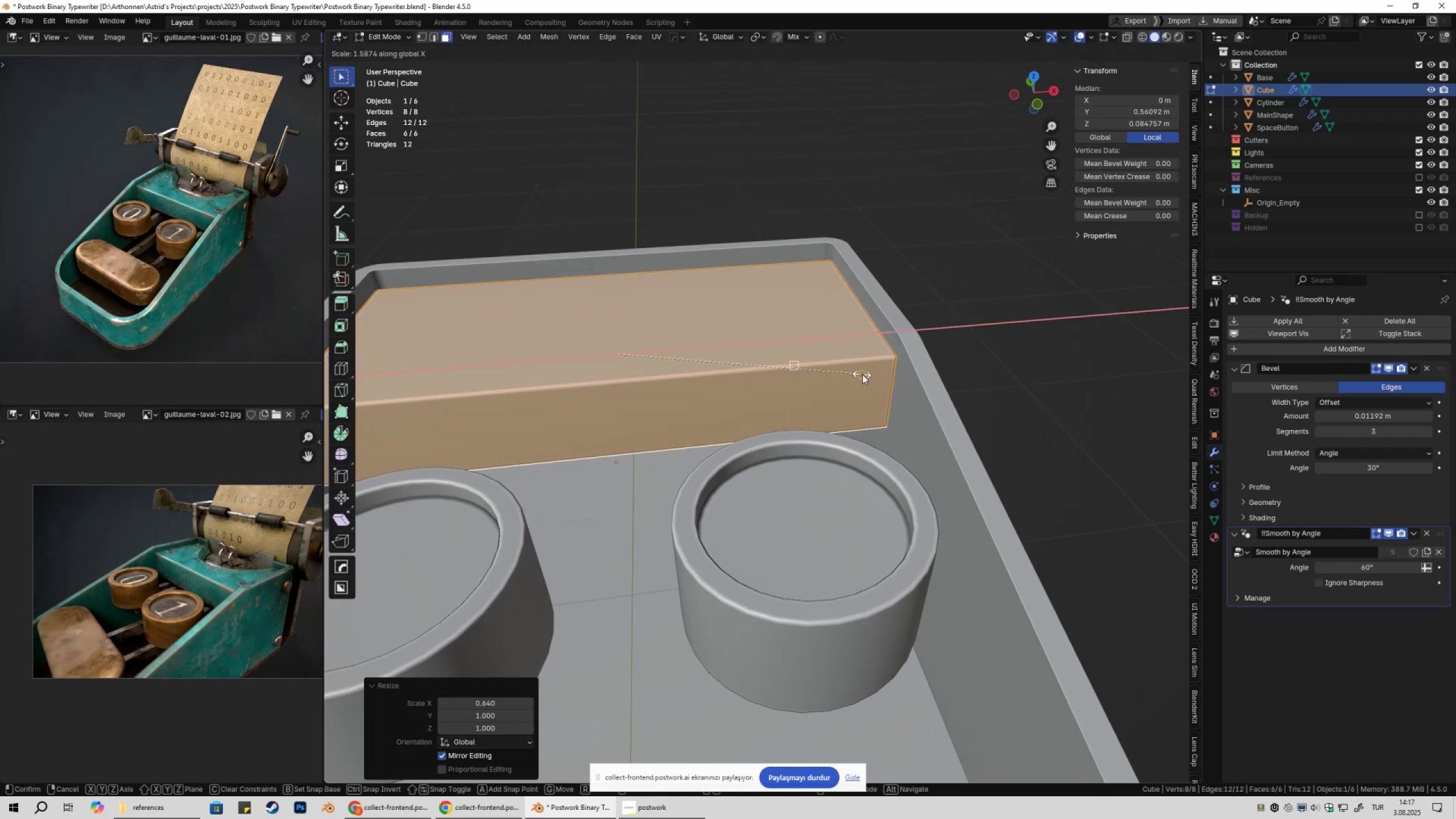 
left_click([870, 375])
 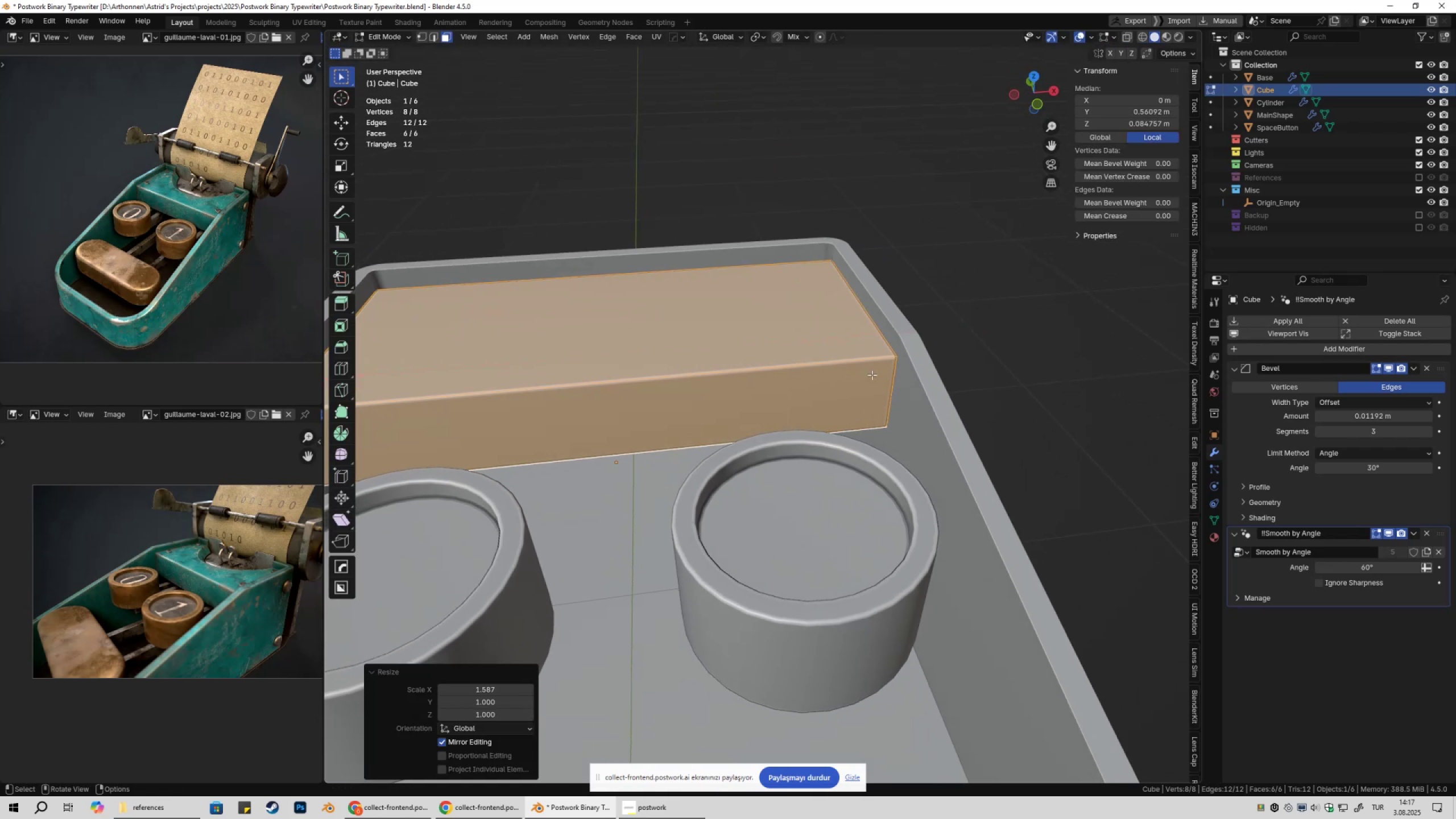 
key(Tab)
 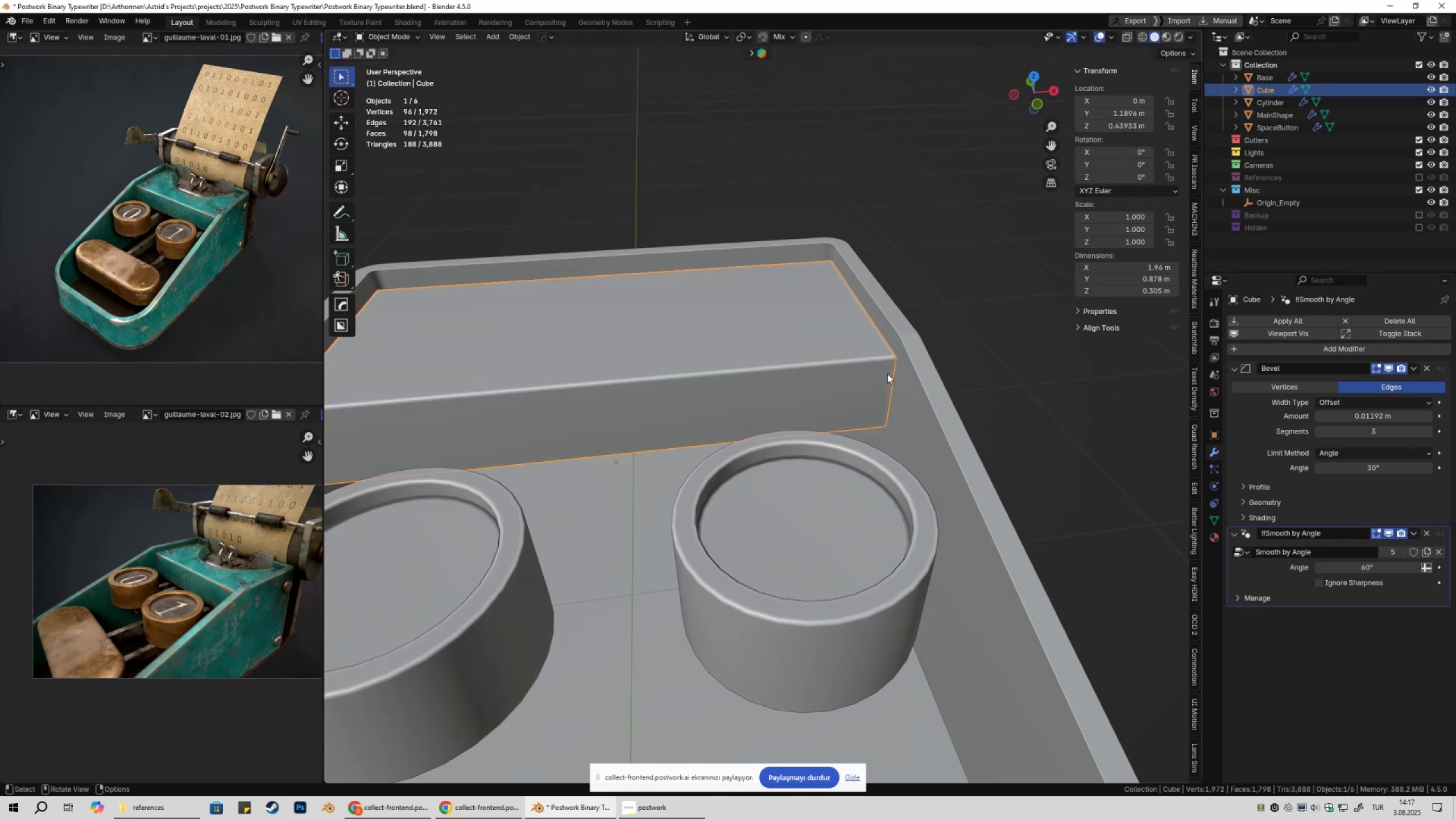 
scroll: coordinate [888, 386], scroll_direction: down, amount: 4.0
 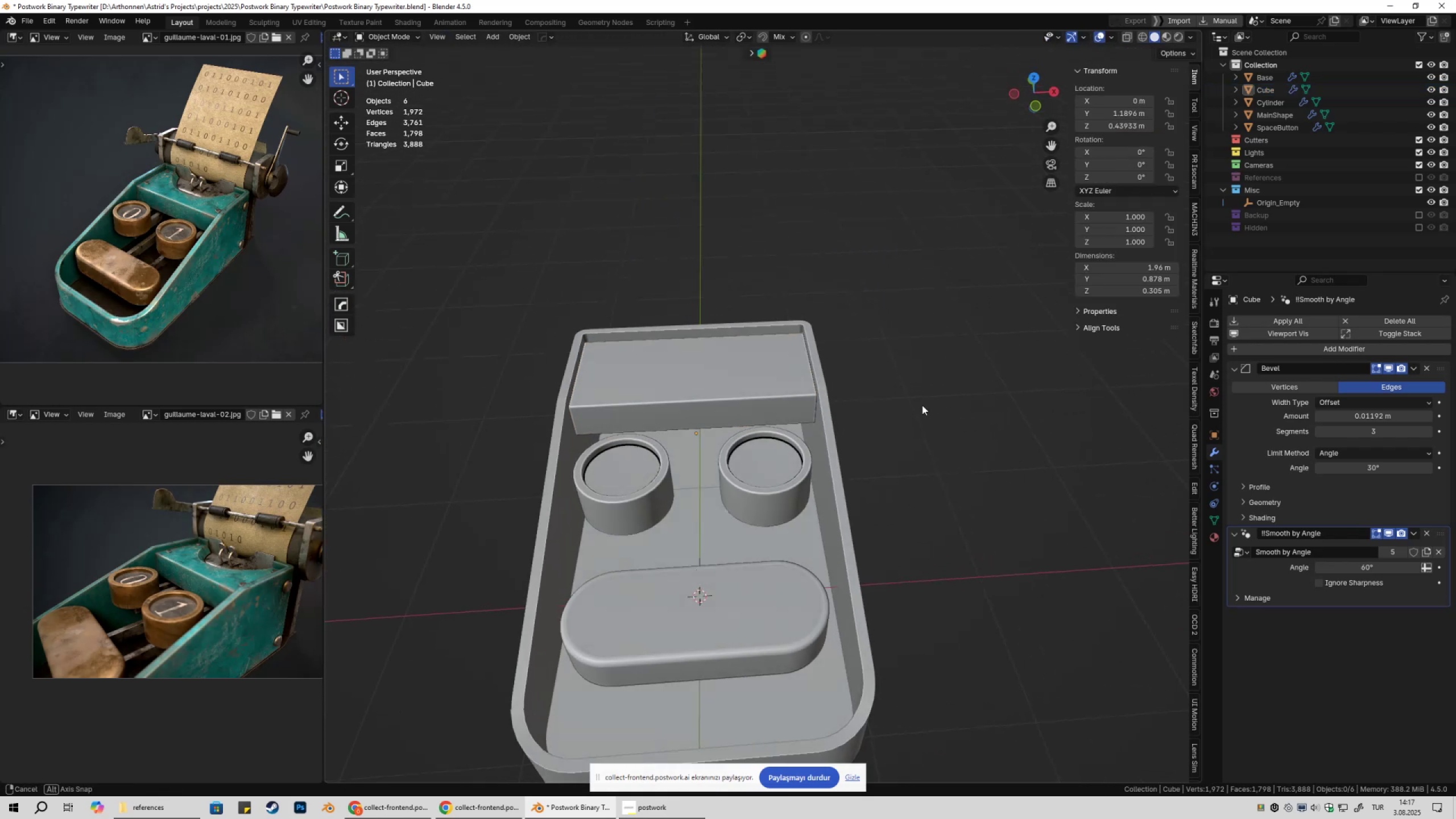 
key(Control+ControlLeft)
 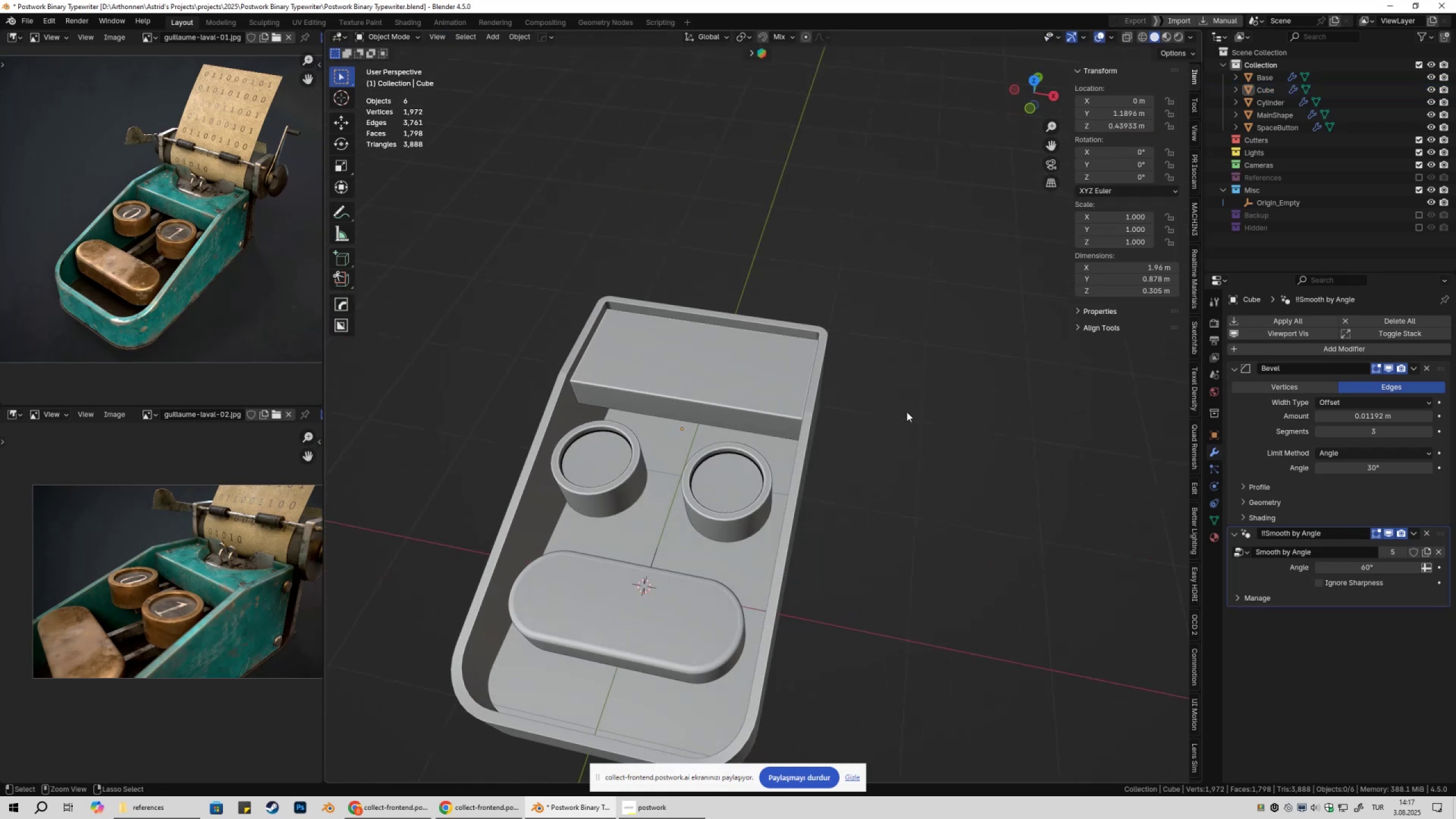 
key(Control+S)
 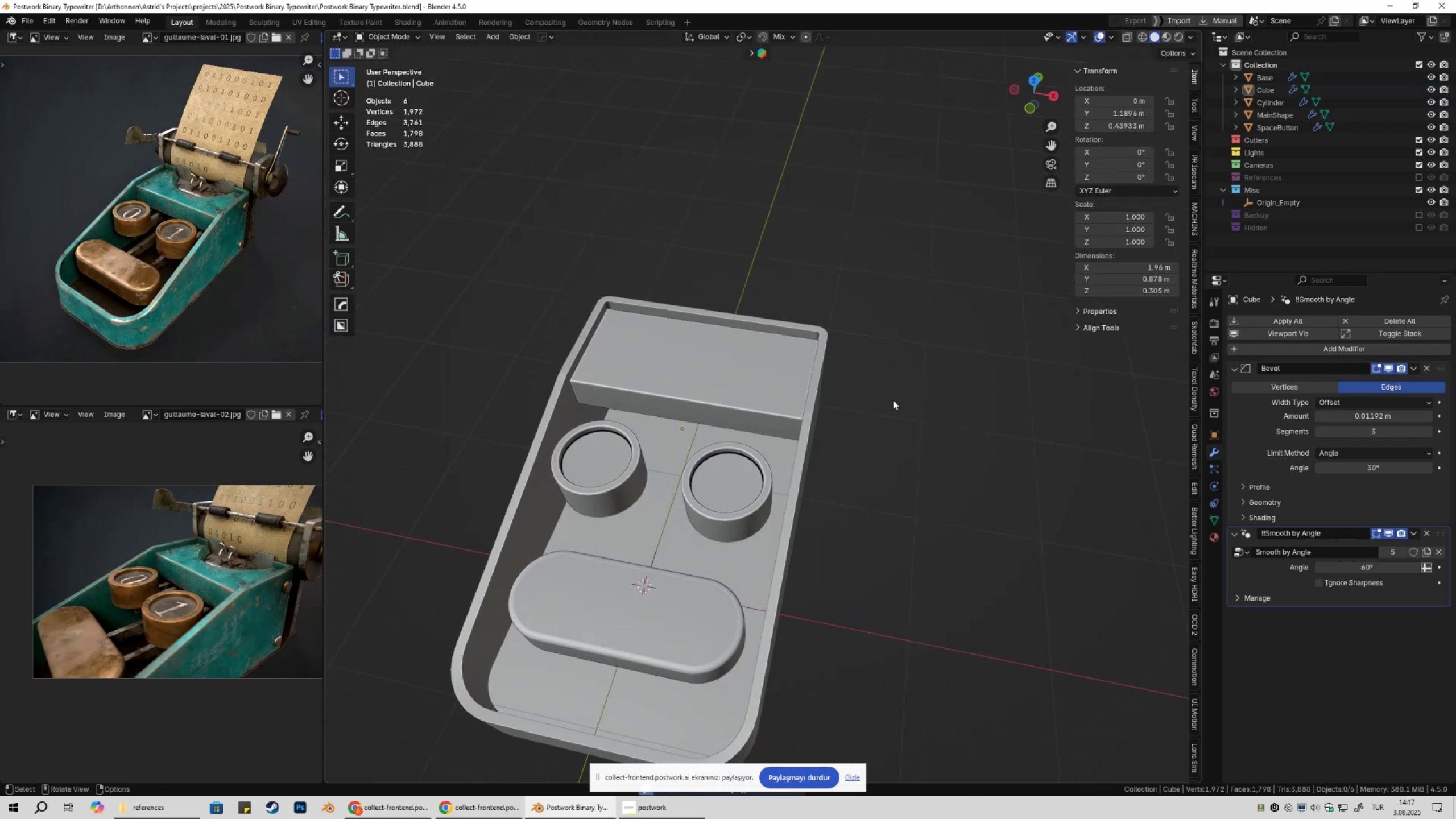 
scroll: coordinate [883, 399], scroll_direction: down, amount: 2.0
 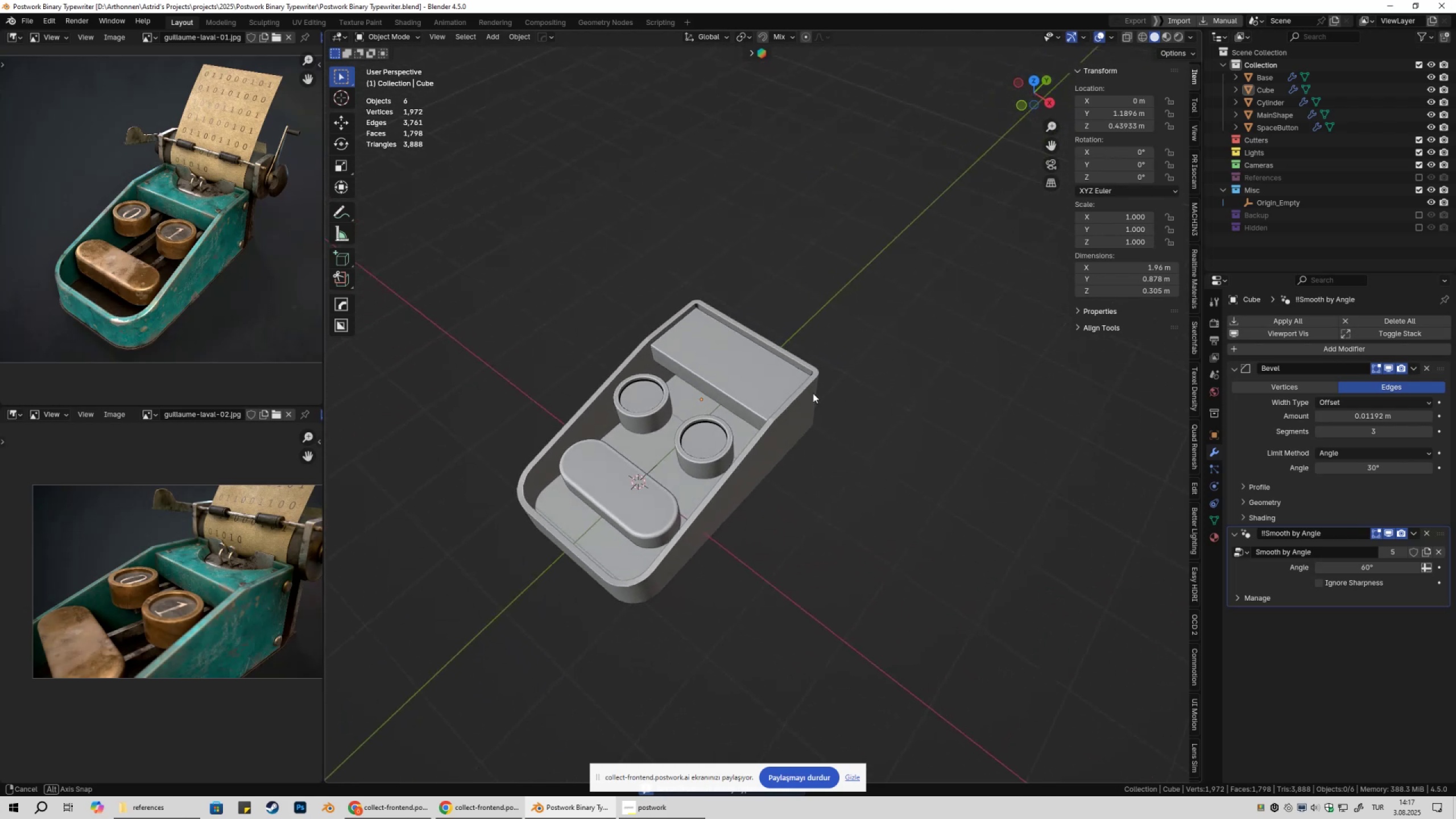 
key(Shift+ShiftLeft)
 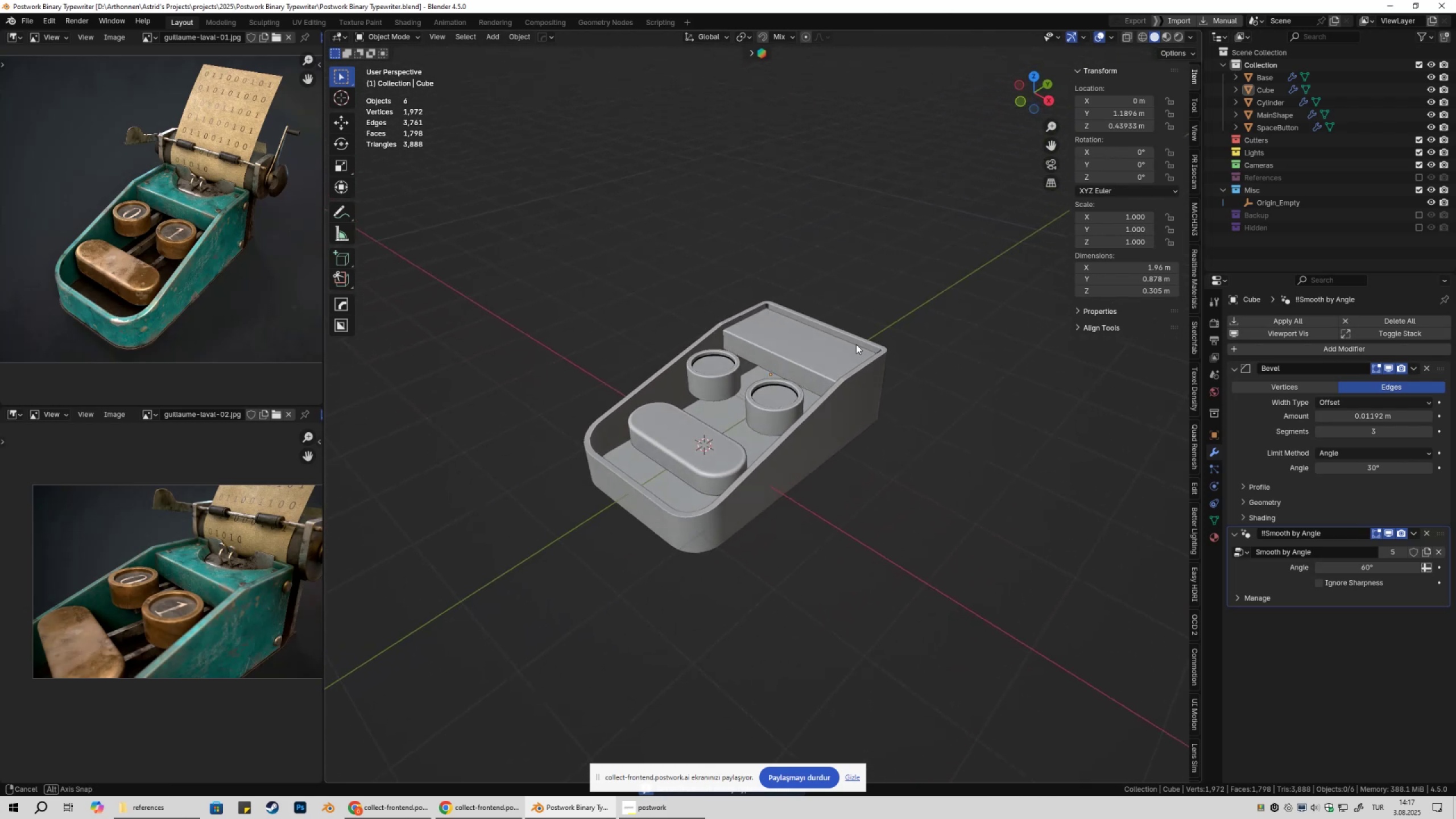 
key(Shift+ShiftLeft)
 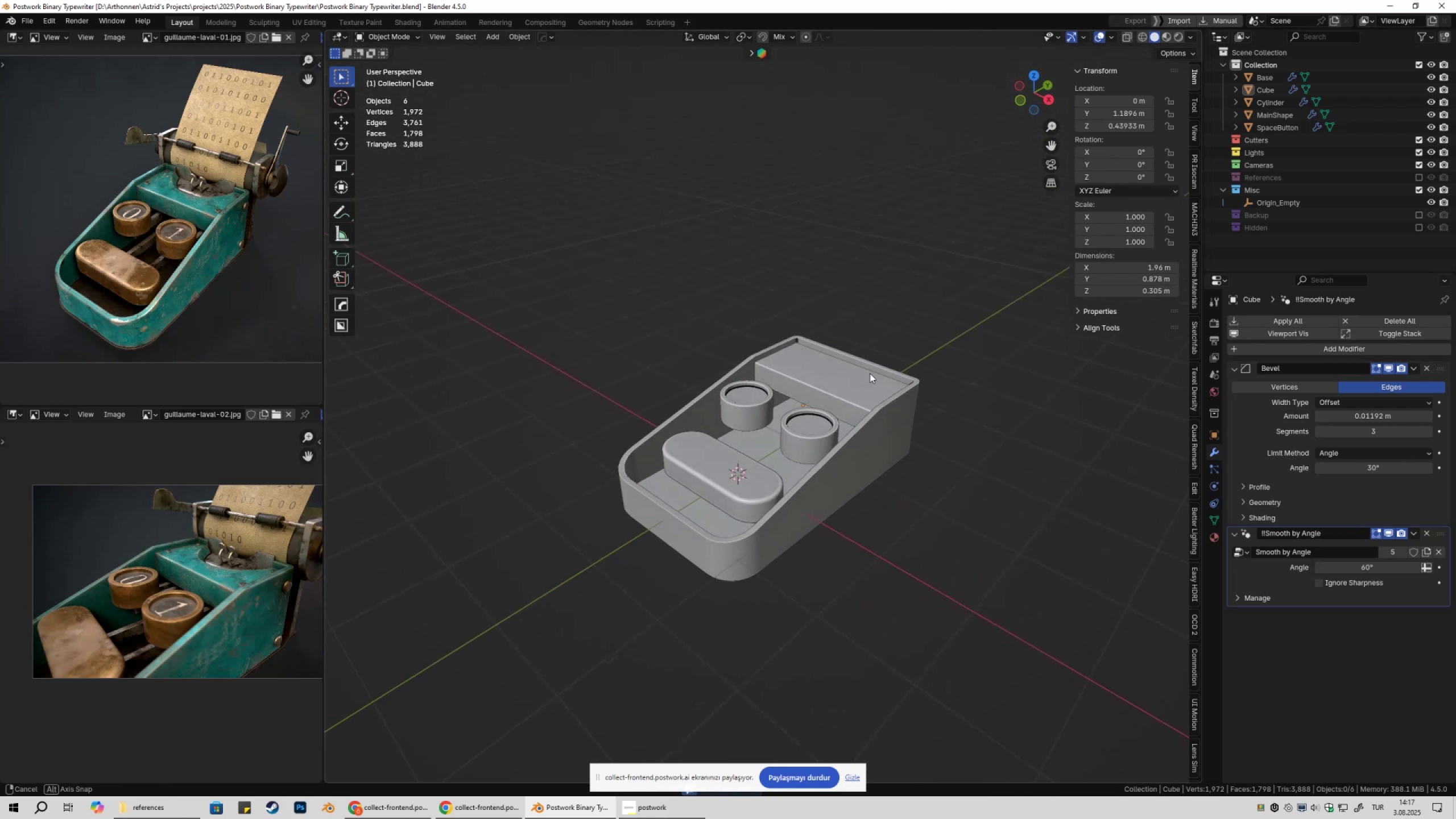 
left_click([858, 381])
 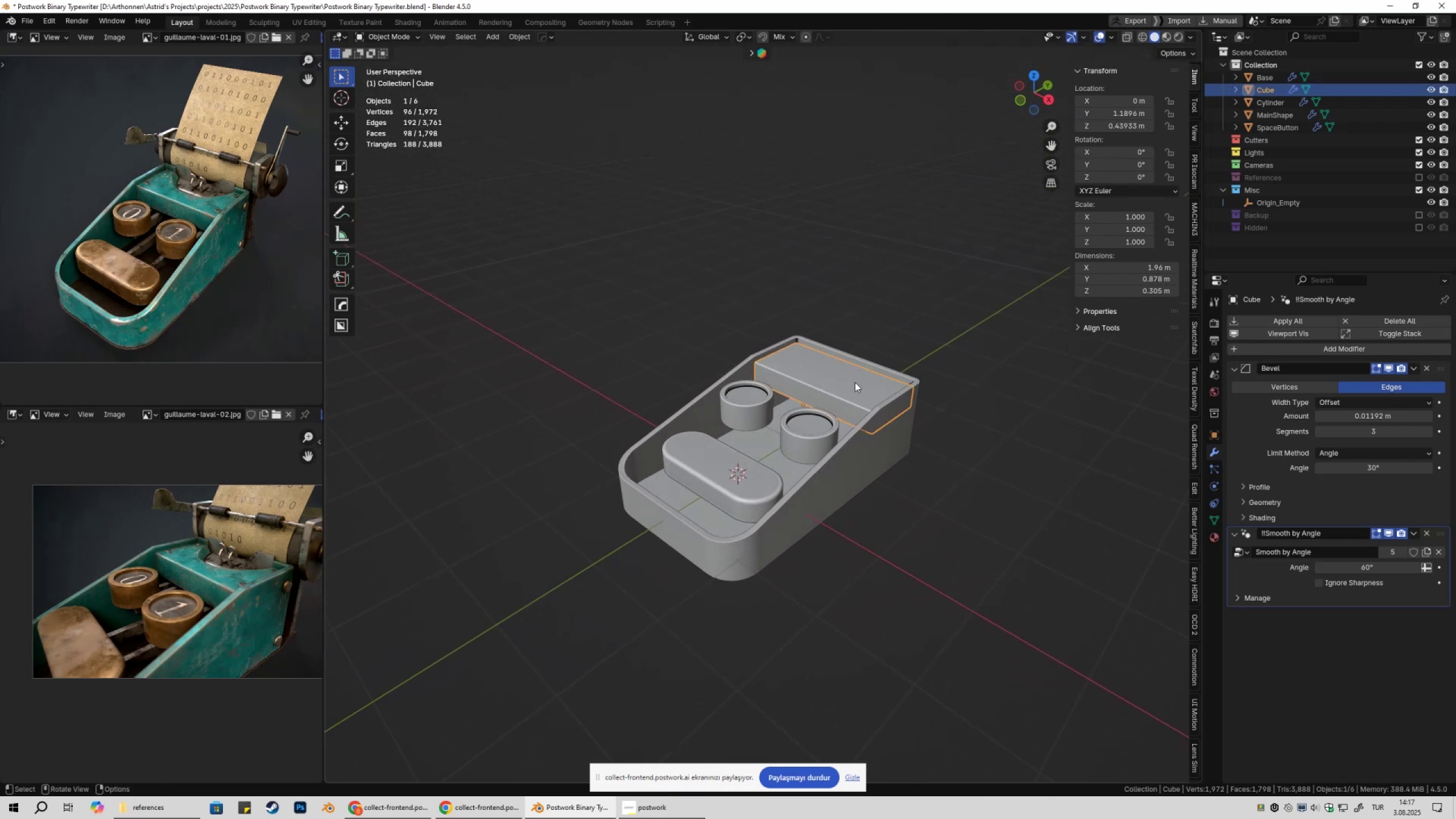 
key(Tab)
 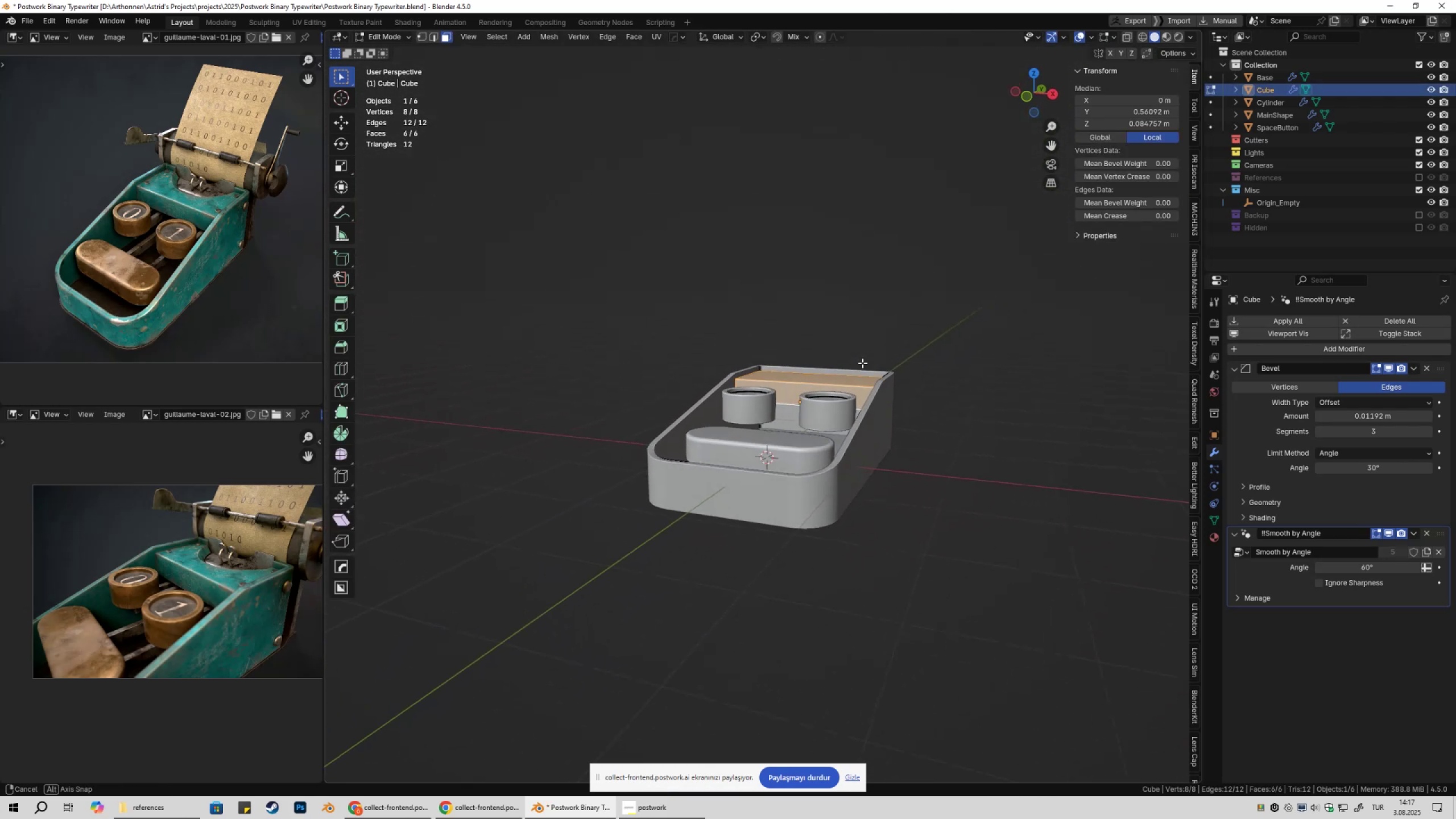 
scroll: coordinate [850, 382], scroll_direction: up, amount: 4.0
 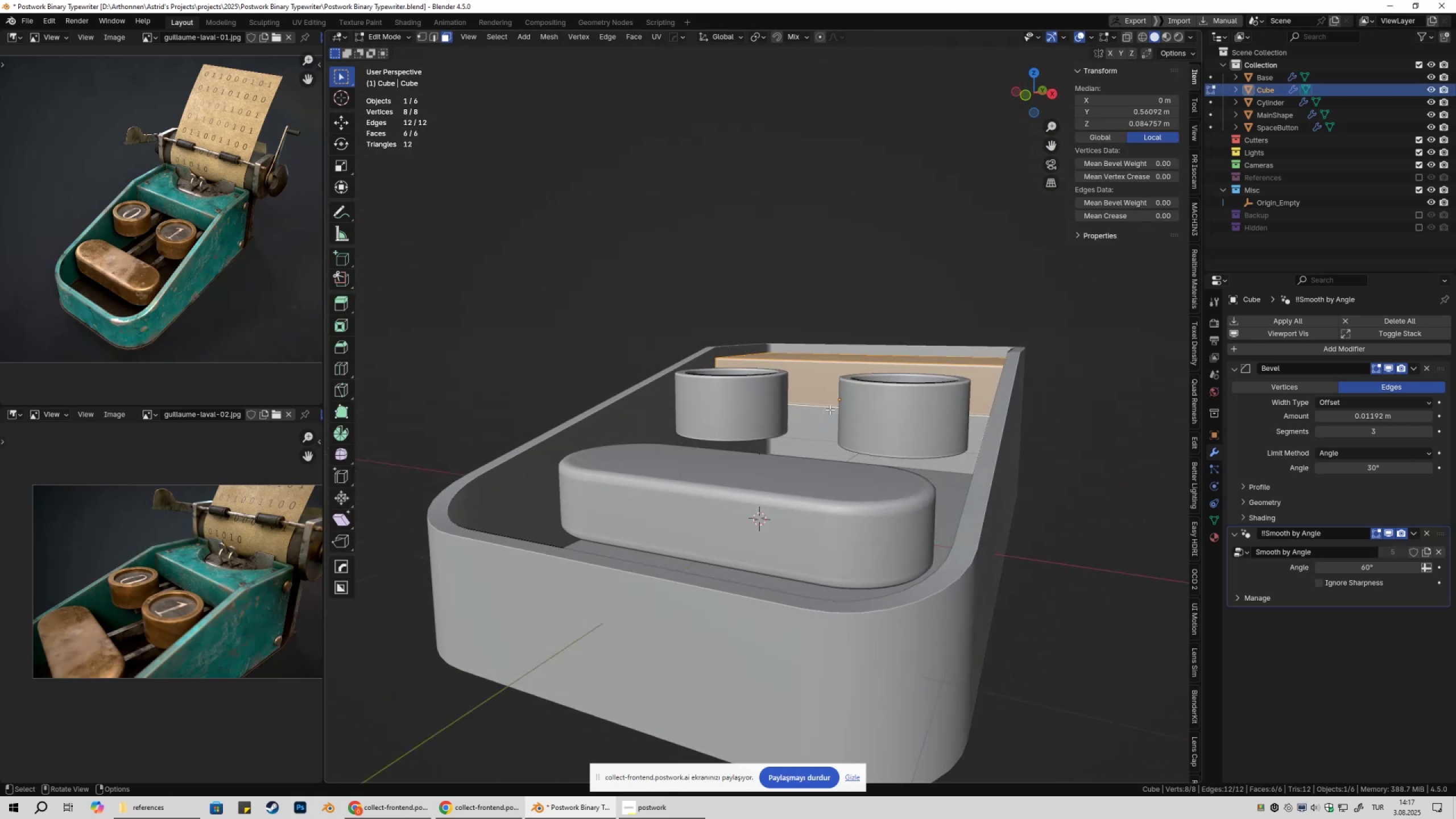 
key(NumpadDivide)
 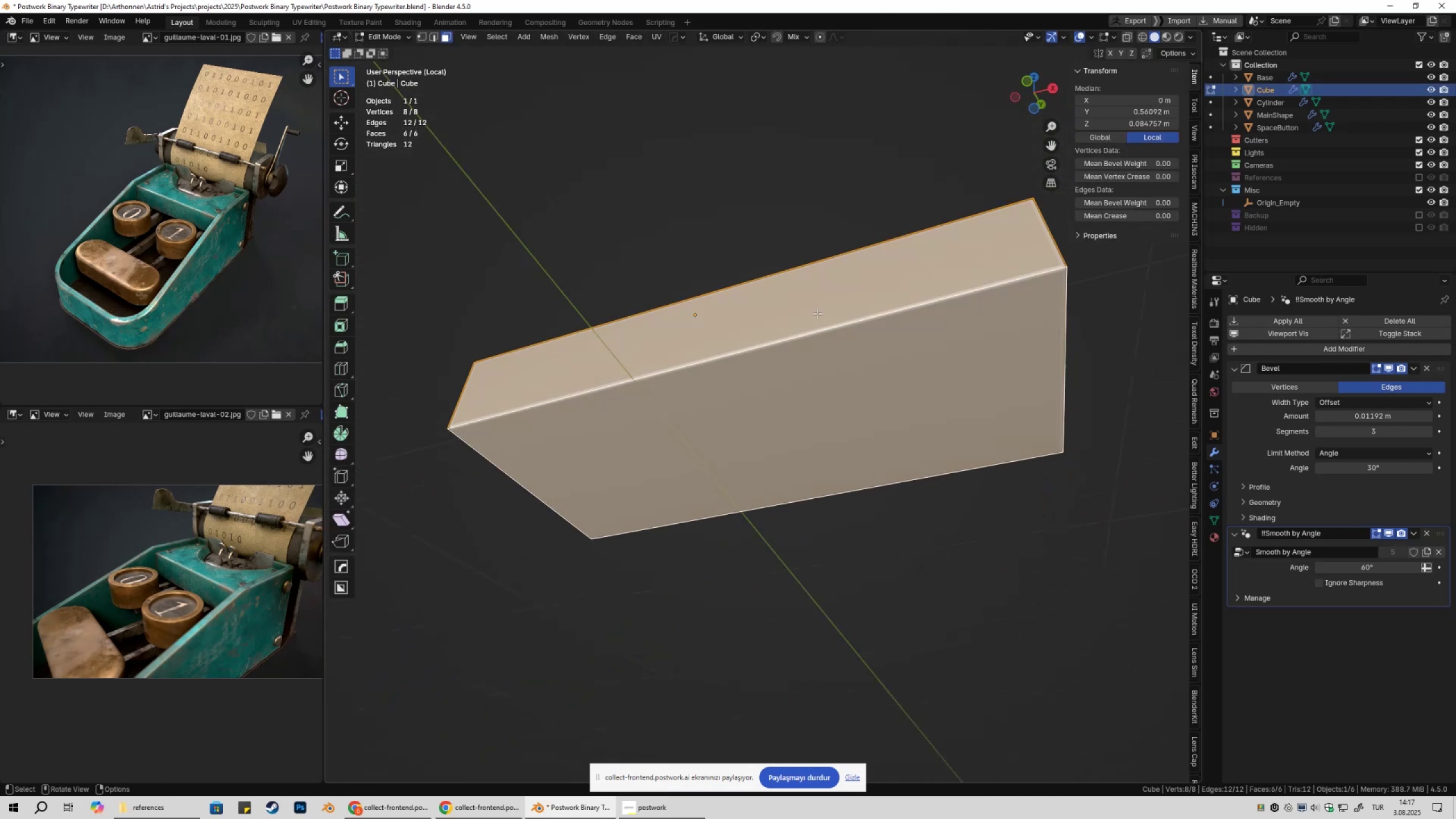 
left_click([762, 418])
 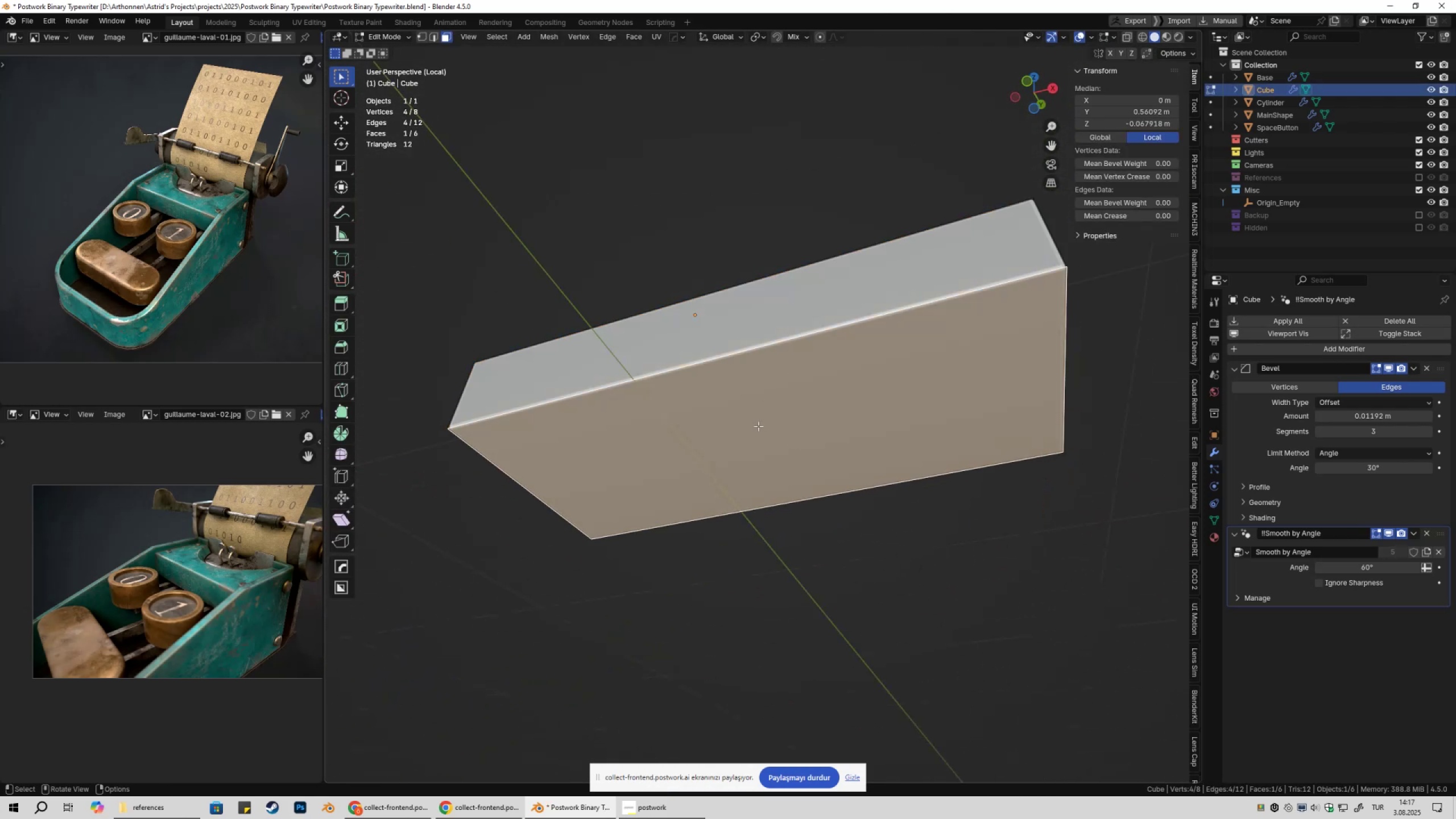 
type(/gzgz)
 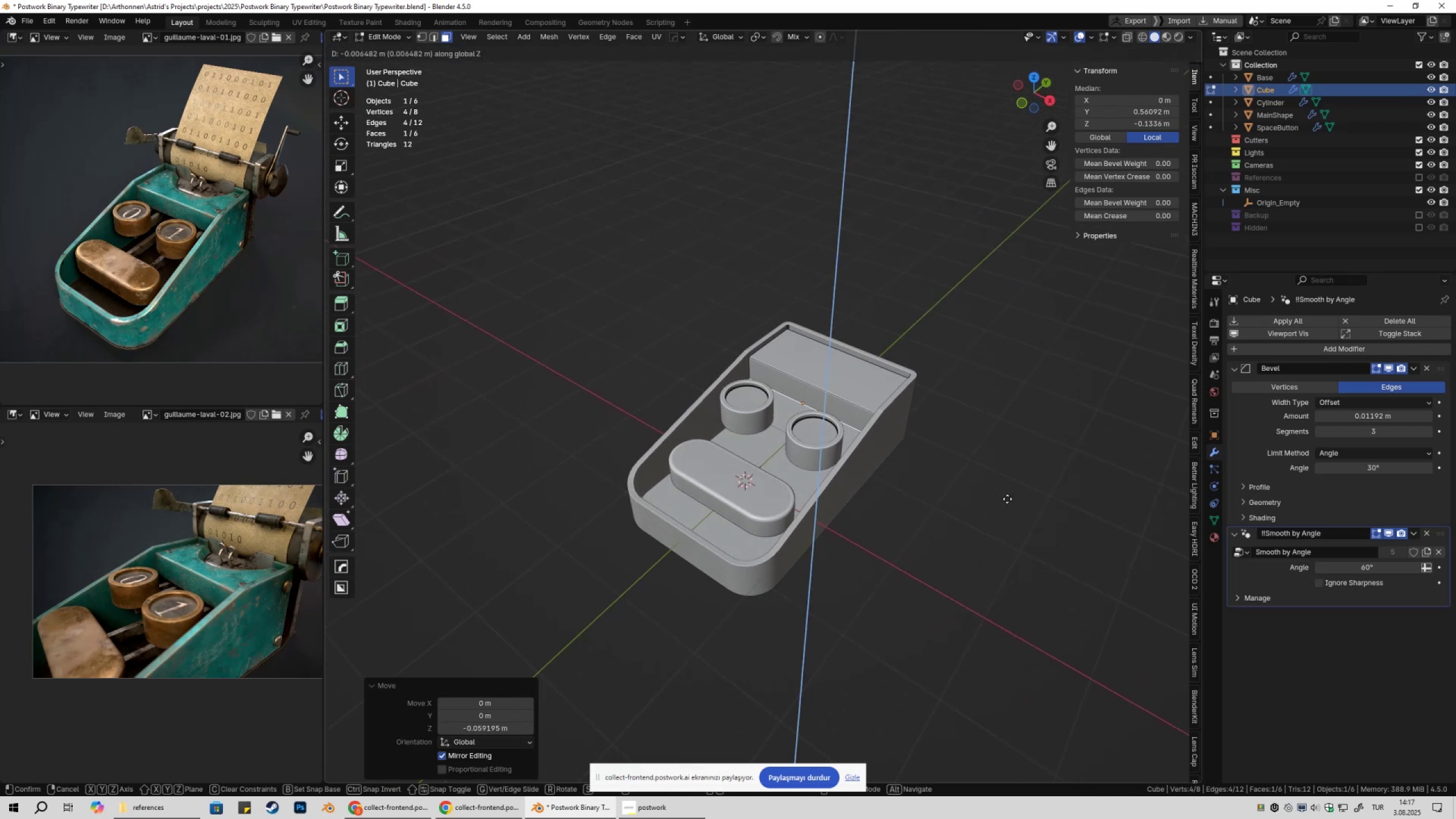 
scroll: coordinate [1008, 501], scroll_direction: down, amount: 4.0
 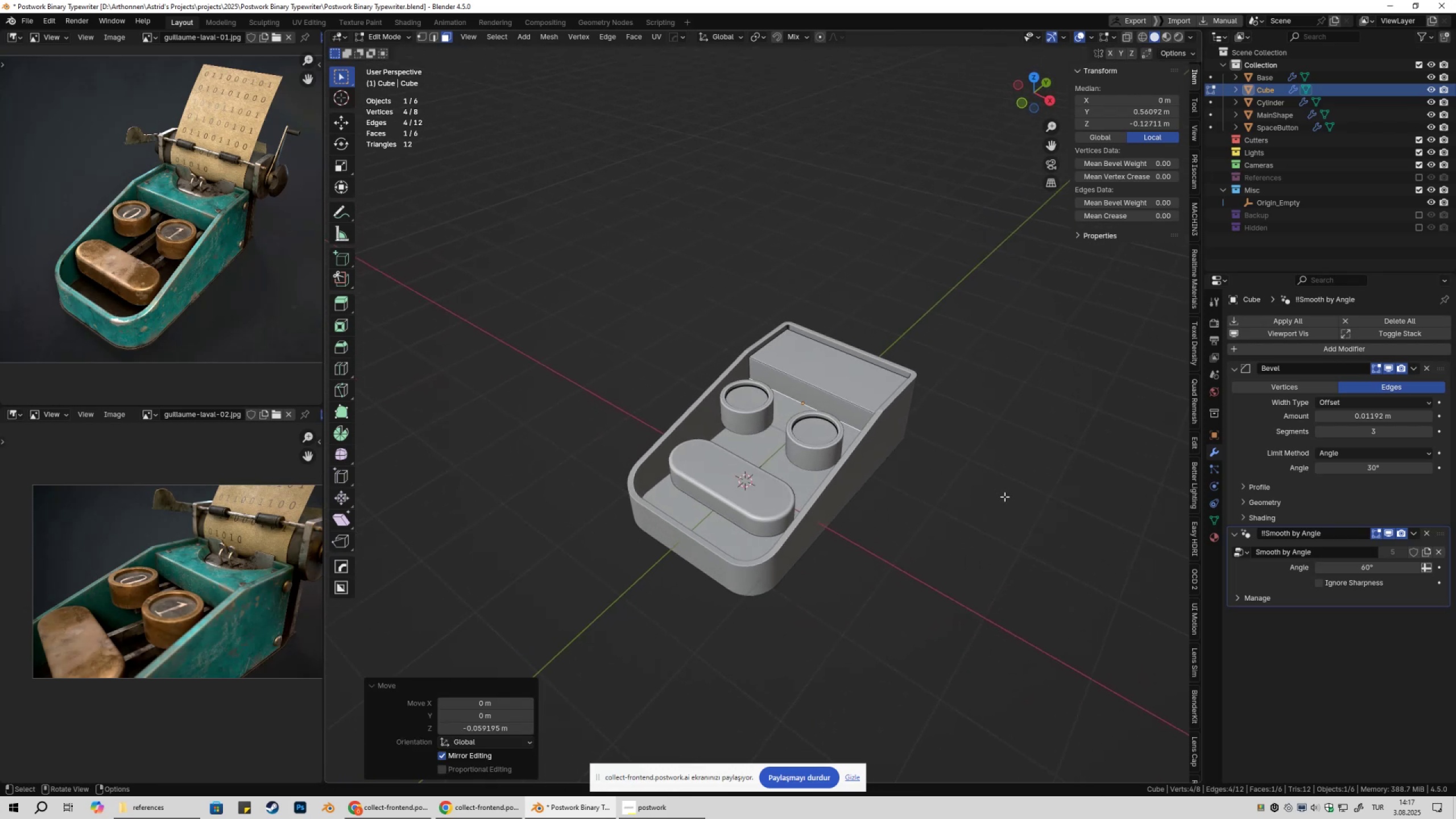 
hold_key(key=ShiftLeft, duration=1.4)
left_click([1011, 493])
 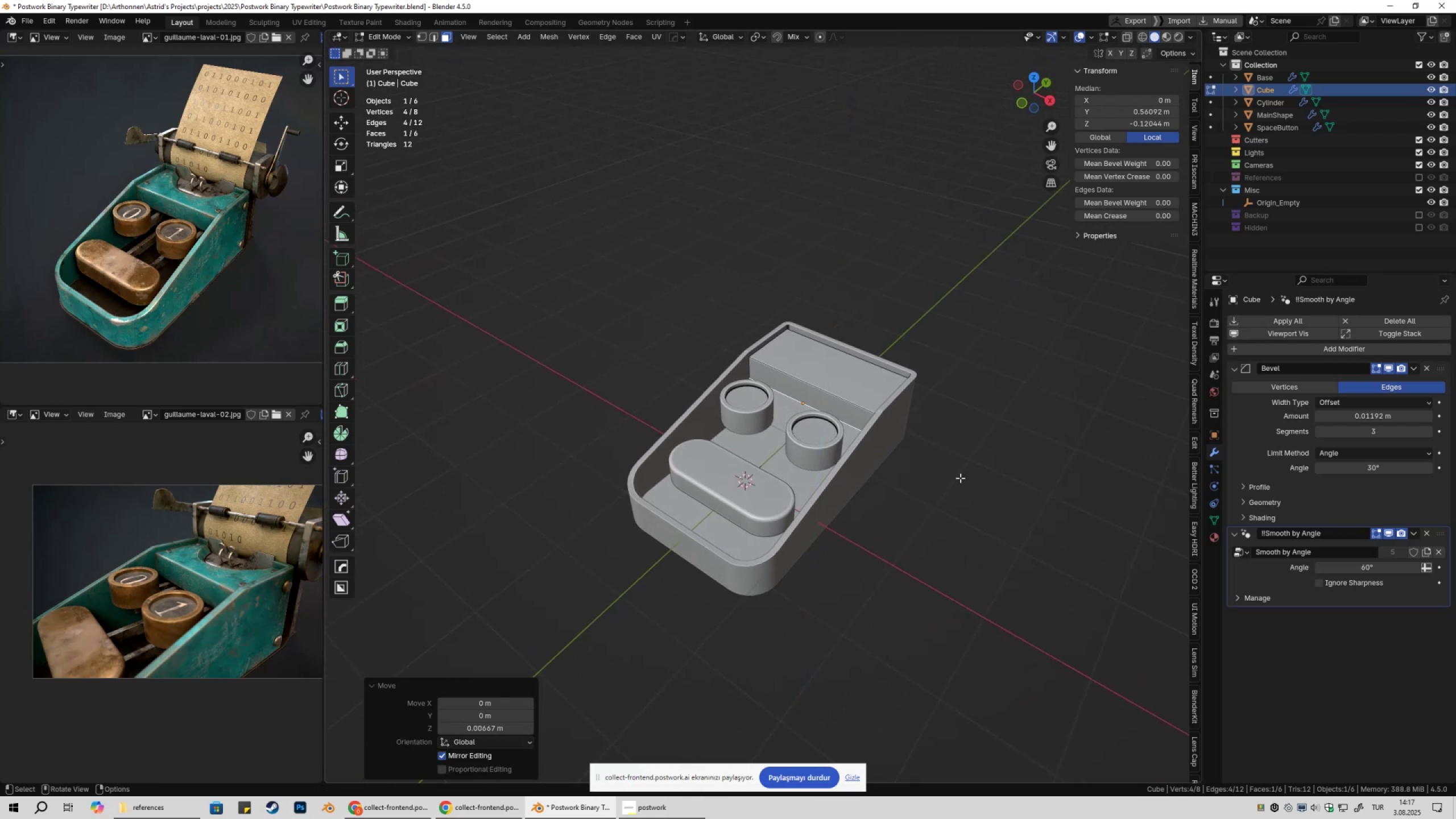 
key(Tab)
 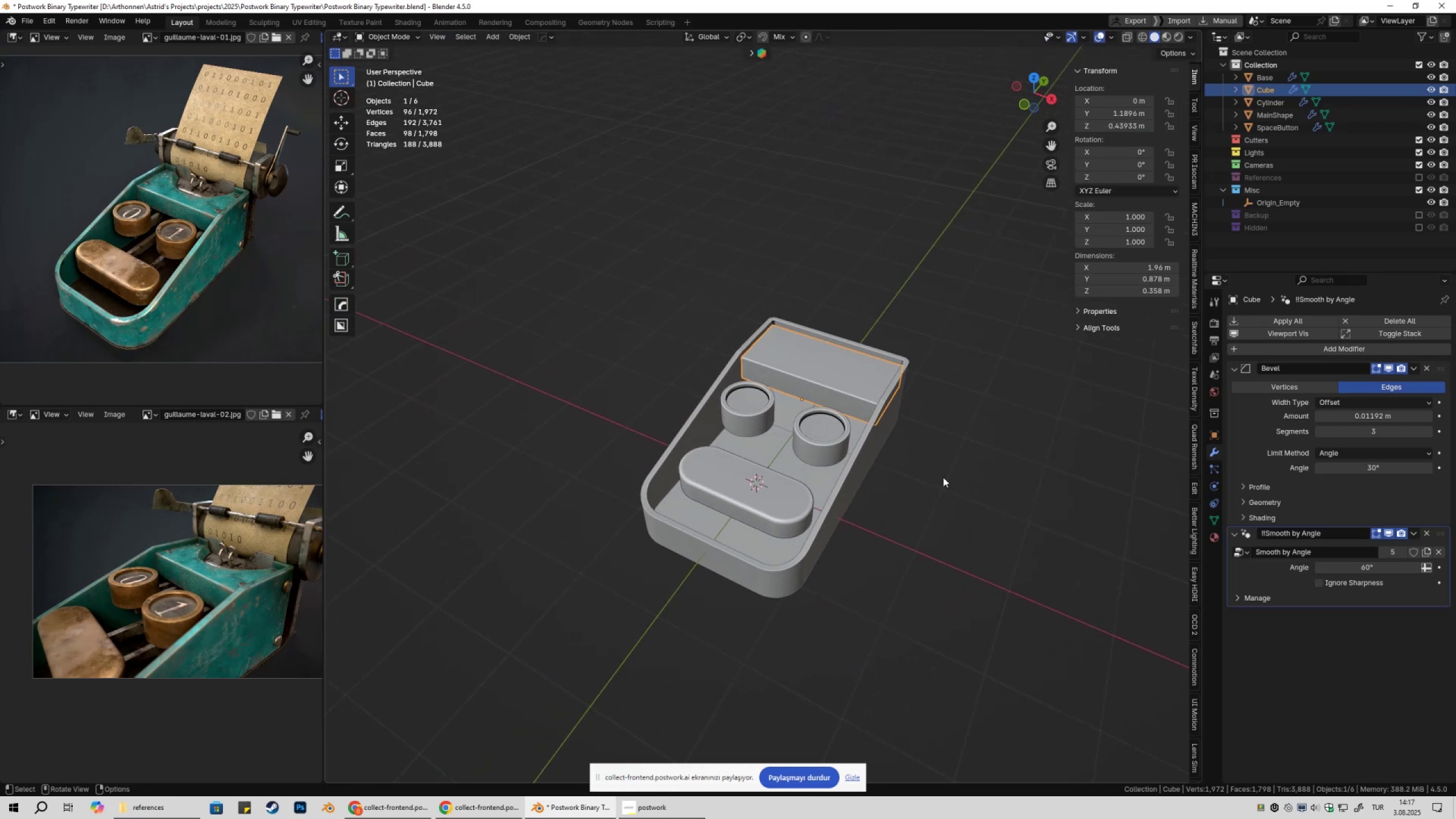 
left_click([943, 477])
 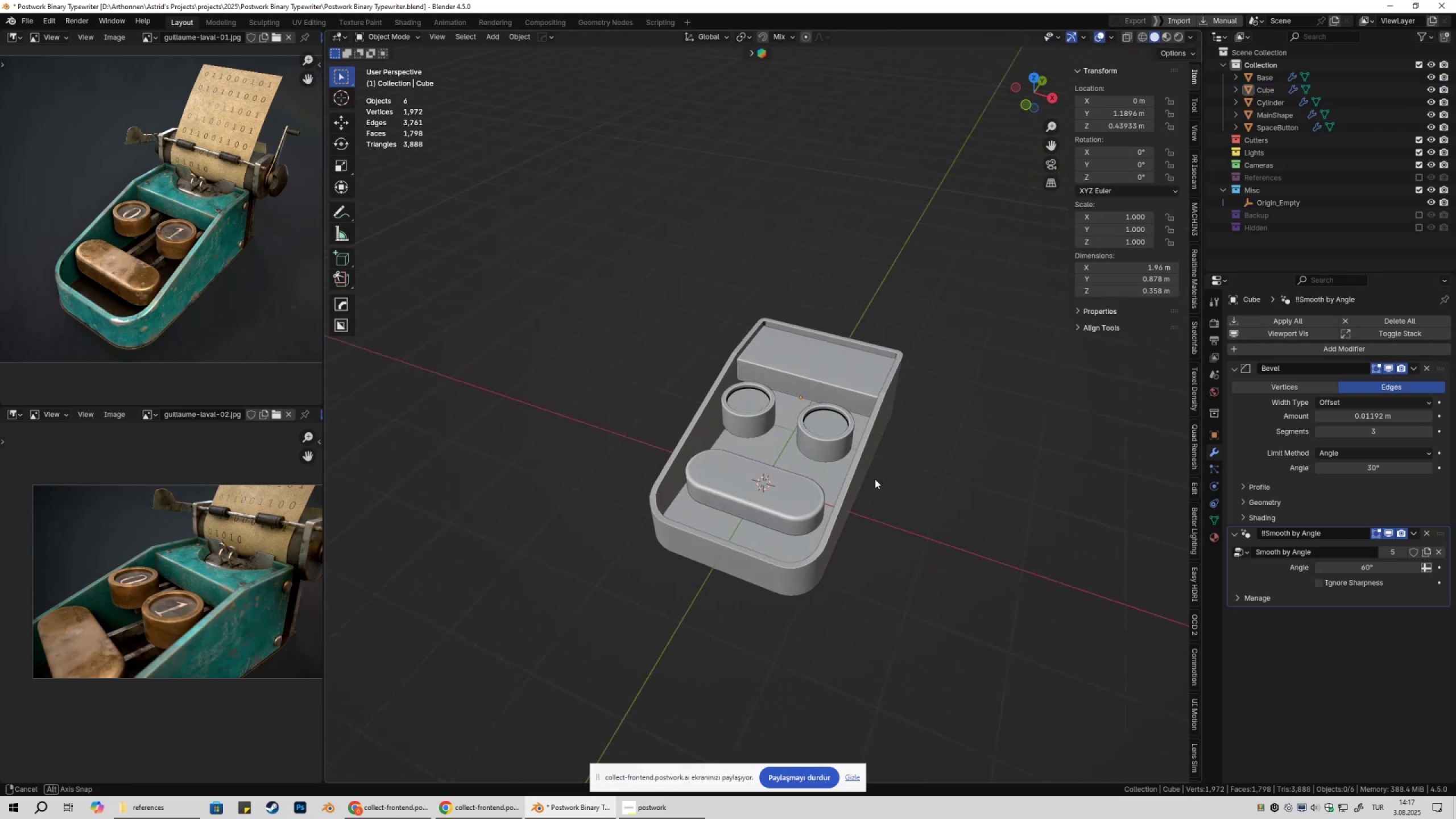 
wait(9.72)
 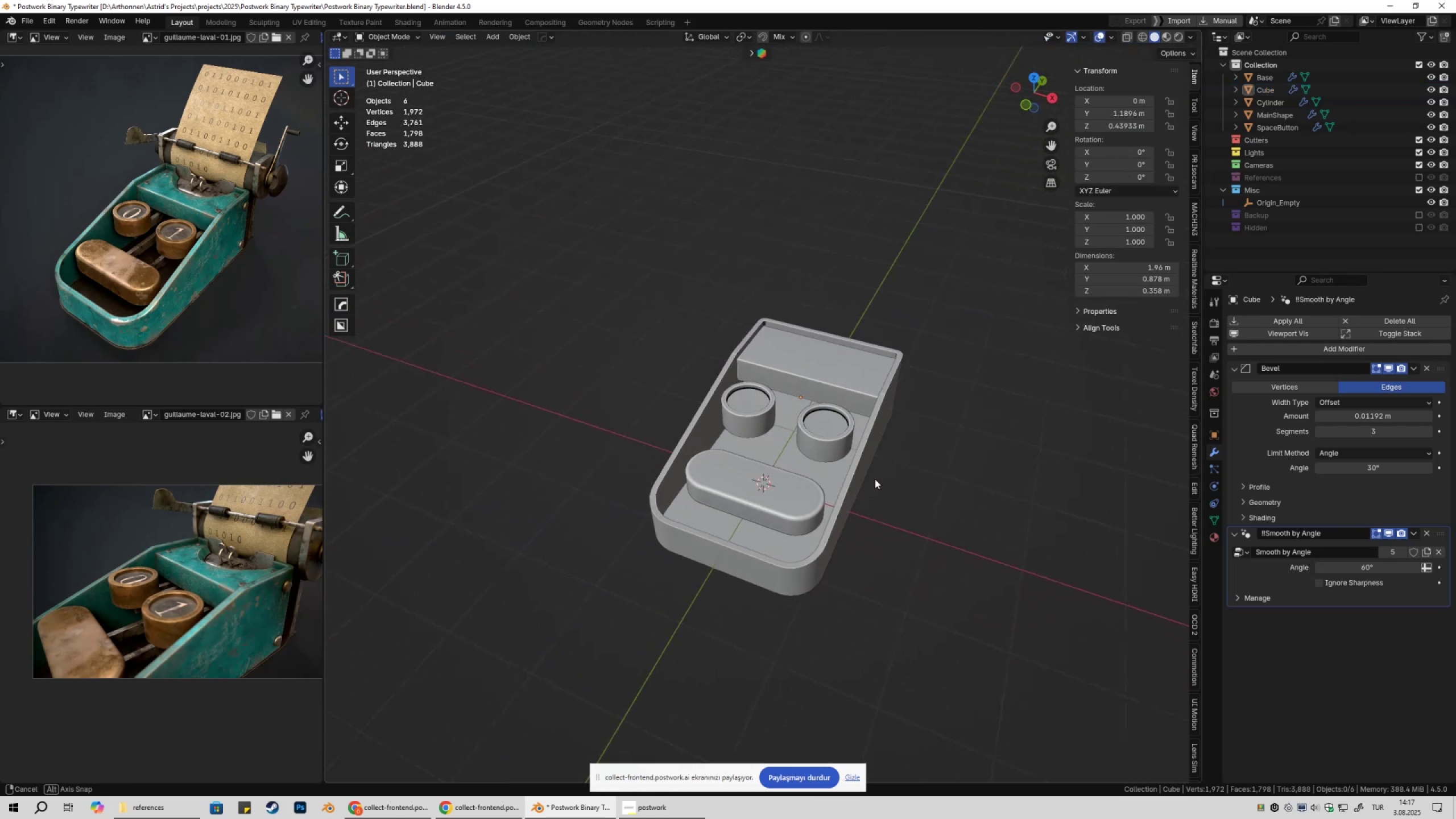 
key(Shift+ShiftLeft)
 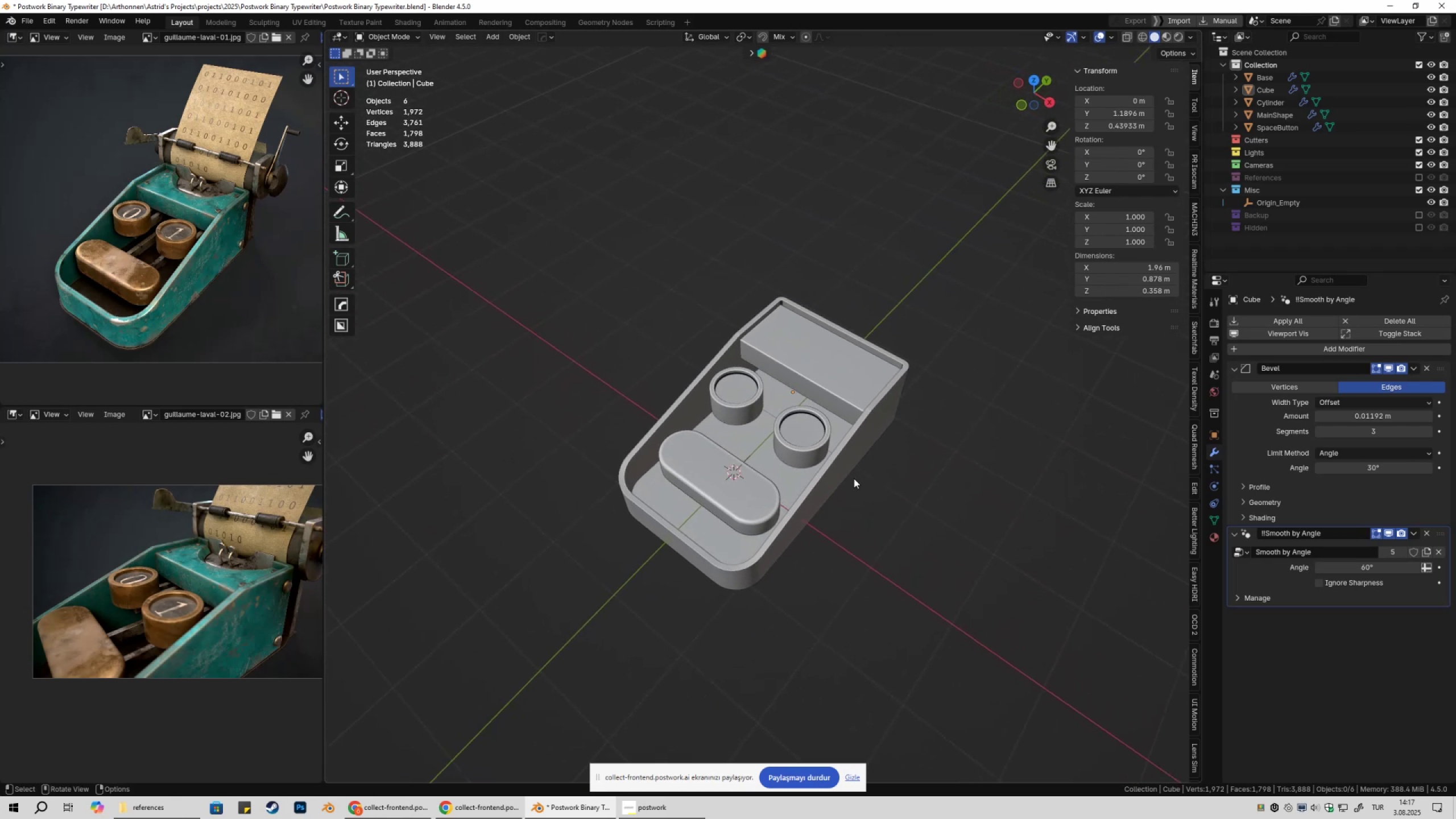 
left_click([842, 476])
 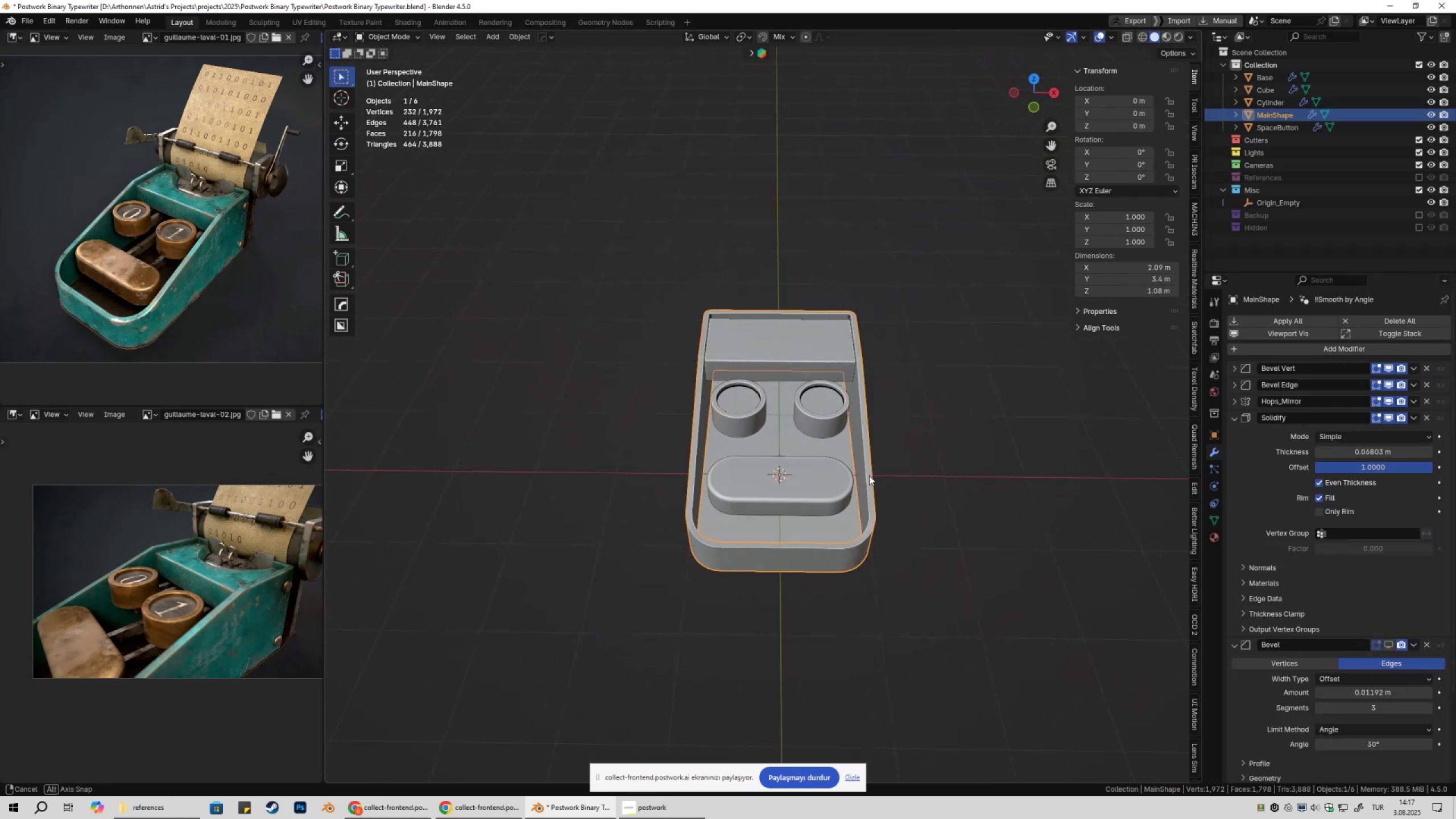 
key(Tab)
type(1zgy)
key(Escape)
type(gx)
 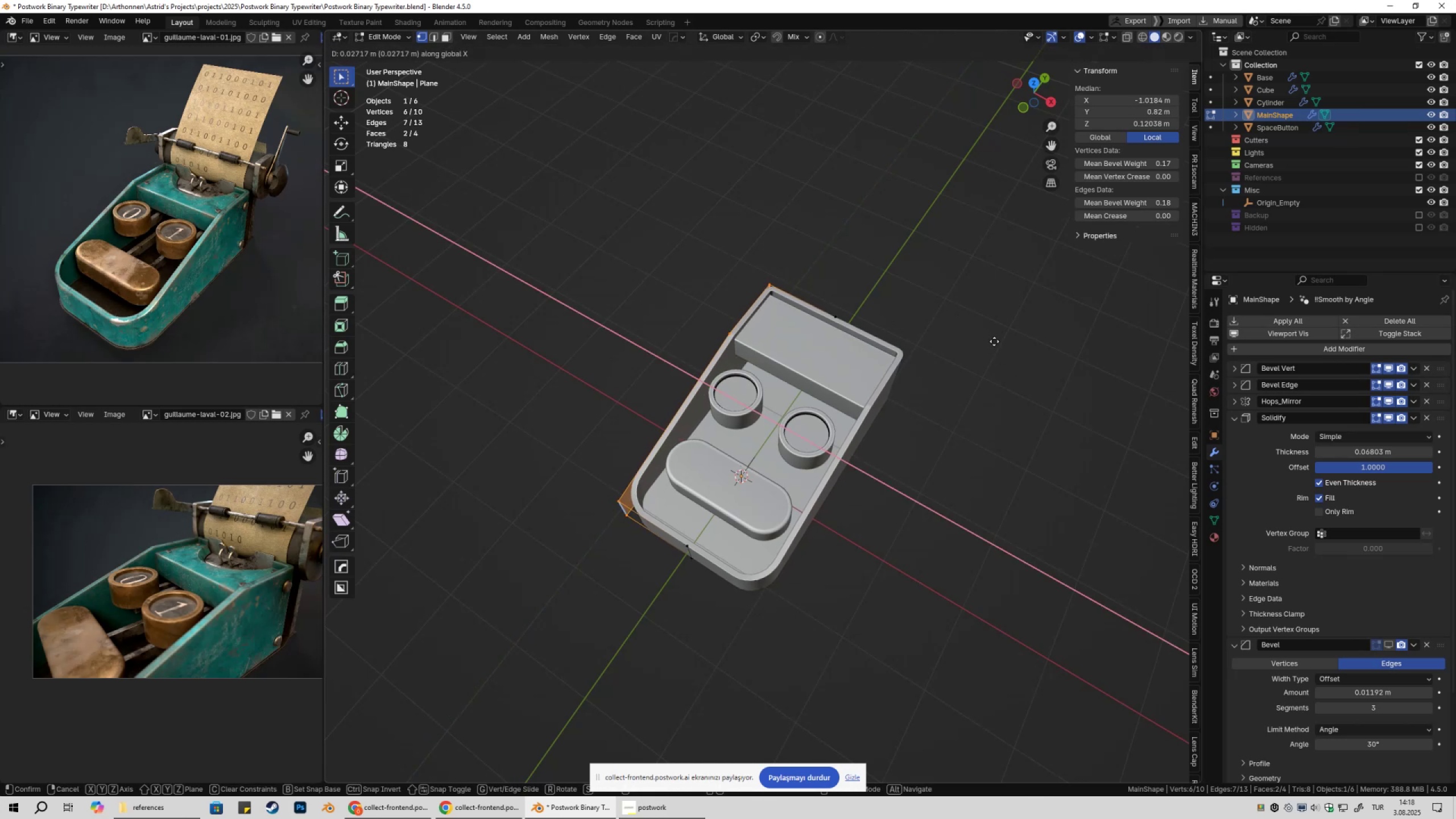 
 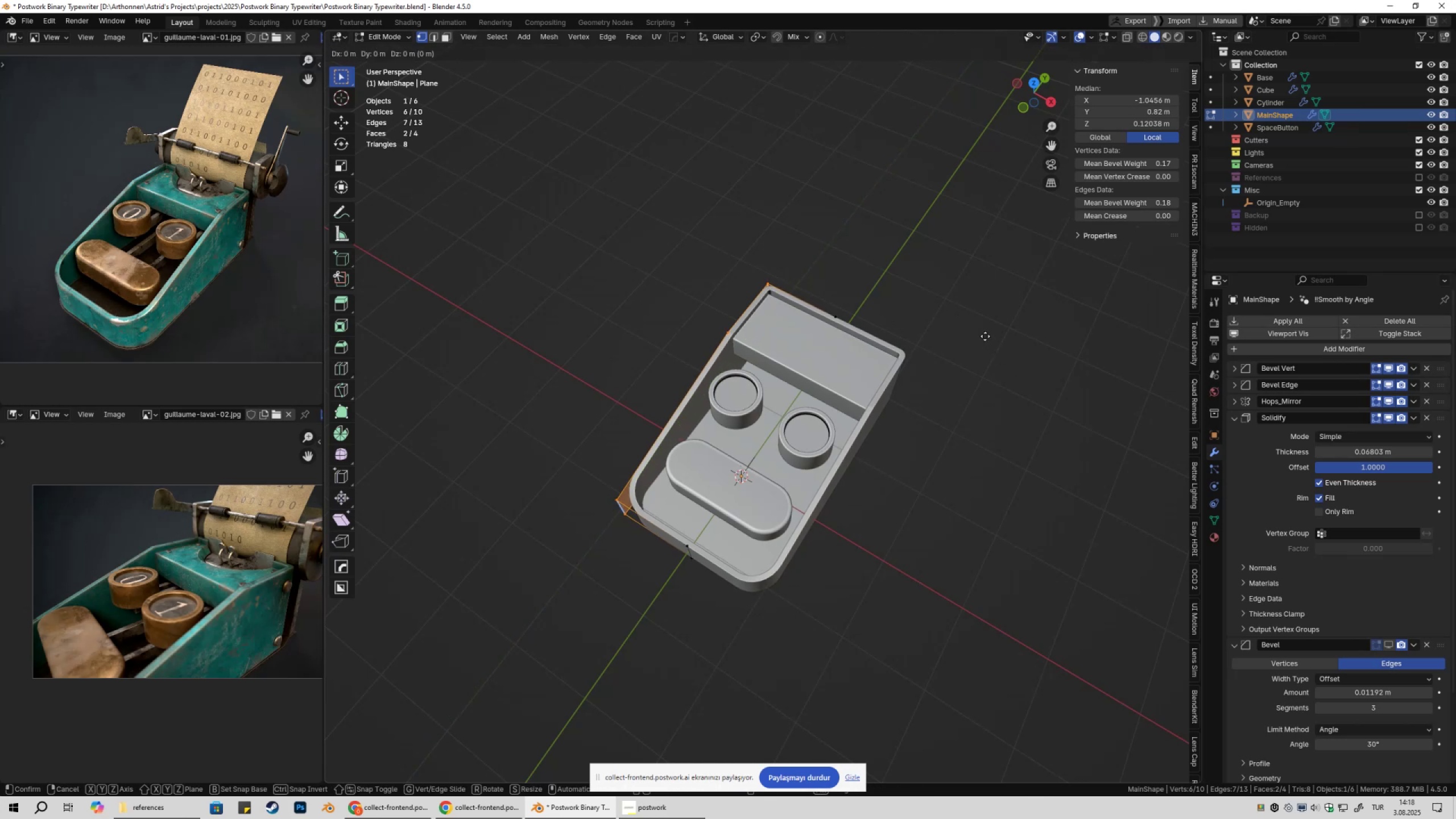 
hold_key(key=ShiftLeft, duration=1.5)
 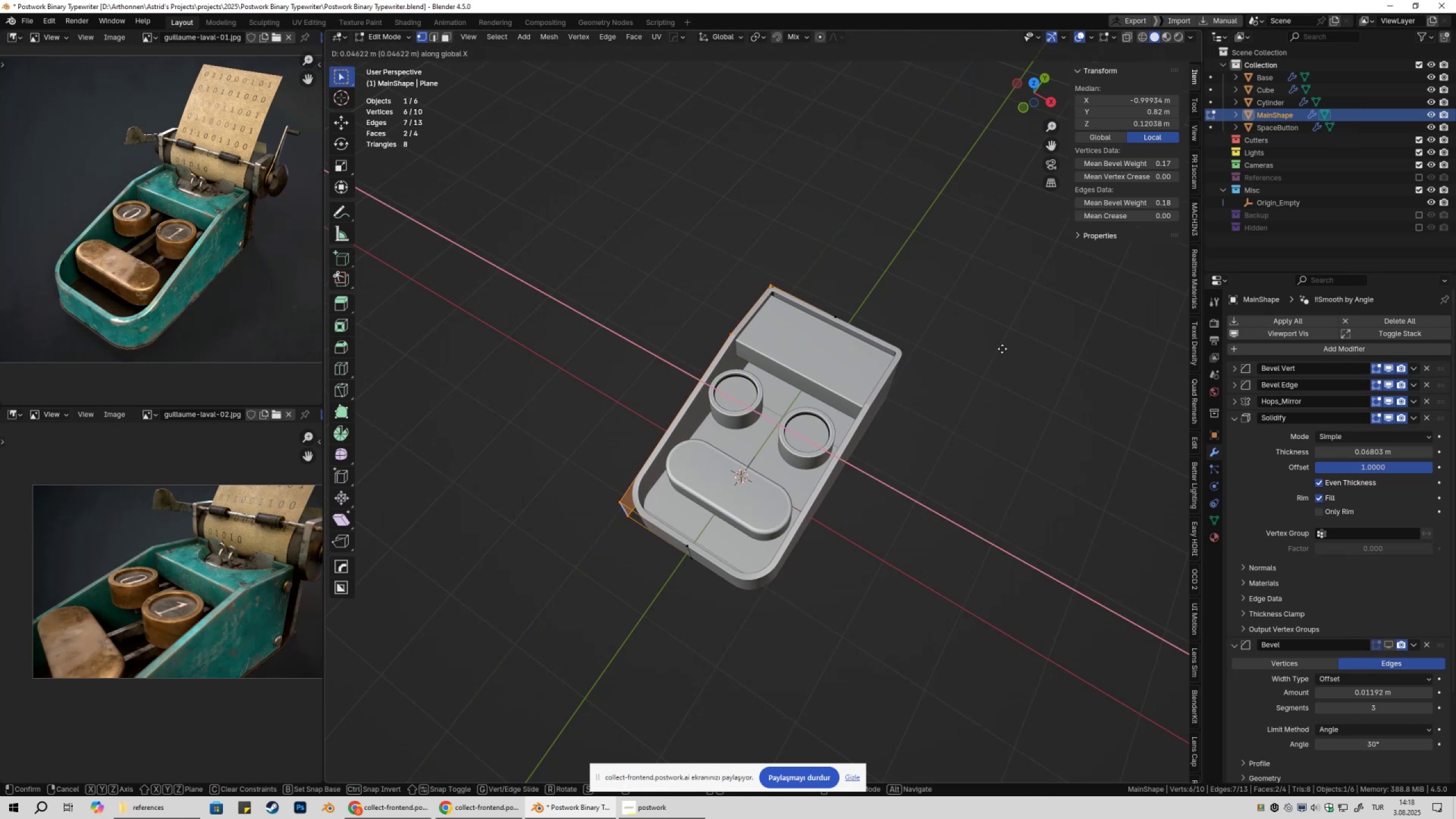 
hold_key(key=ShiftLeft, duration=1.51)
 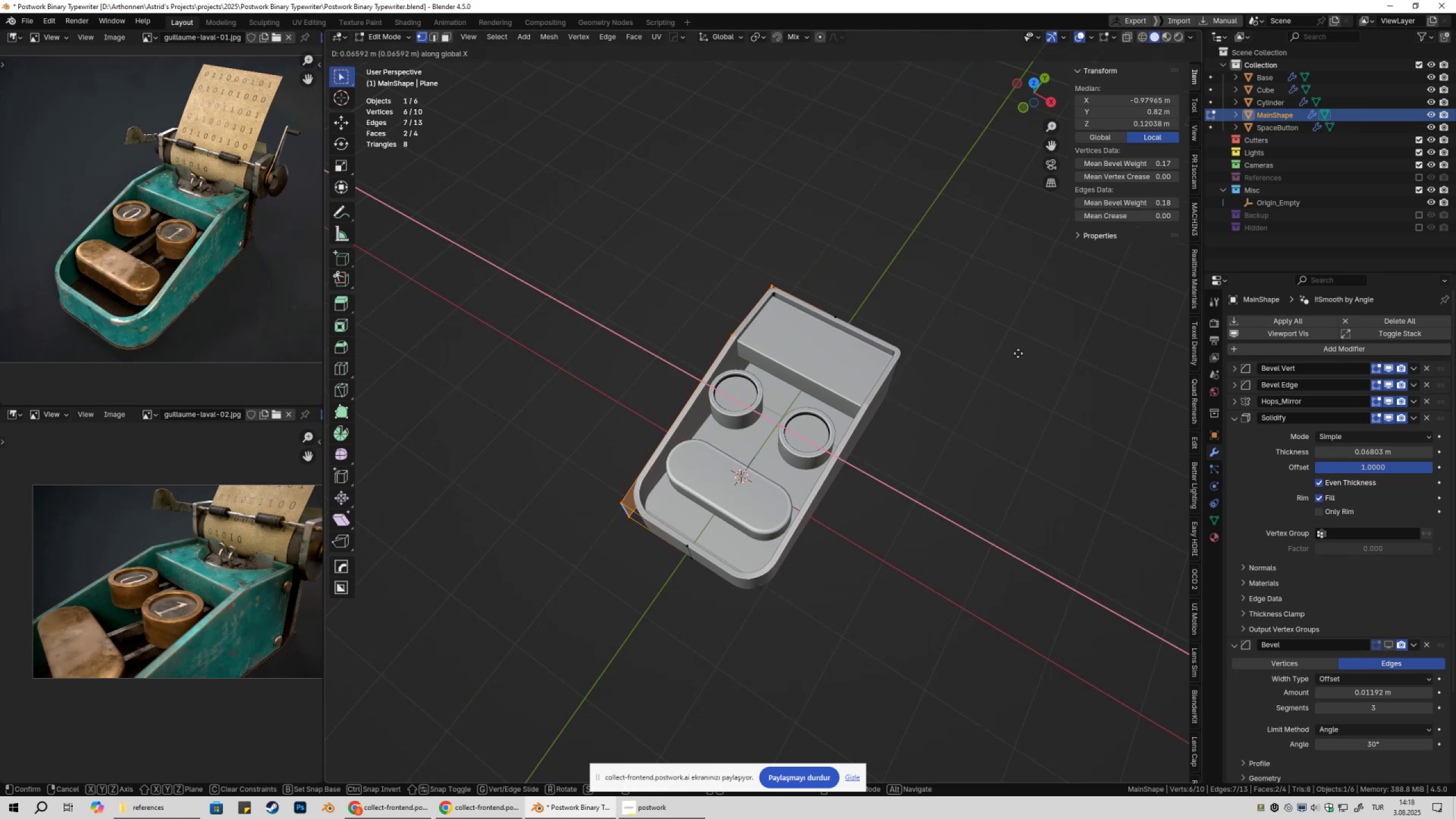 
hold_key(key=ShiftLeft, duration=1.15)
left_click([1018, 353])
 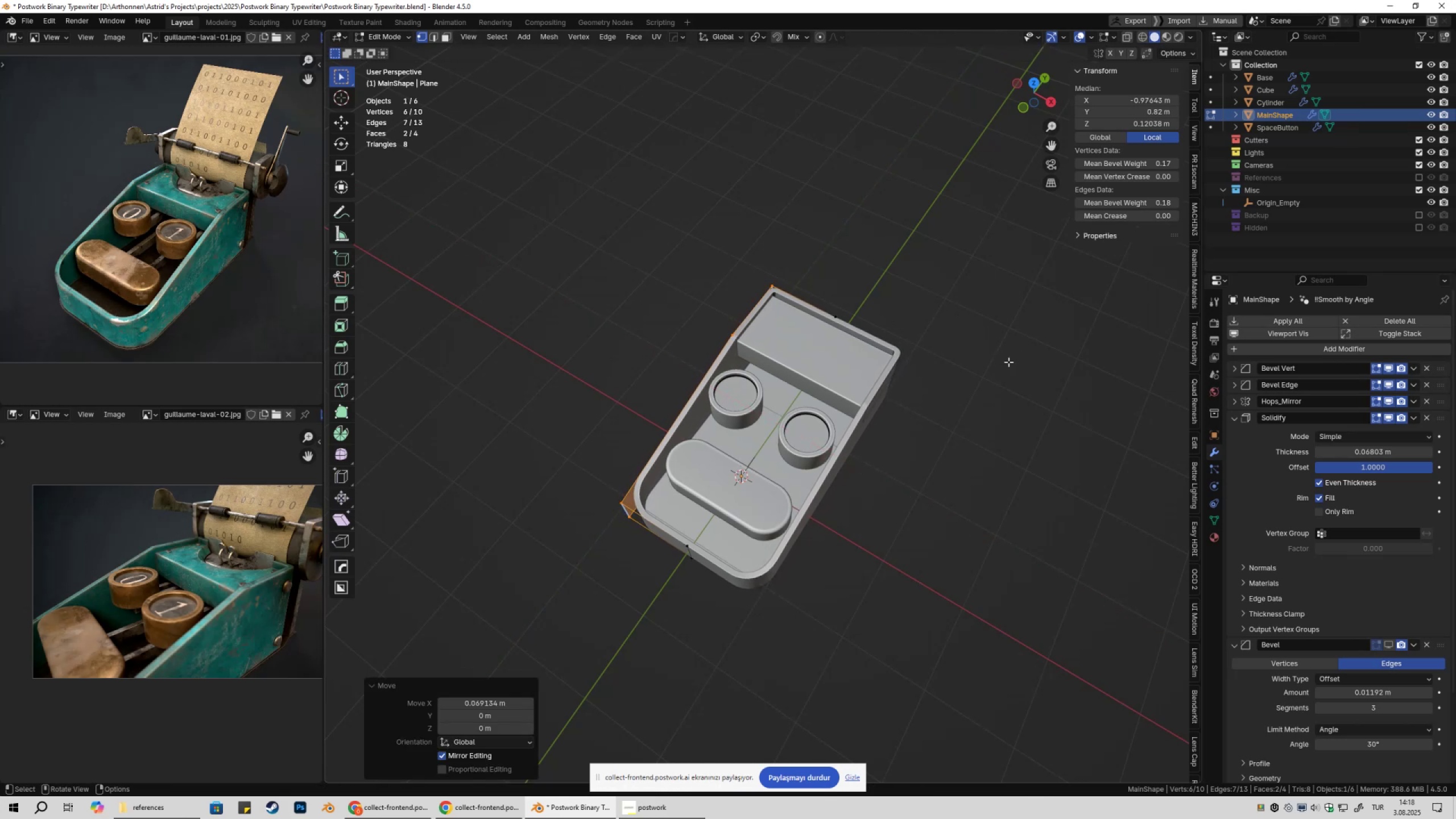 
key(Tab)
 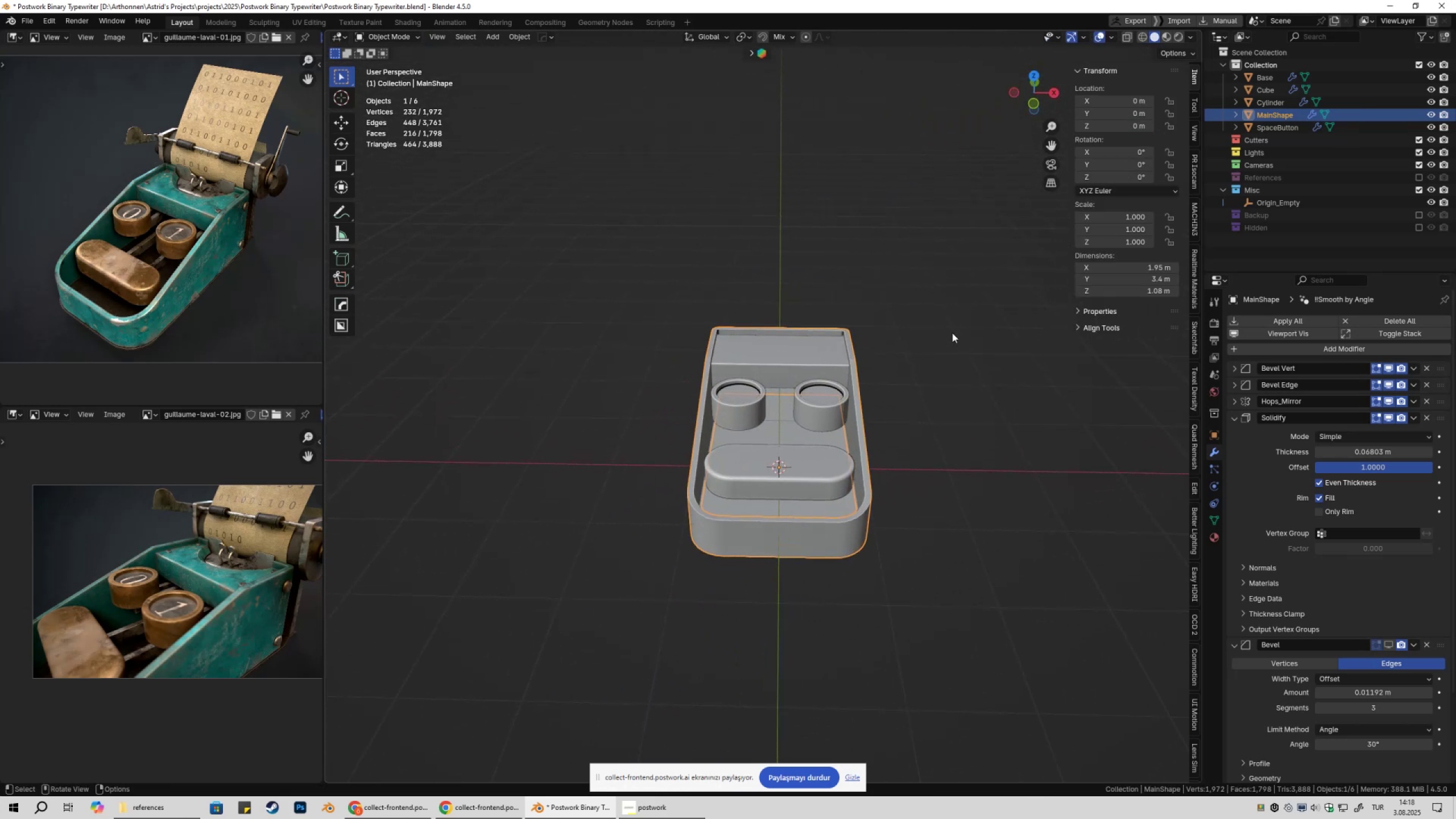 
left_click([809, 361])
 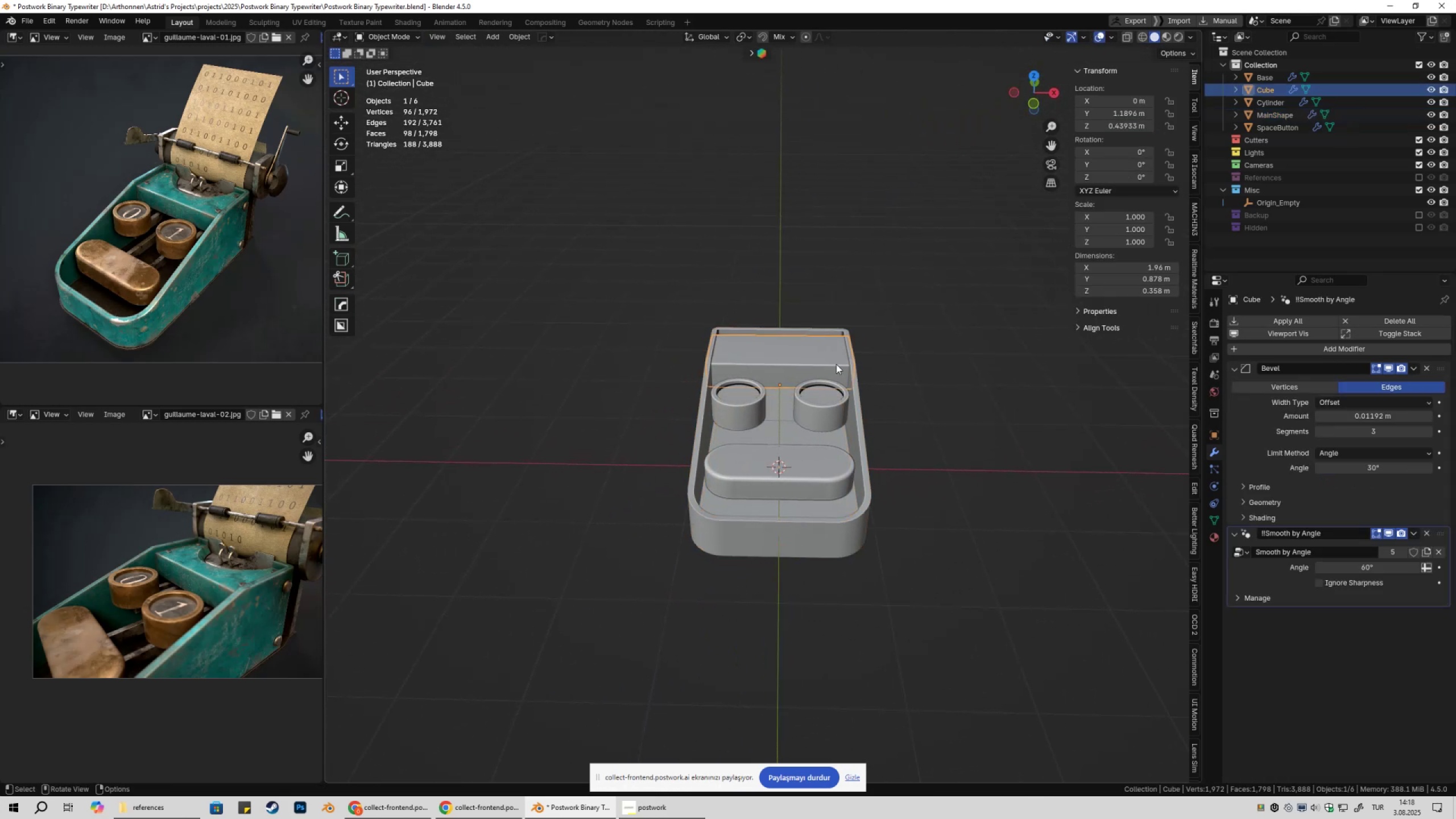 
scroll: coordinate [858, 367], scroll_direction: up, amount: 3.0
 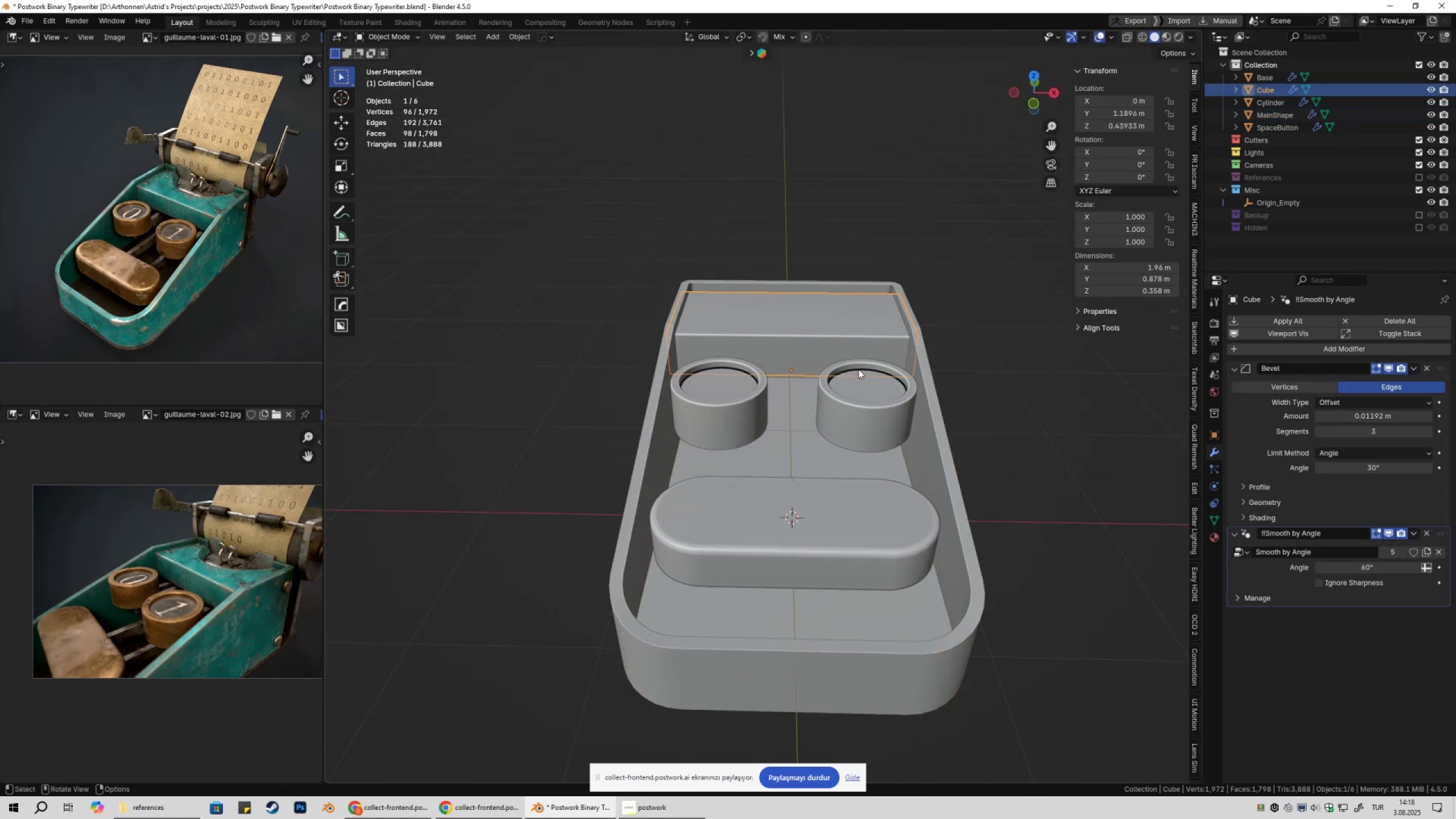 
key(Tab)
type(asxsxb)
 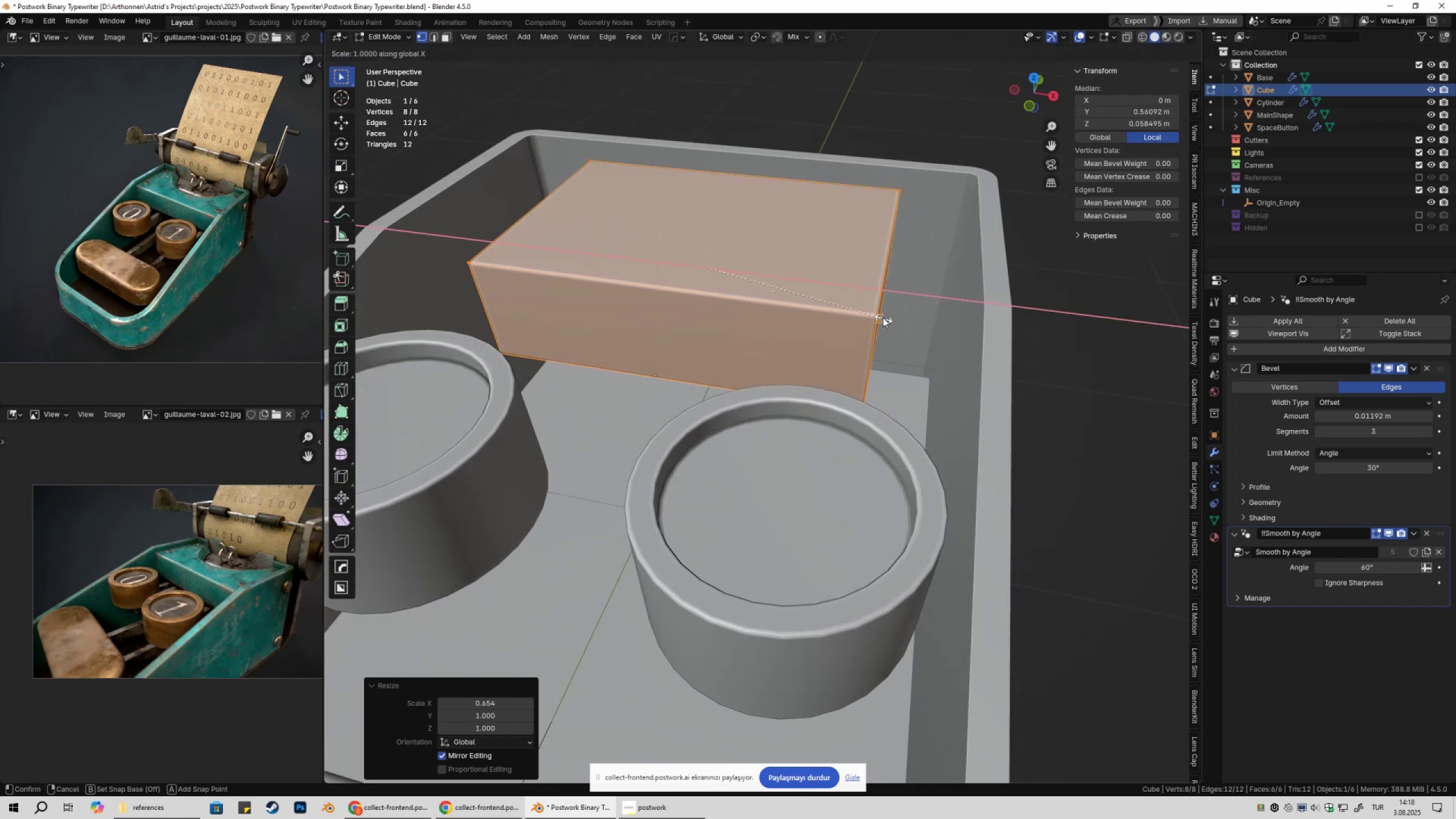 
scroll: coordinate [857, 404], scroll_direction: up, amount: 5.0
 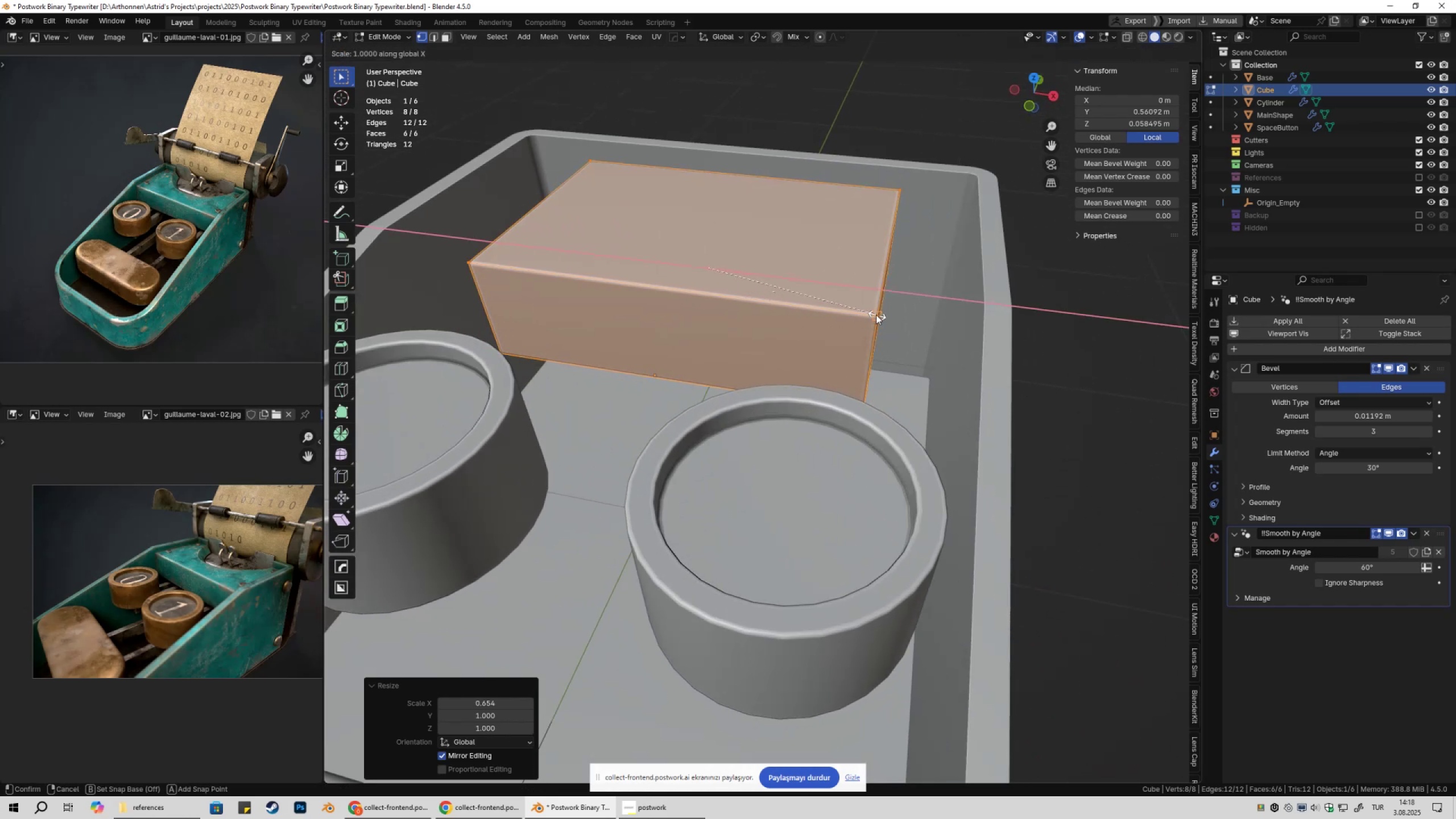 
left_click([873, 313])
 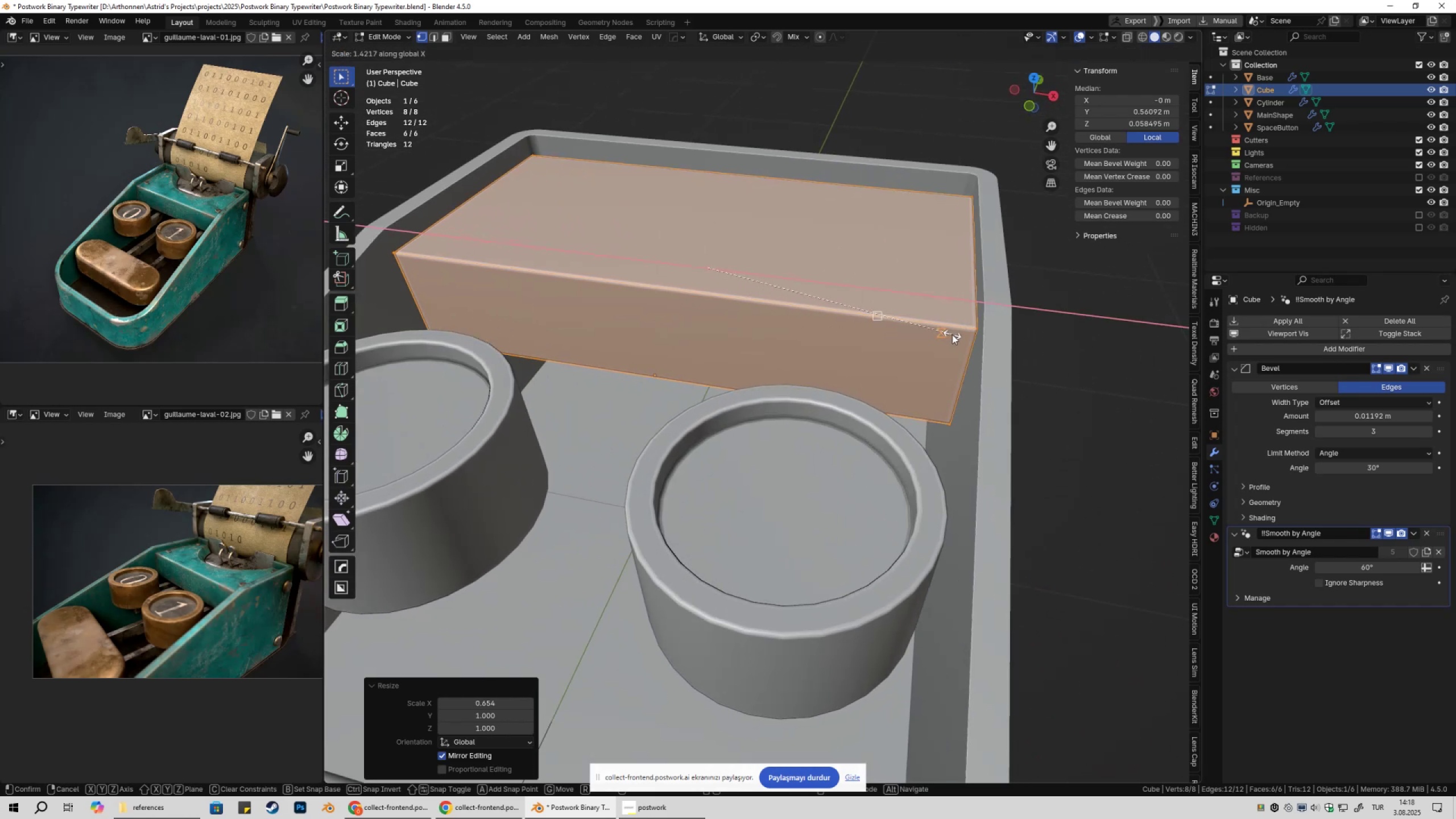 
left_click([952, 334])
 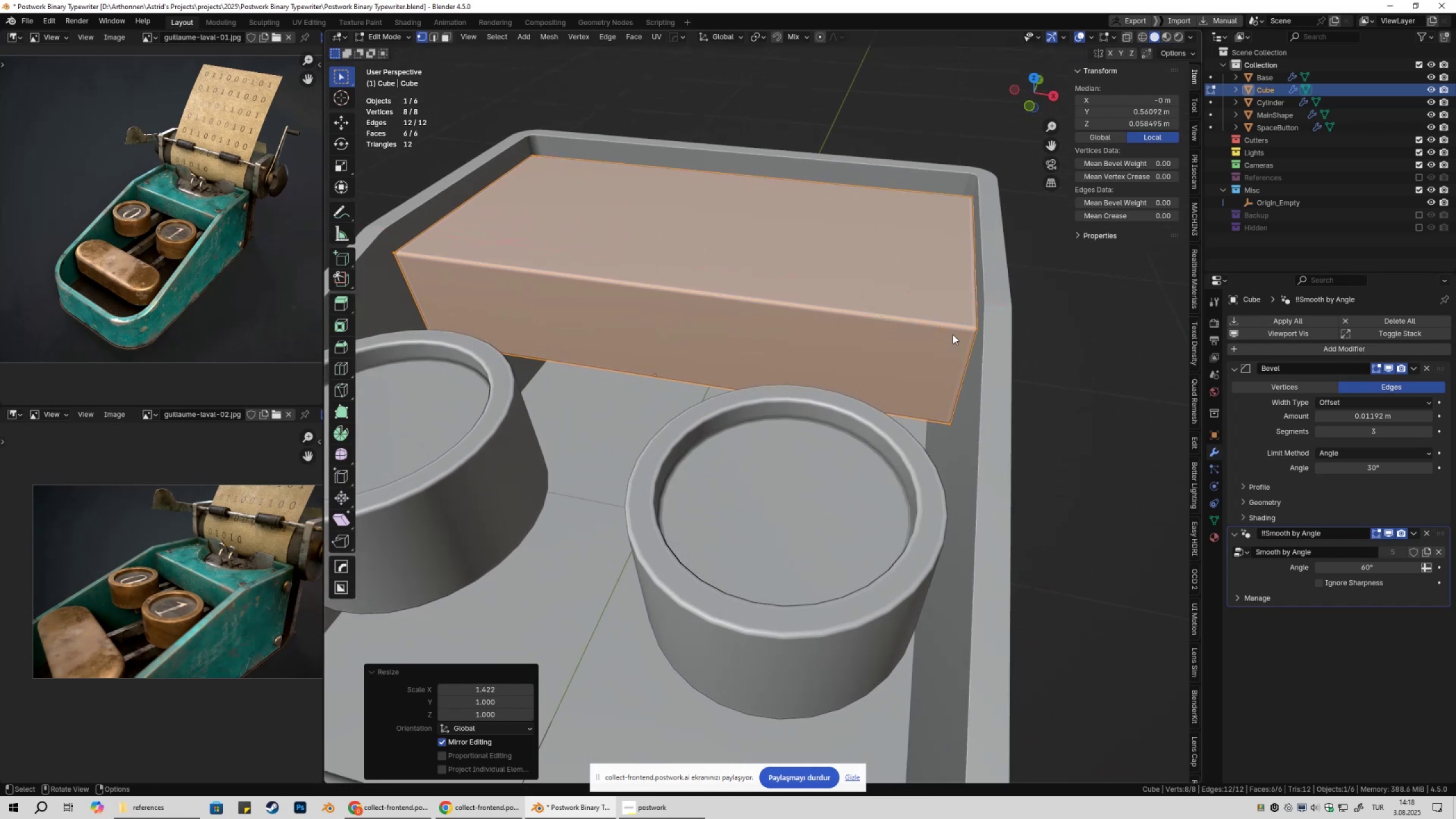 
key(Tab)
key(Tab)
type(1gyxasxy)
 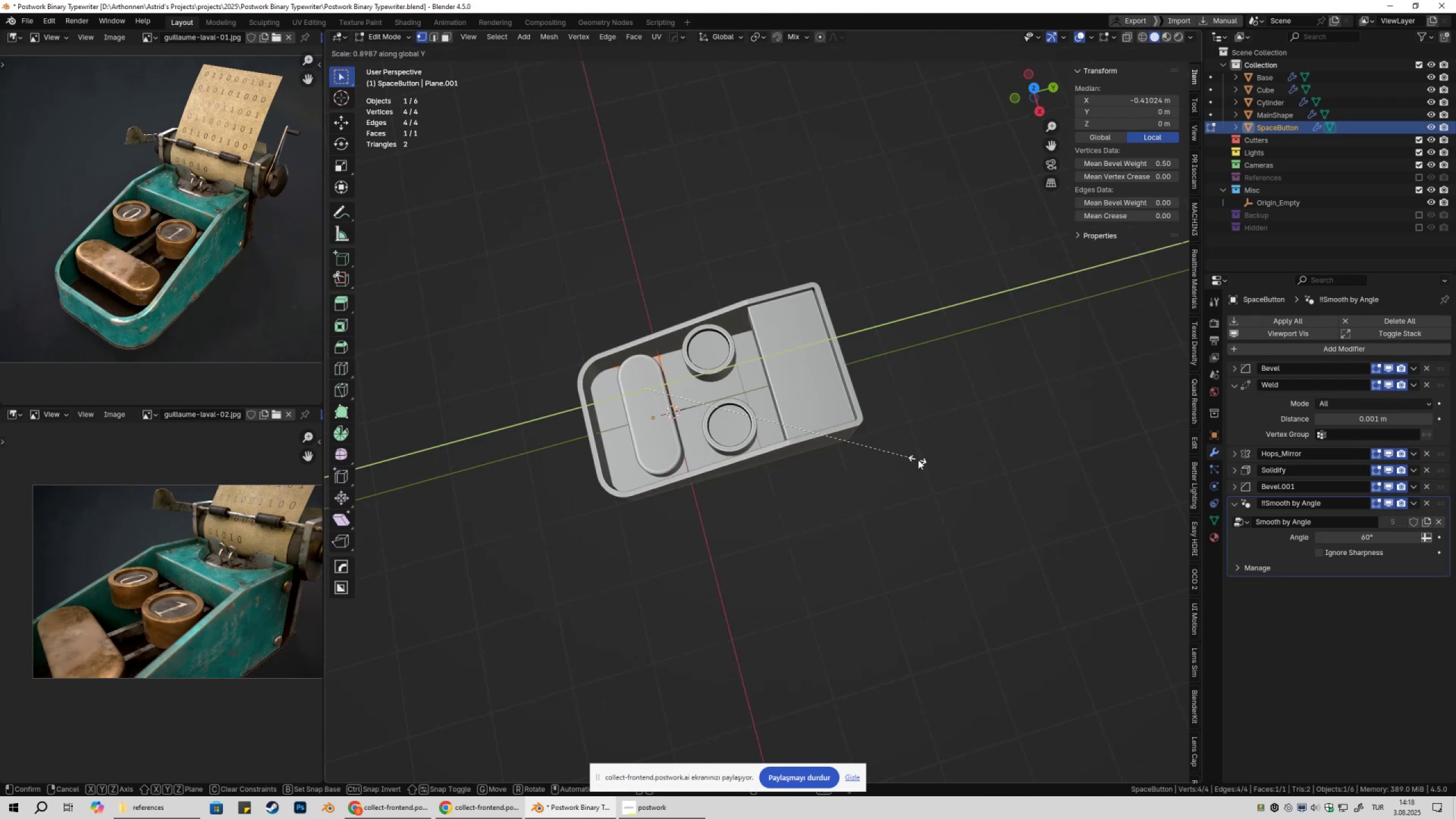 
scroll: coordinate [889, 471], scroll_direction: down, amount: 8.0
 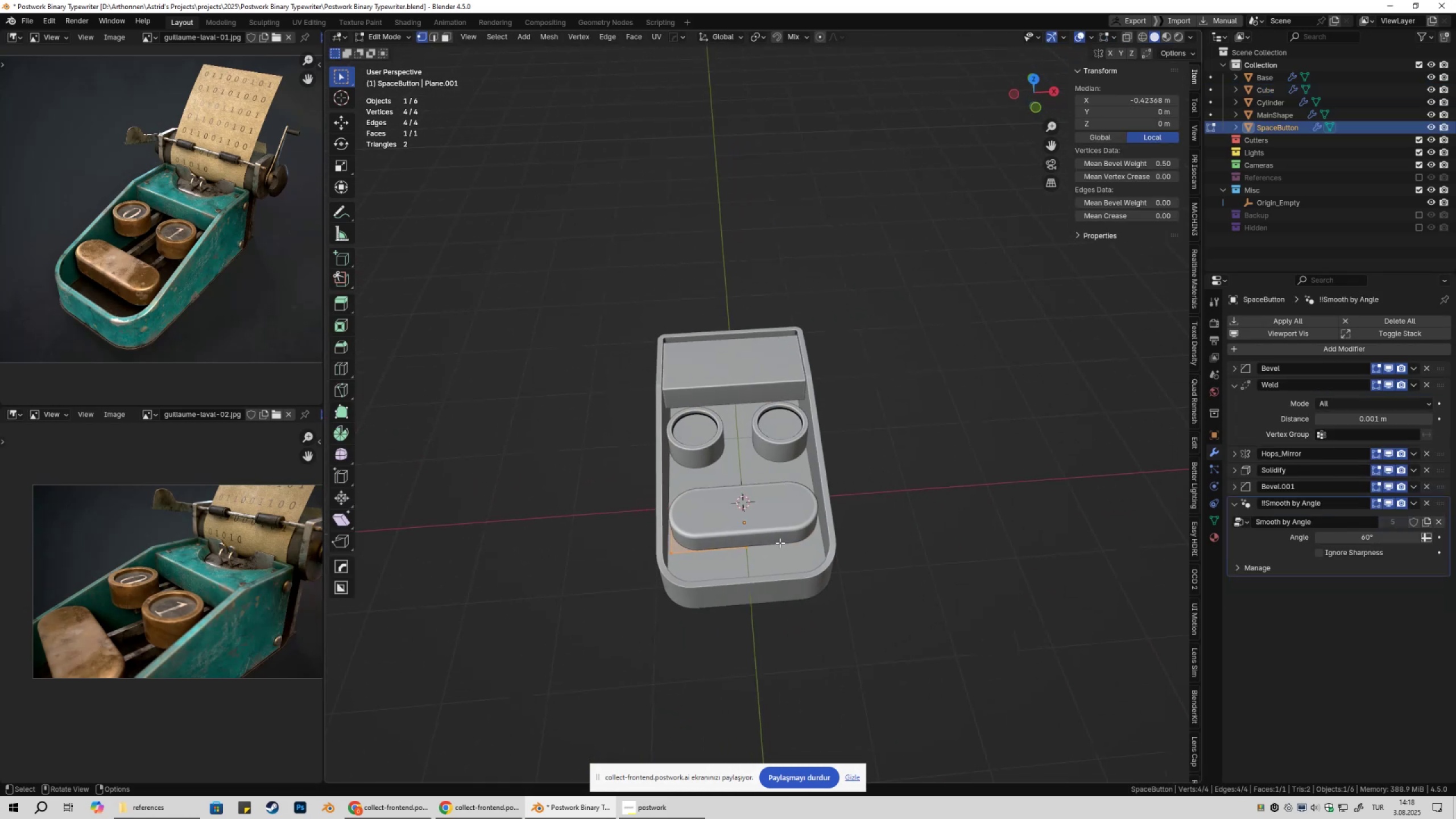 
left_click_drag(start_coordinate=[641, 482], to_coordinate=[702, 603])
 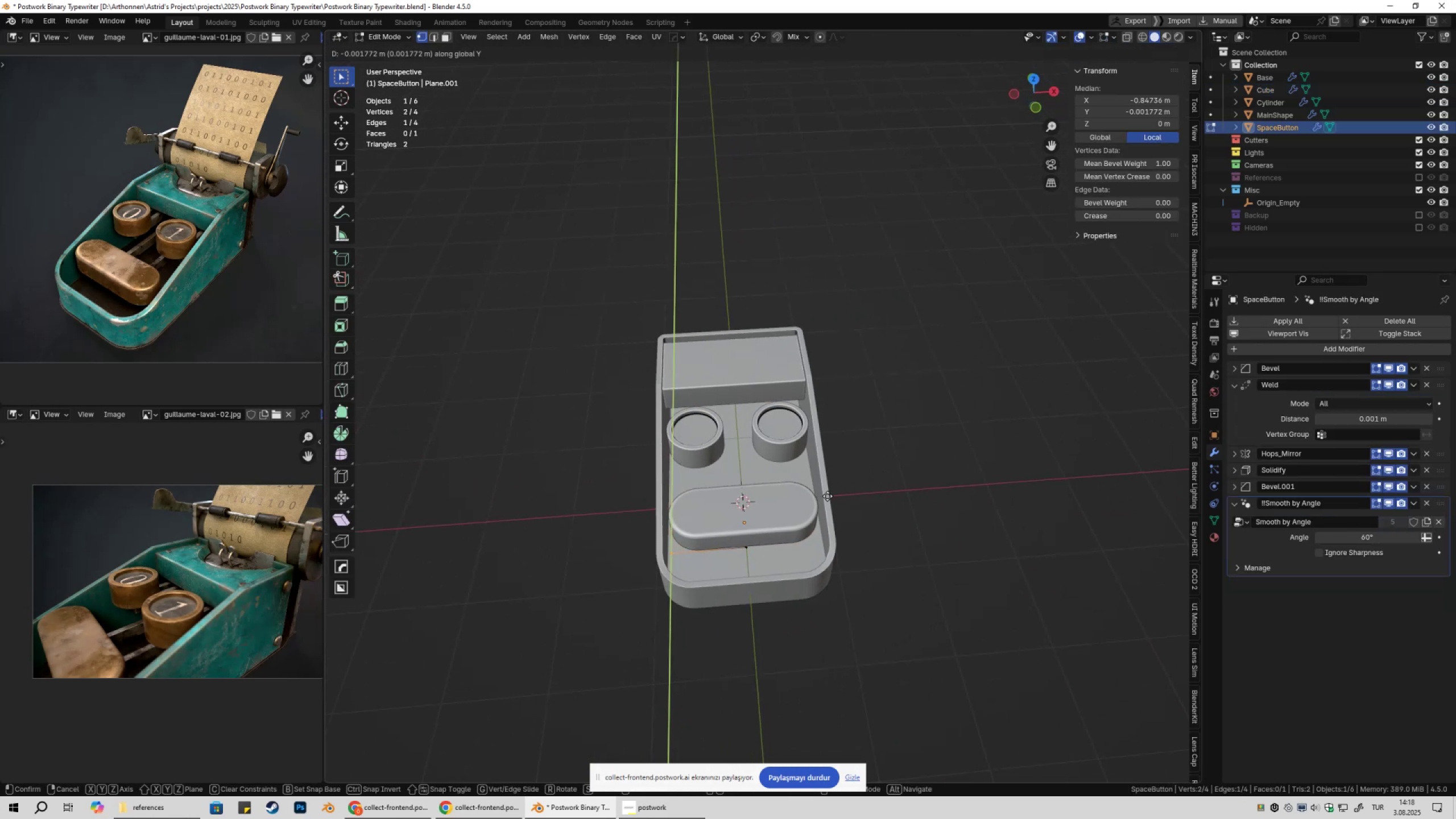 
hold_key(key=ShiftLeft, duration=1.52)
 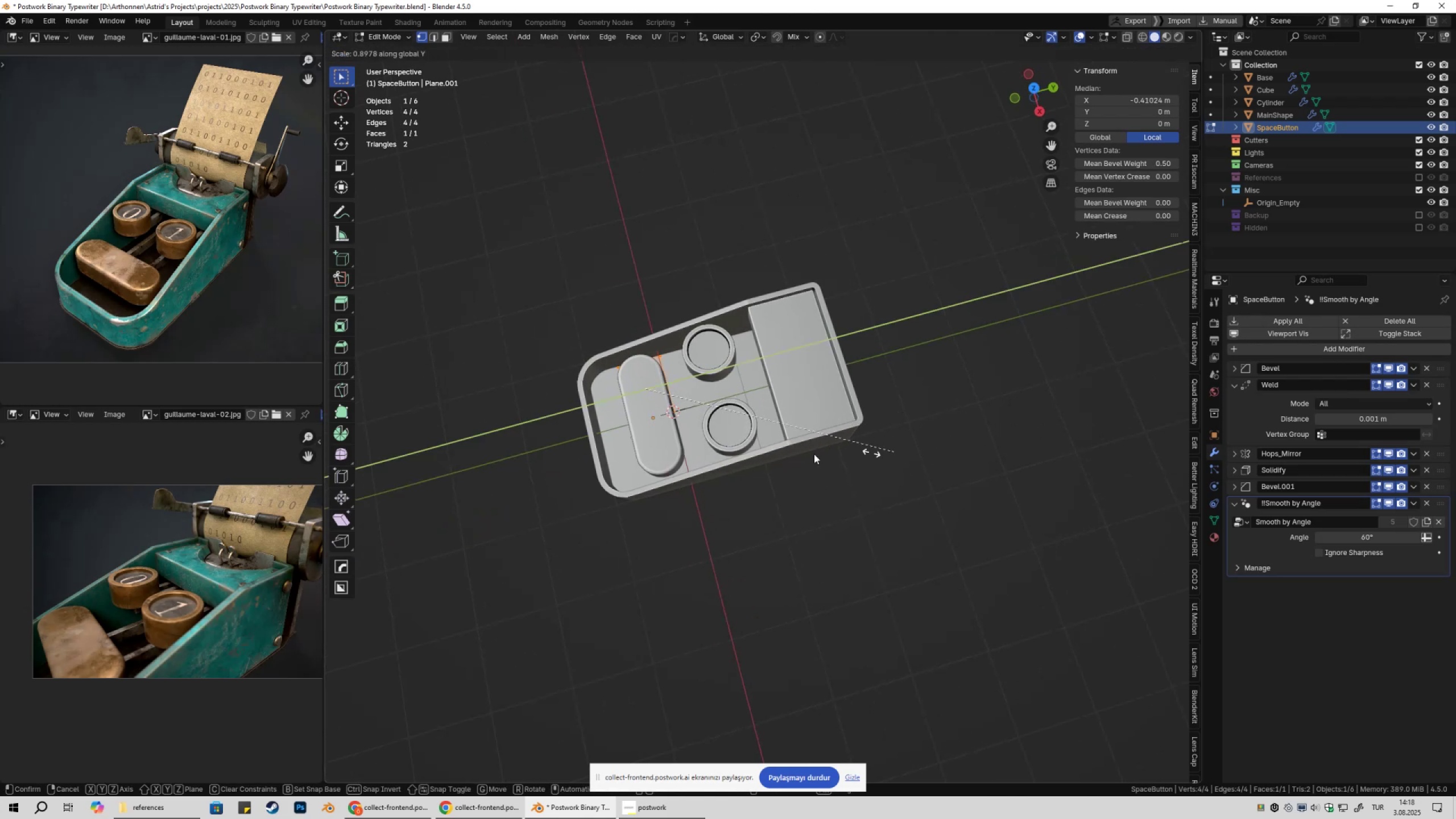 
hold_key(key=ShiftLeft, duration=1.53)
 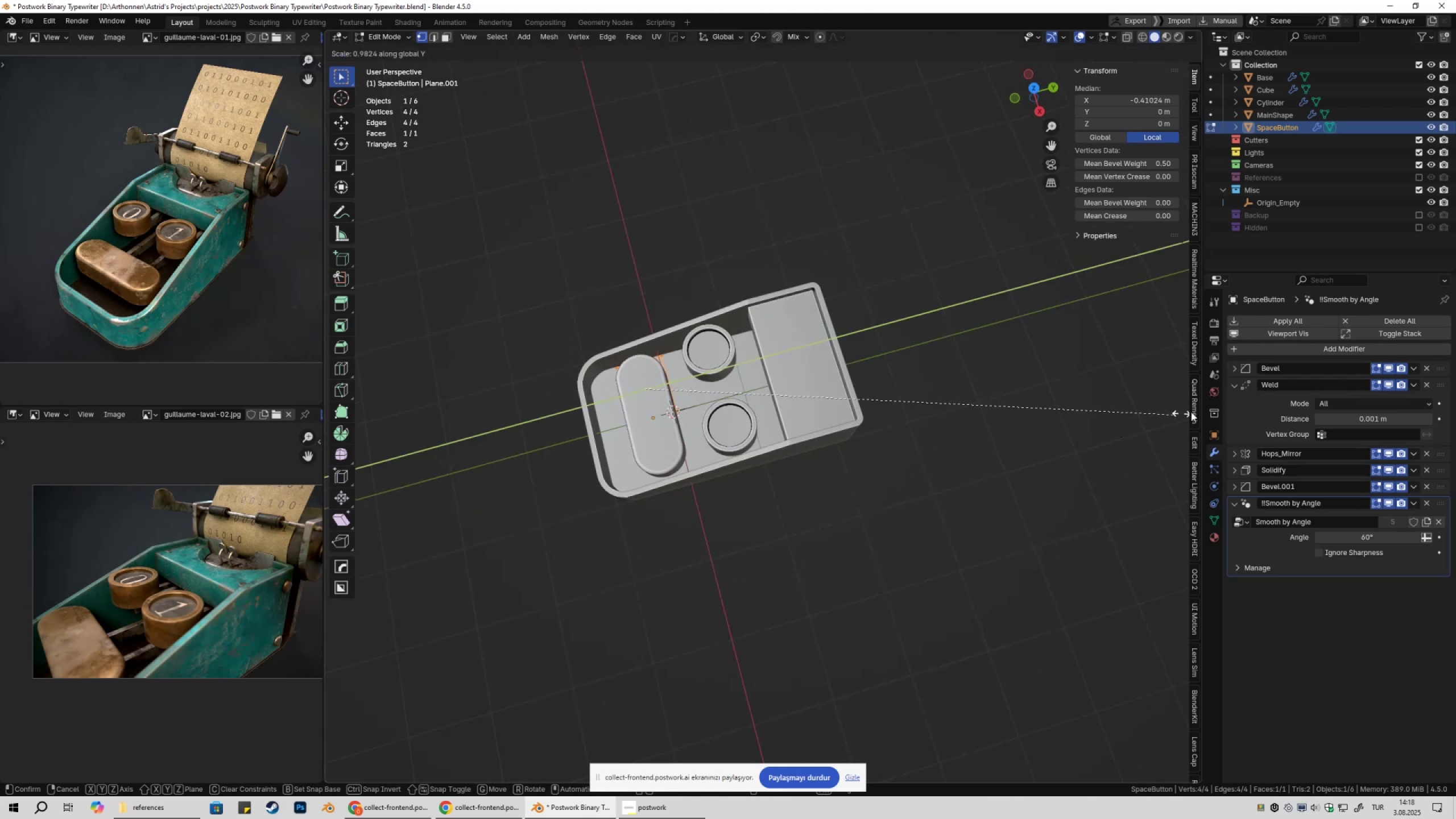 
hold_key(key=ShiftLeft, duration=1.29)
 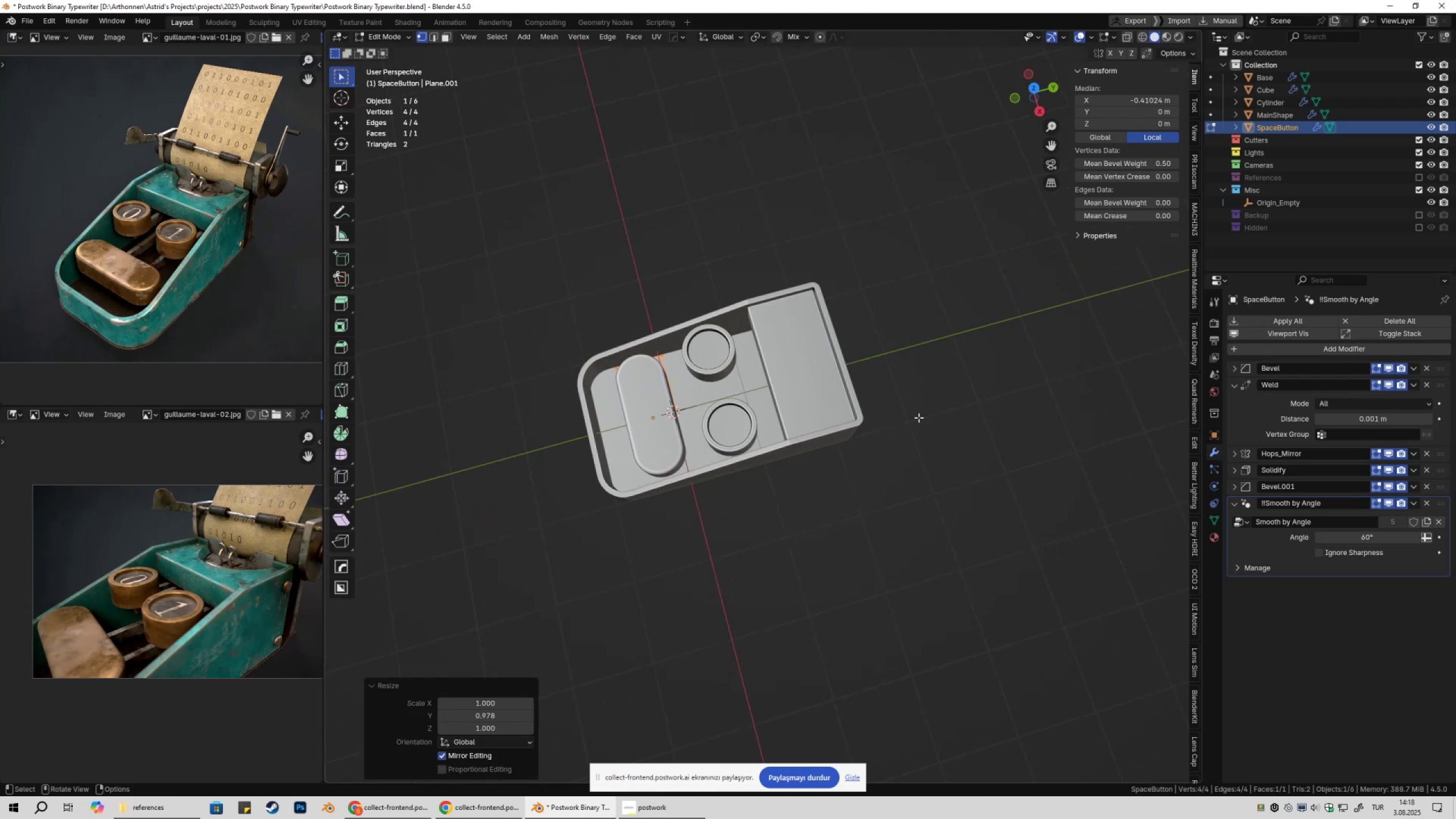 
key(Tab)
 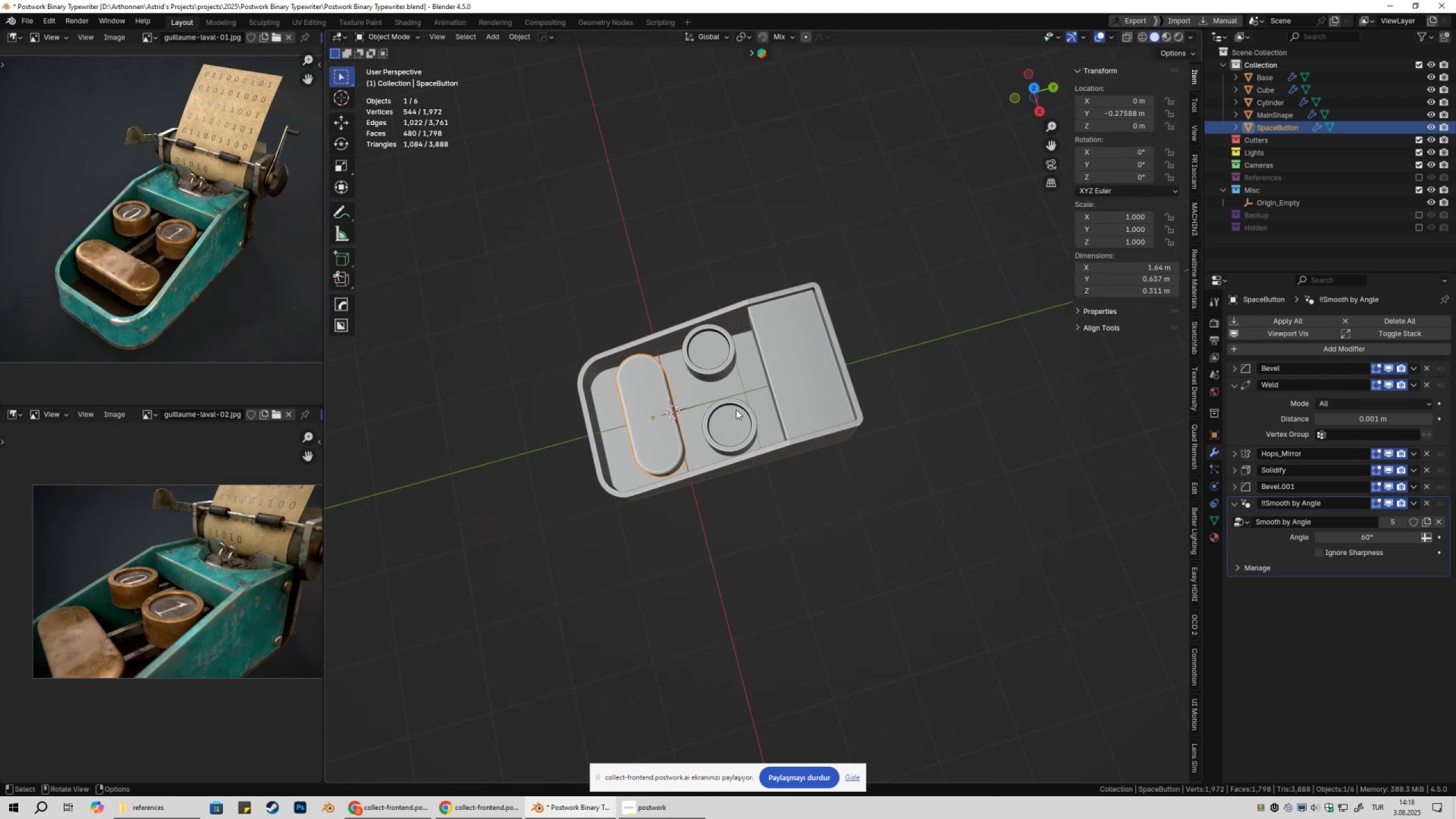 
key(Shift+ShiftLeft)
 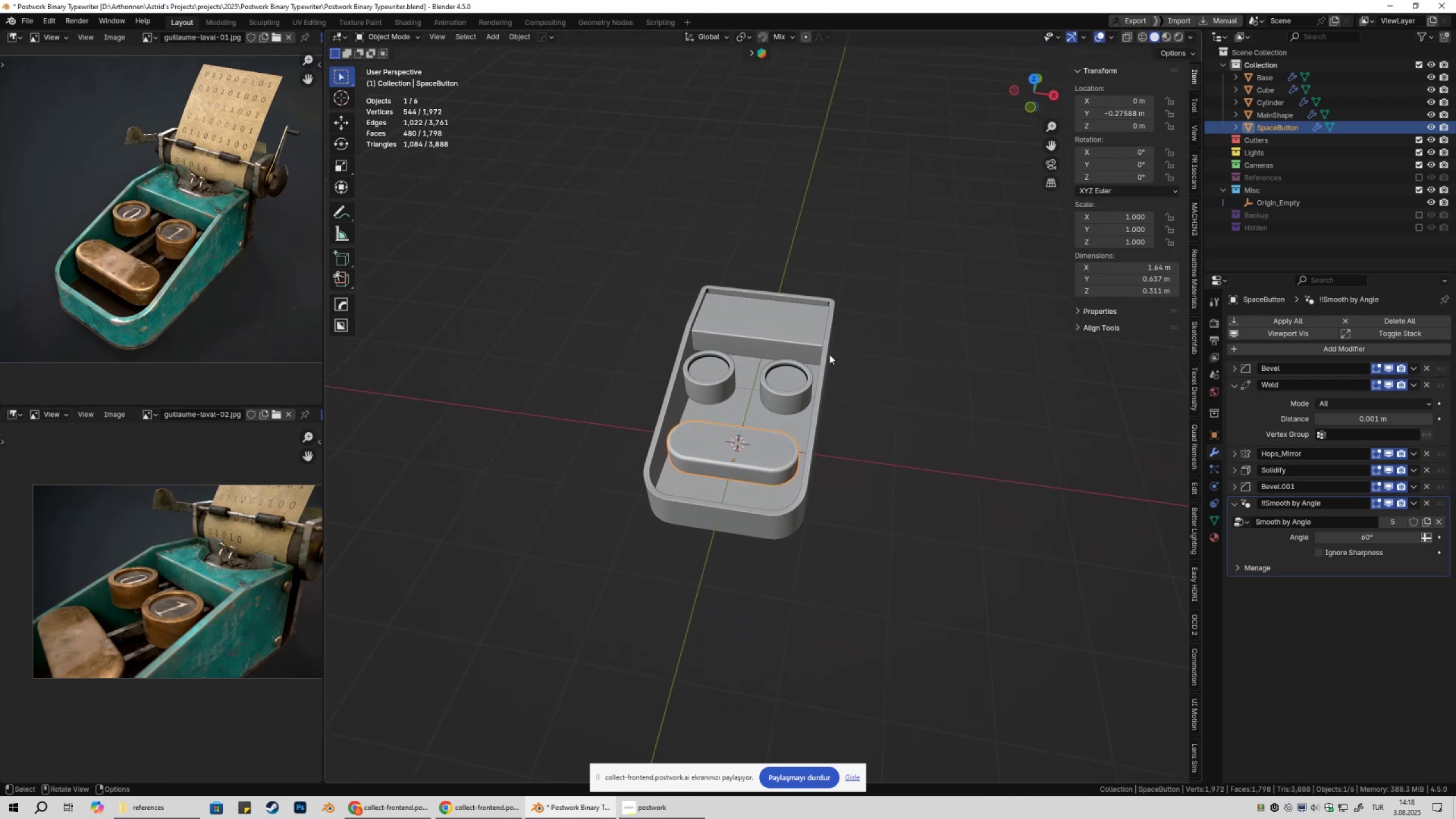 
type(gy)
key(Escape)
type(7gy)
 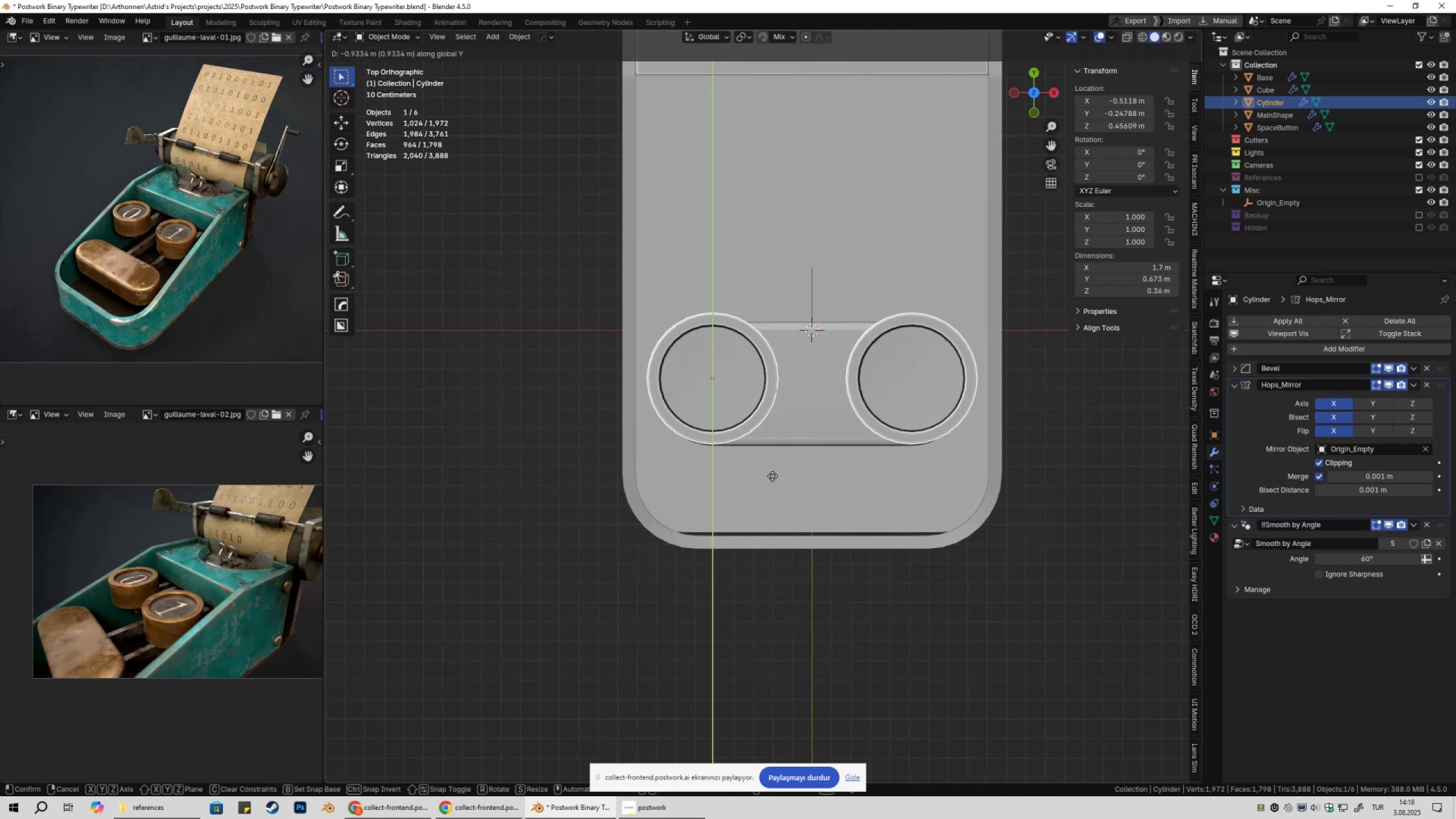 
scroll: coordinate [732, 482], scroll_direction: up, amount: 5.0
 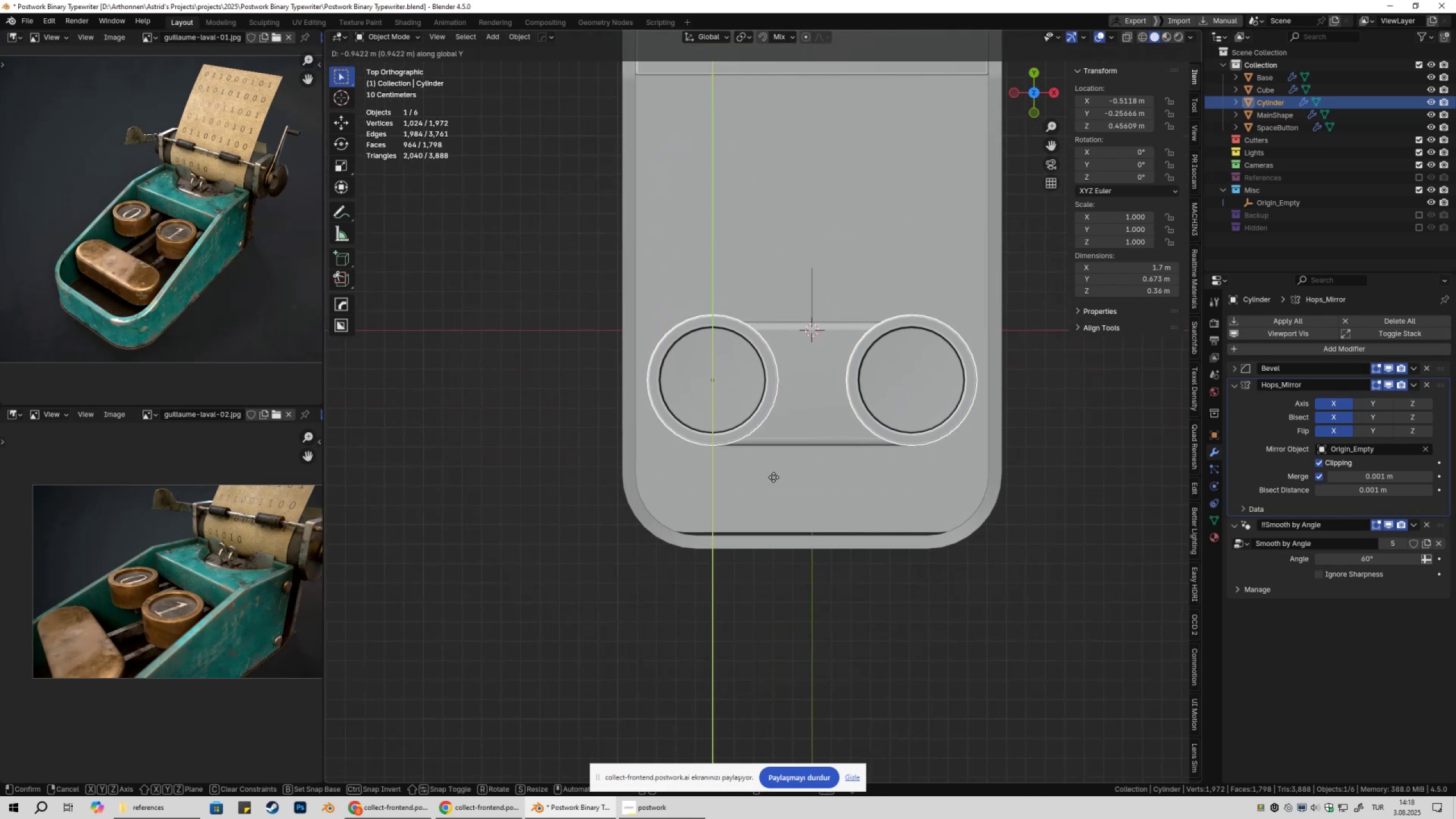 
left_click([780, 480])
 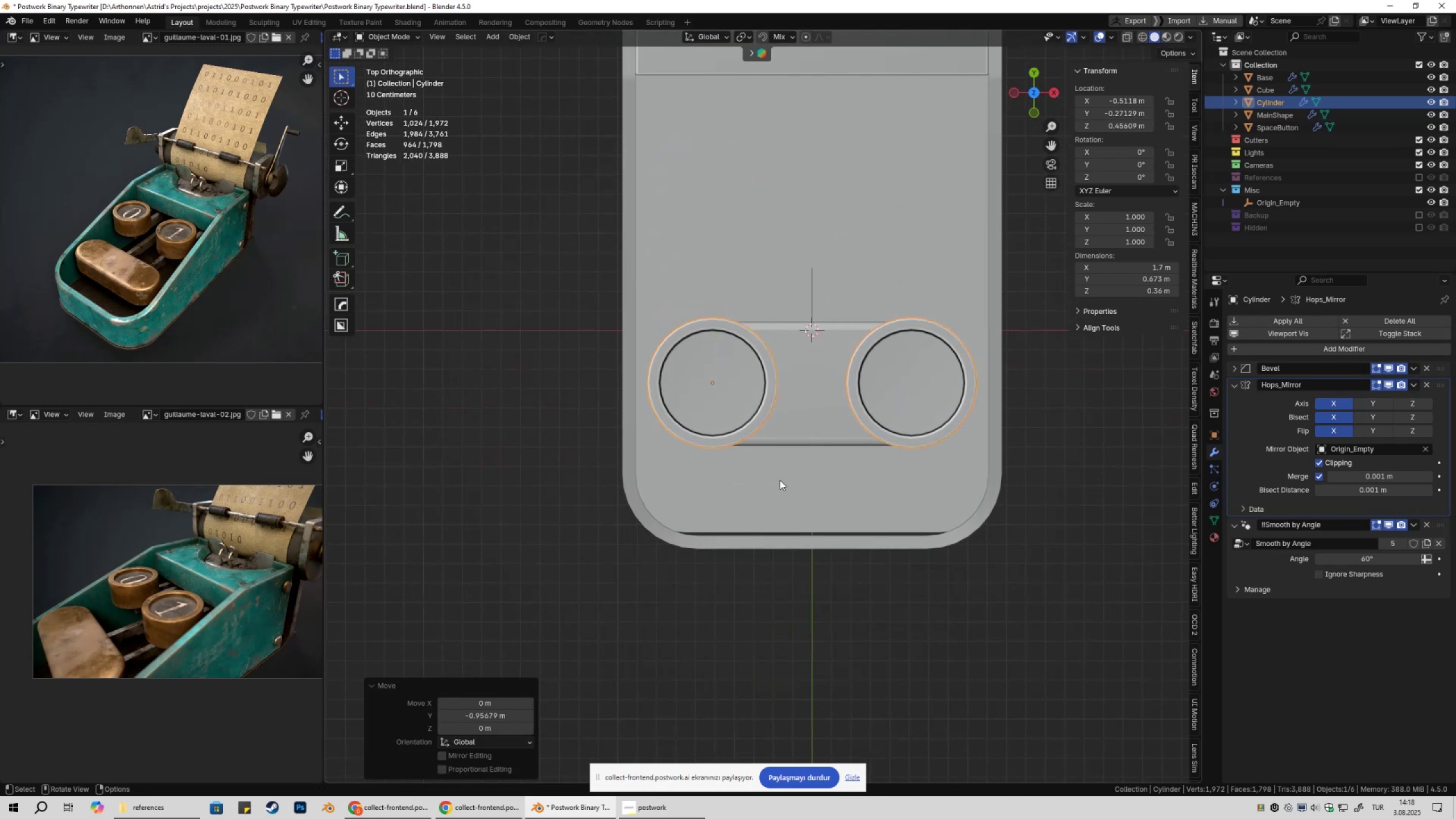 
type(zsgy)
 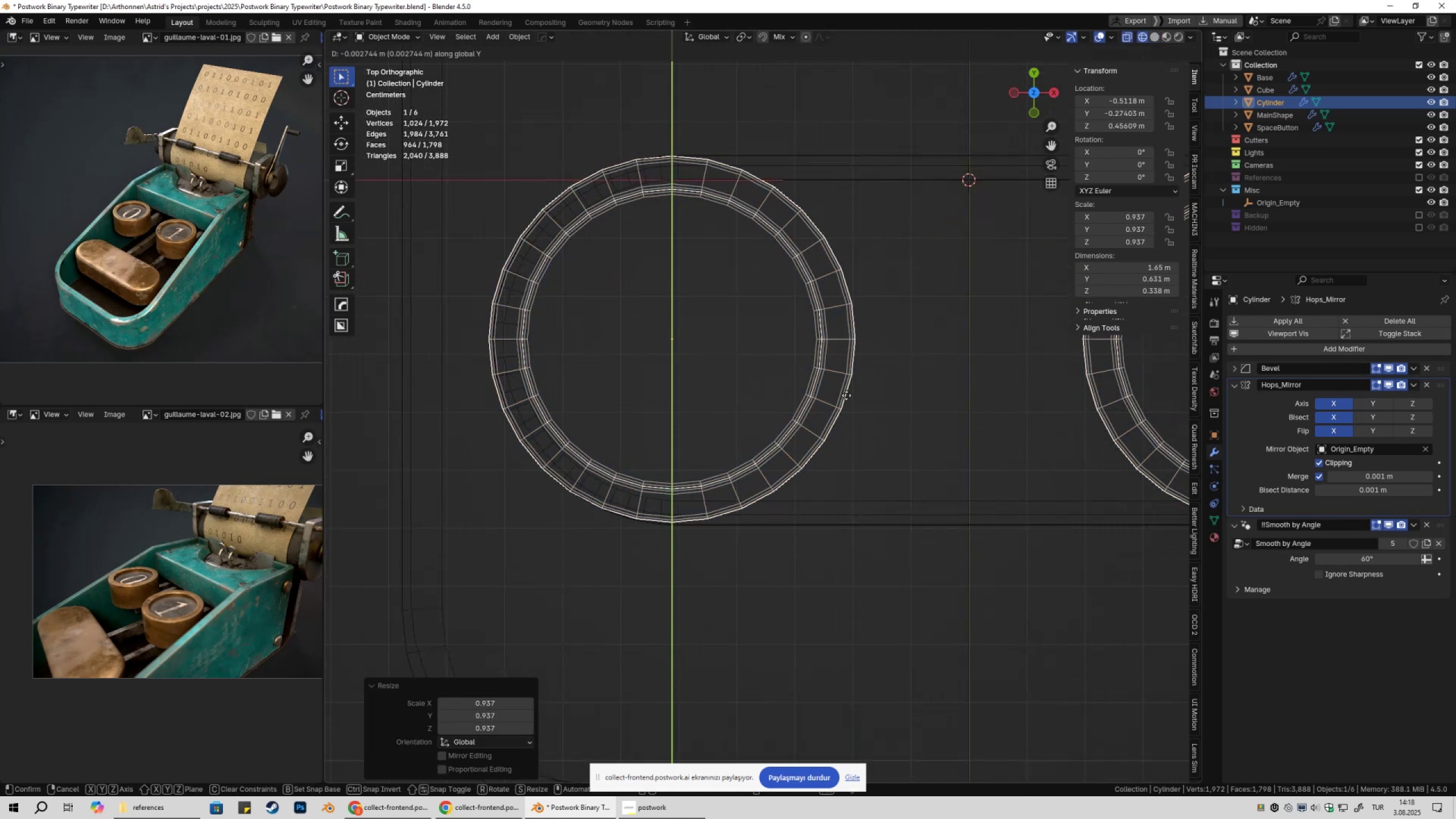 
scroll: coordinate [849, 382], scroll_direction: up, amount: 6.0
 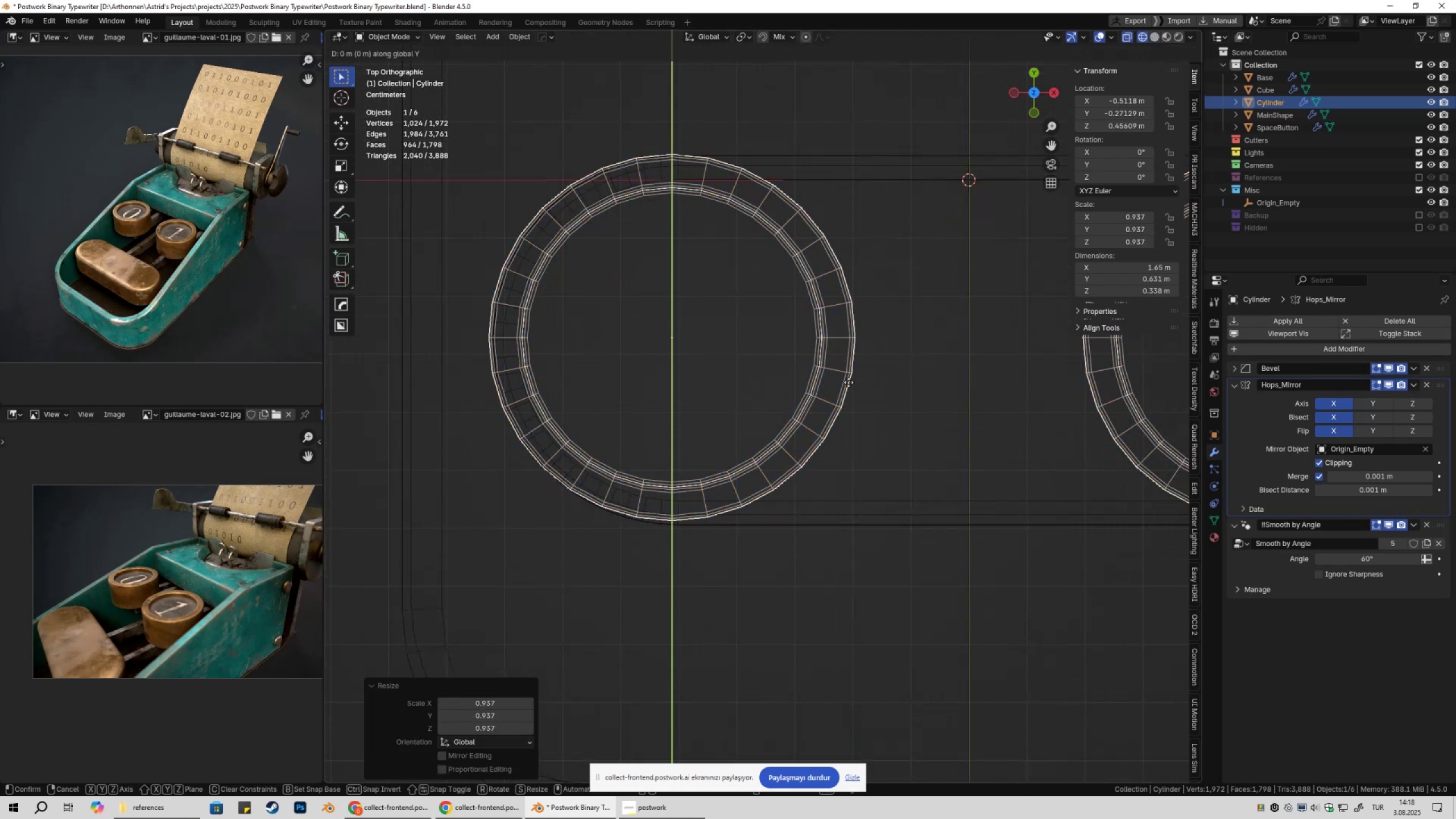 
hold_key(key=ShiftLeft, duration=0.67)
left_click([846, 400])
 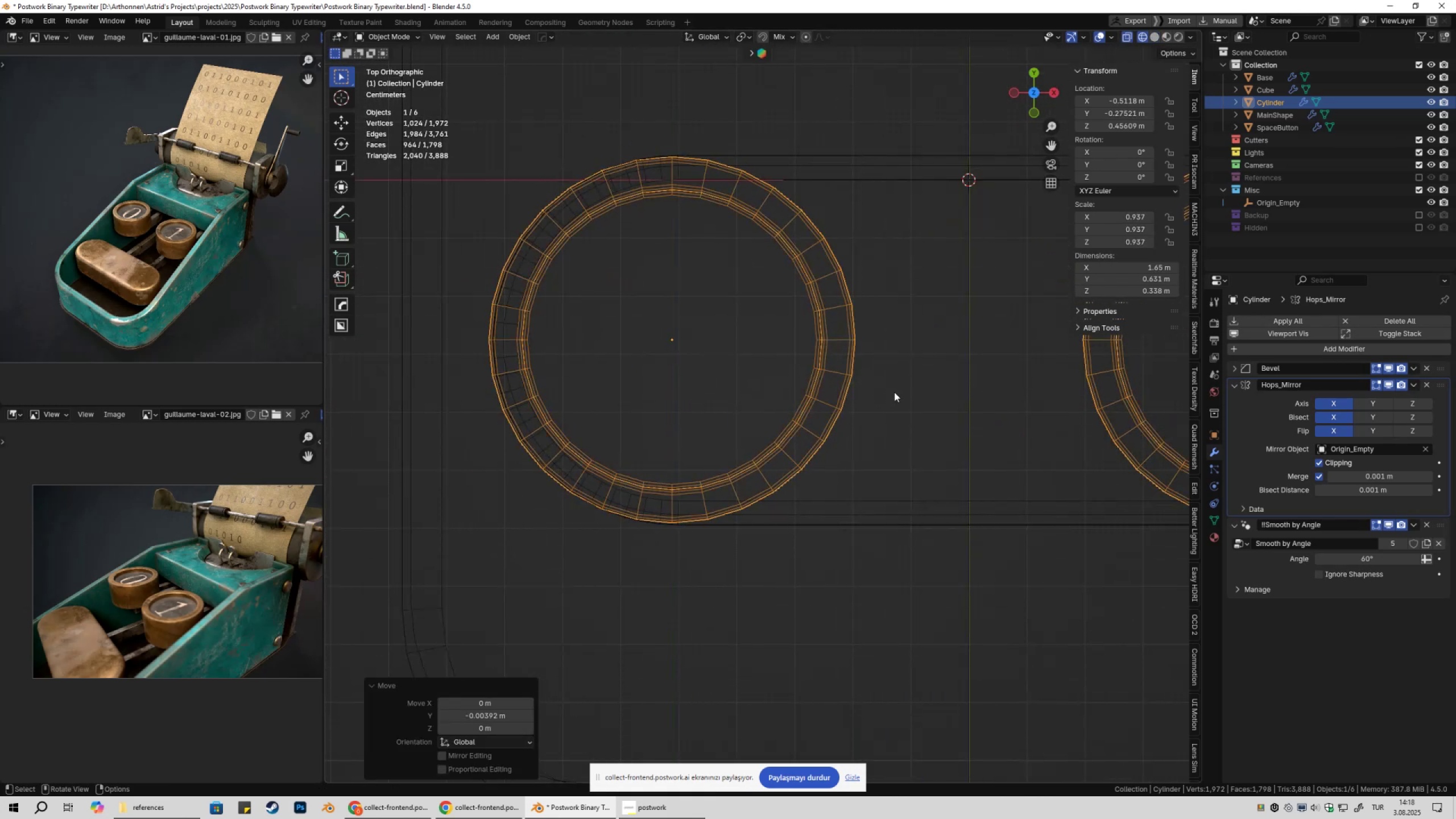 
key(S)
 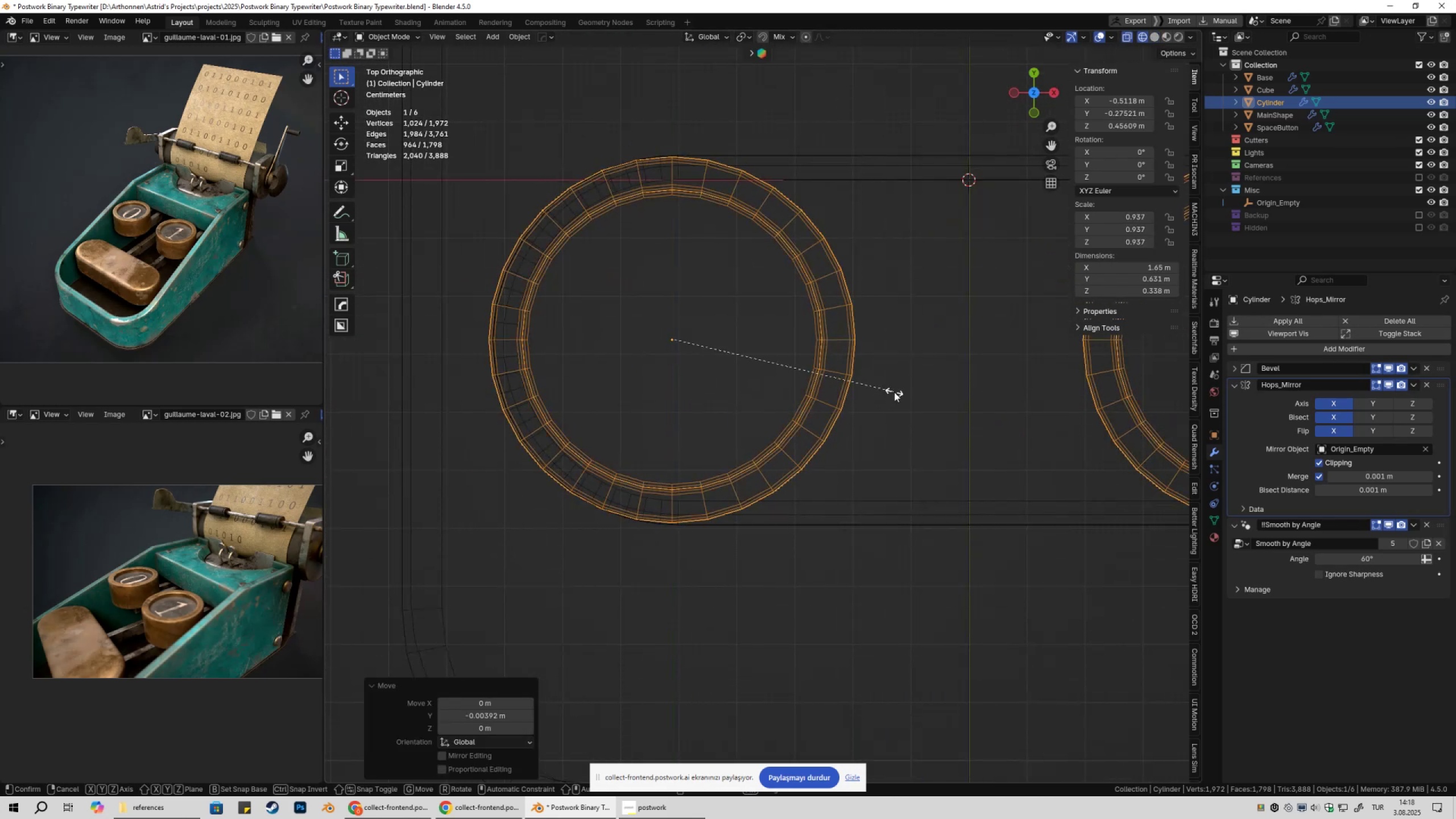 
hold_key(key=ShiftLeft, duration=0.67)
left_click([902, 392])
 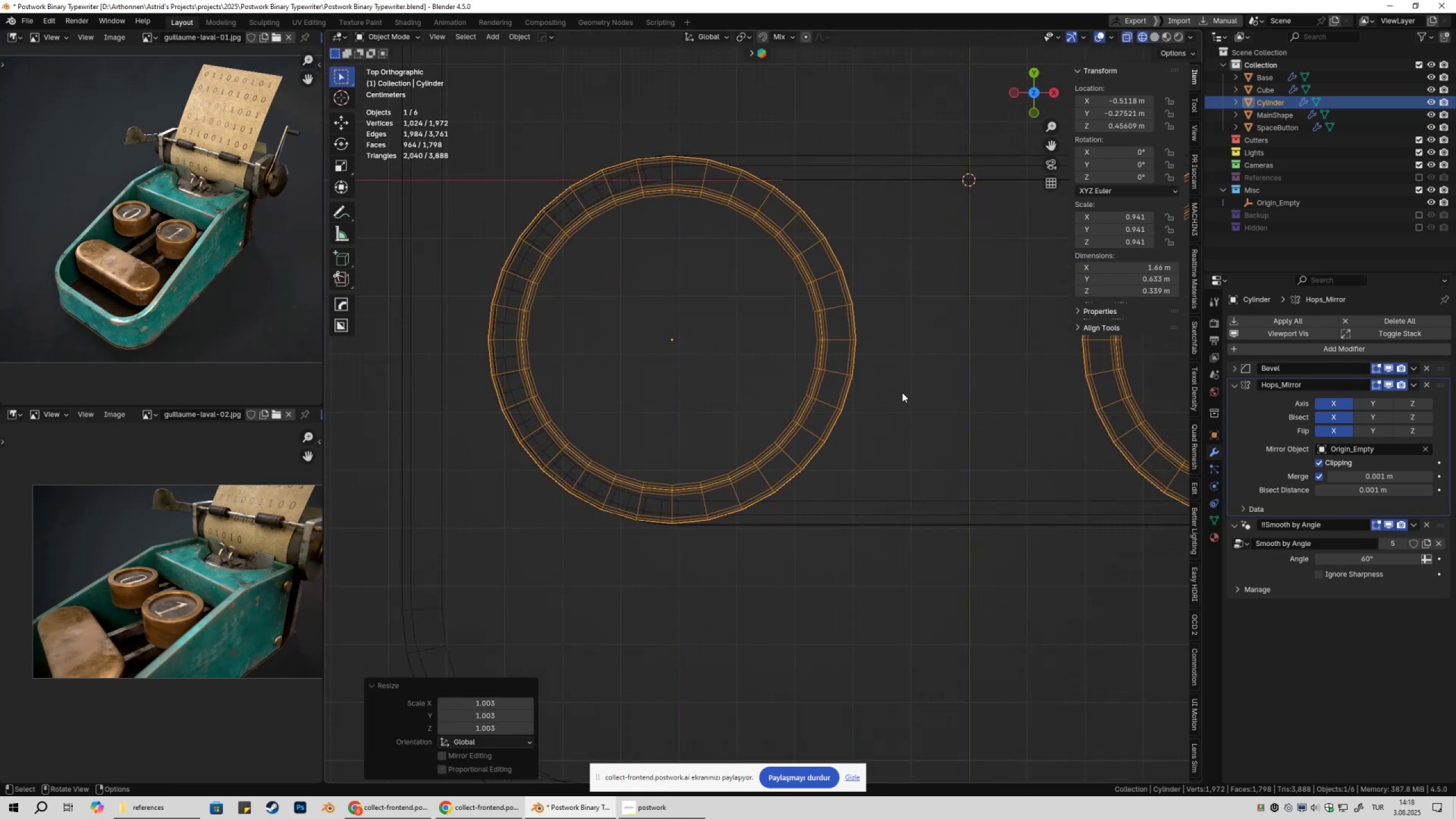 
scroll: coordinate [902, 392], scroll_direction: down, amount: 1.0
 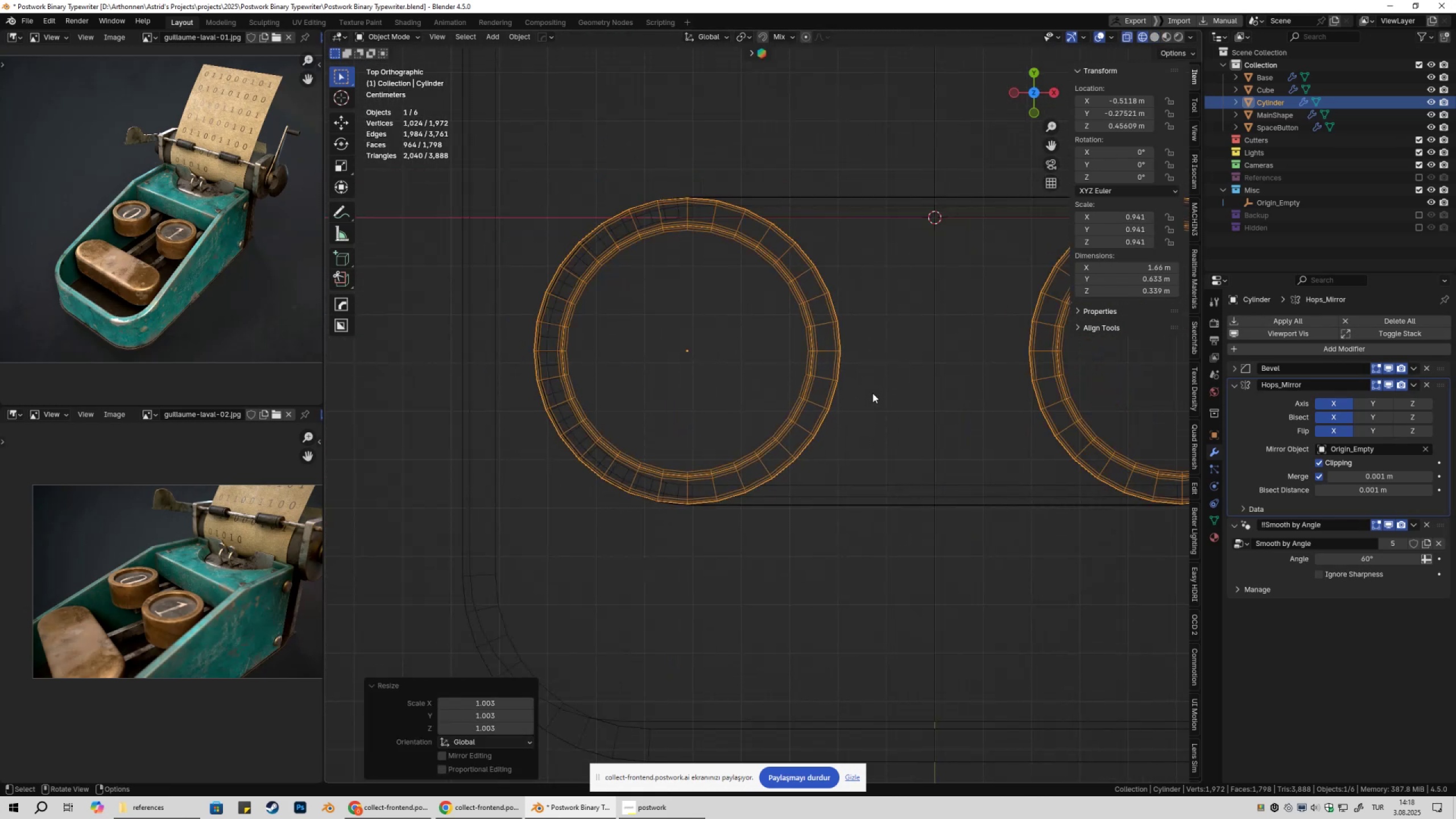 
type(gx)
 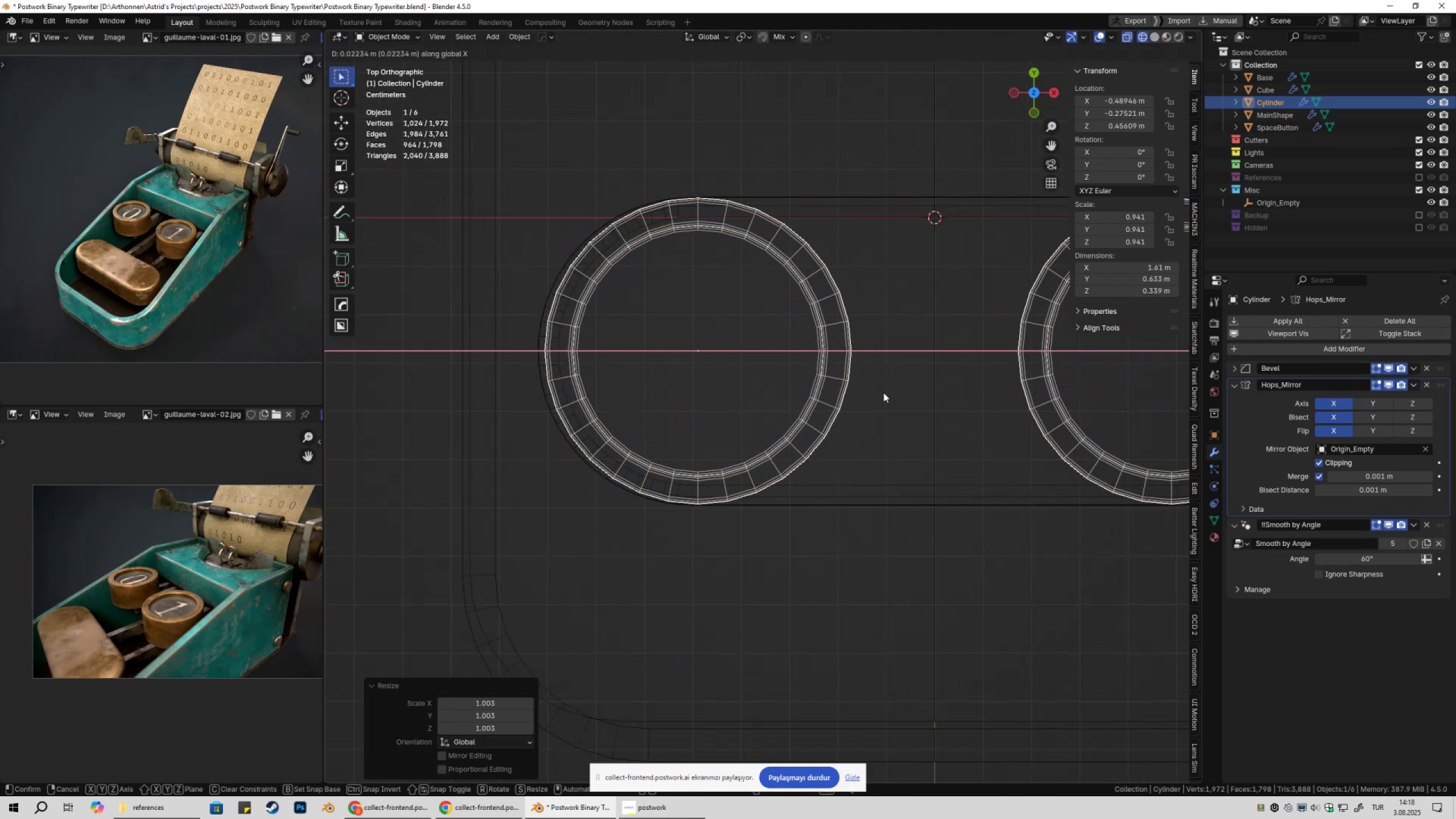 
left_click([883, 392])
 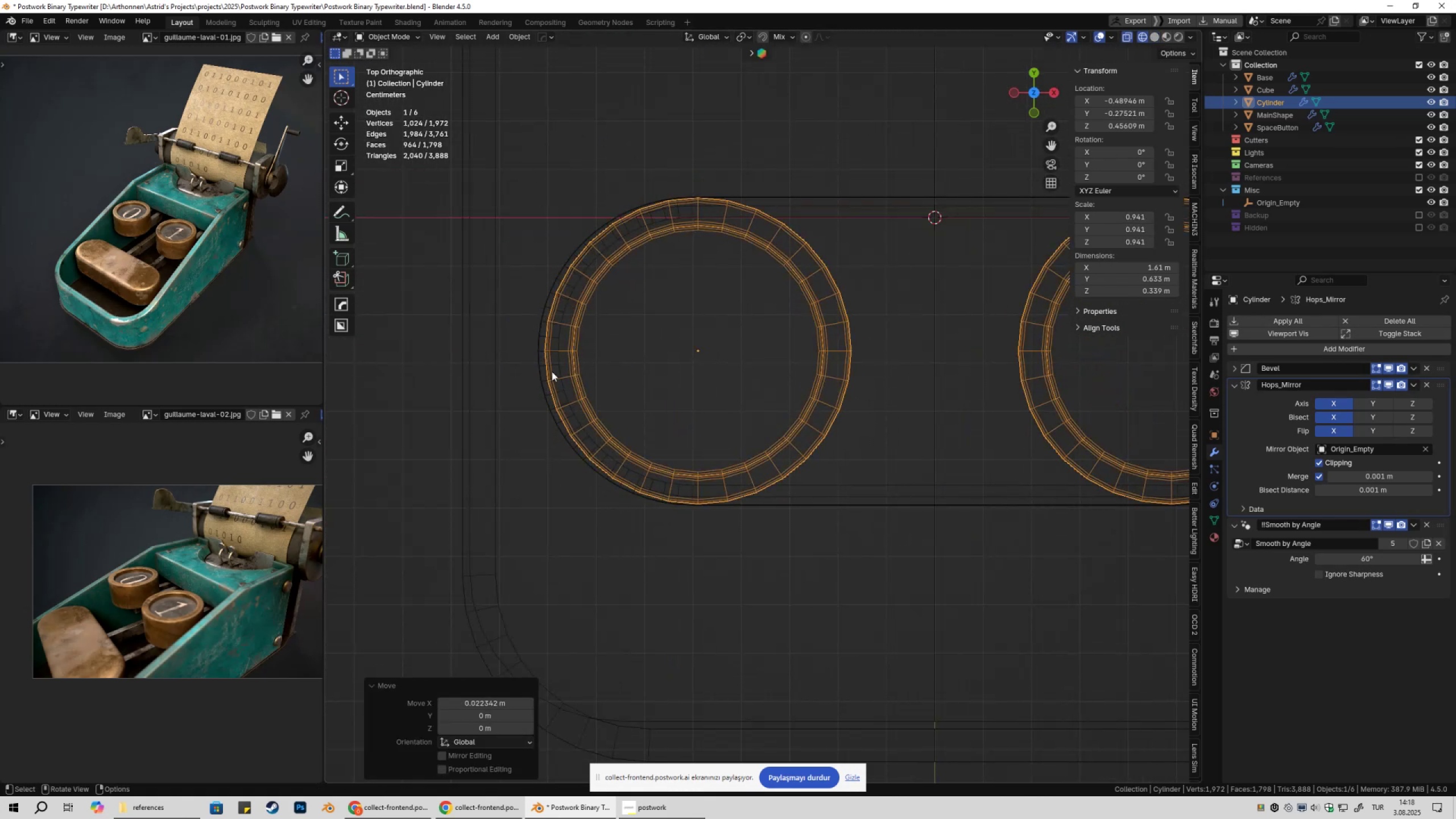 
type(gx)
 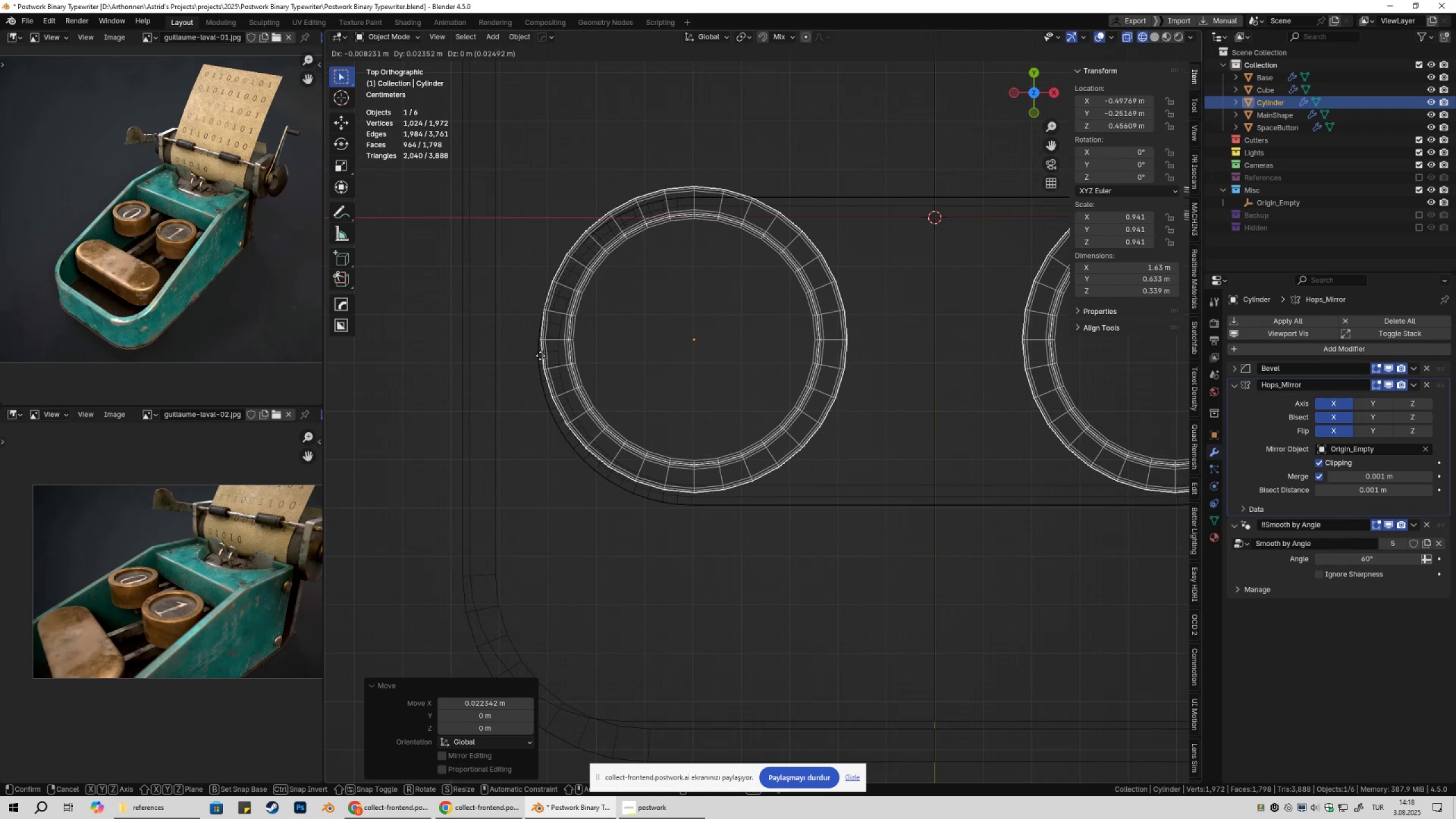 
hold_key(key=ControlLeft, duration=0.41)
left_click([535, 350])
 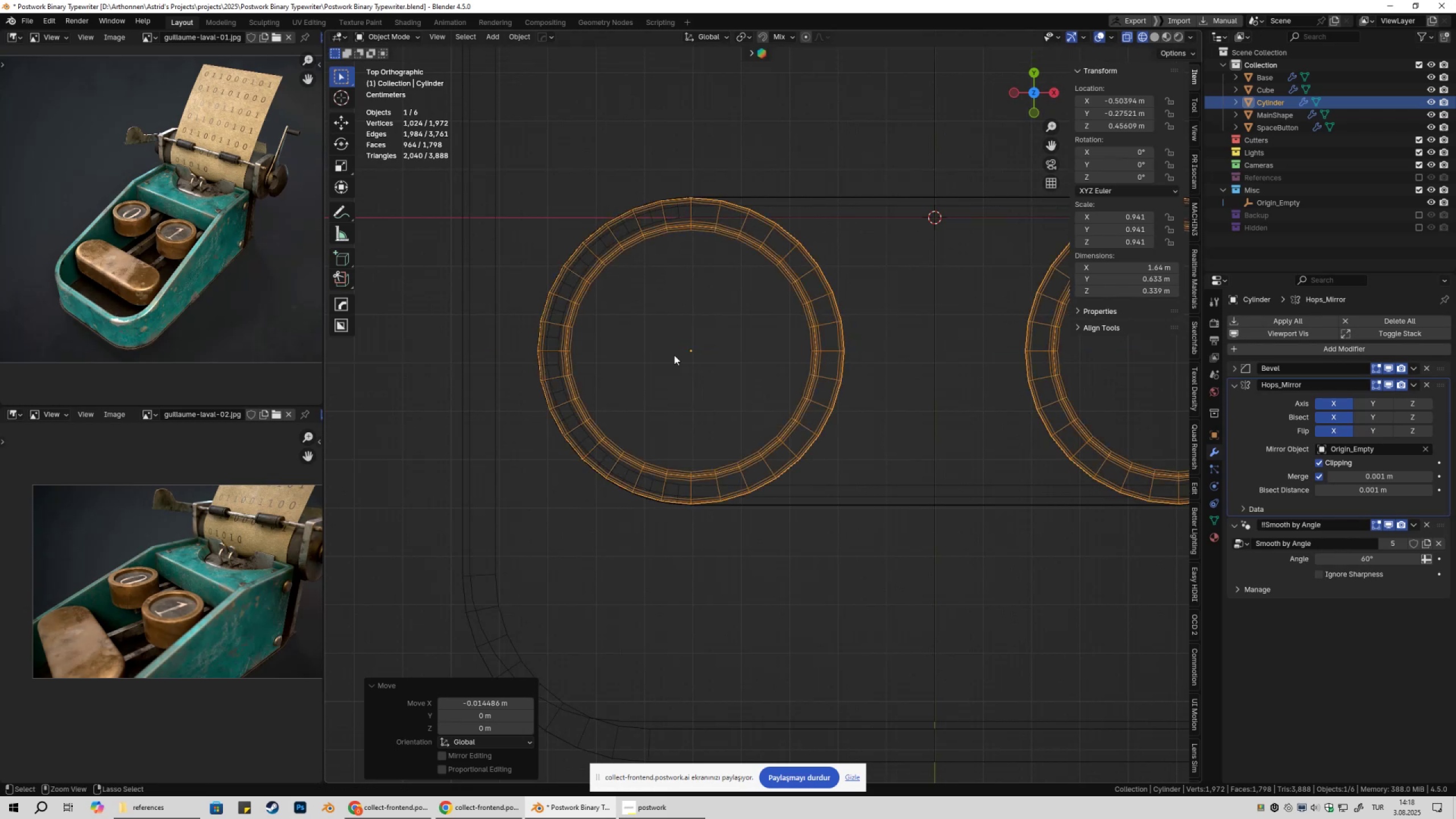 
scroll: coordinate [775, 375], scroll_direction: down, amount: 4.0
 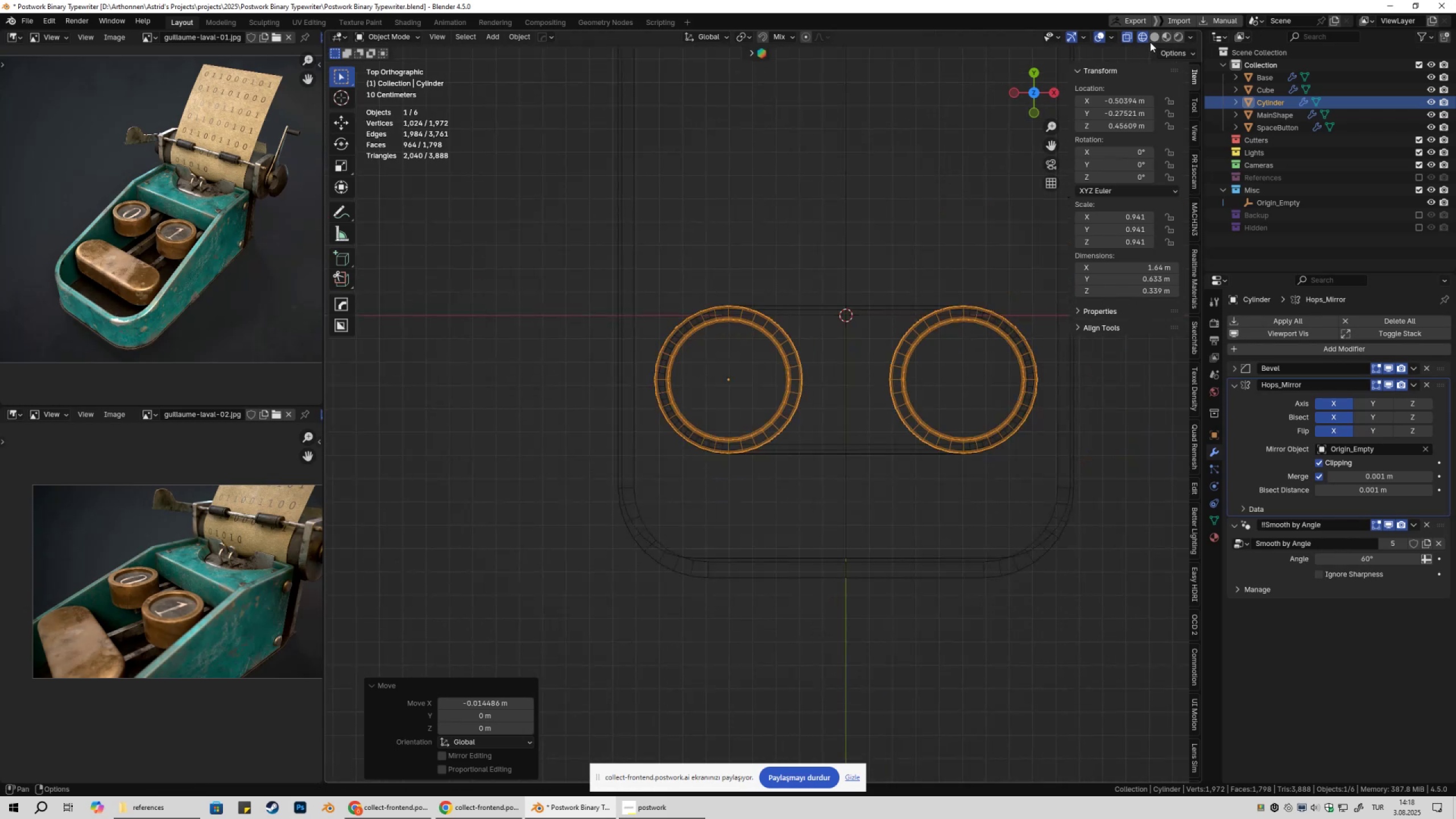 
left_click([1151, 40])
 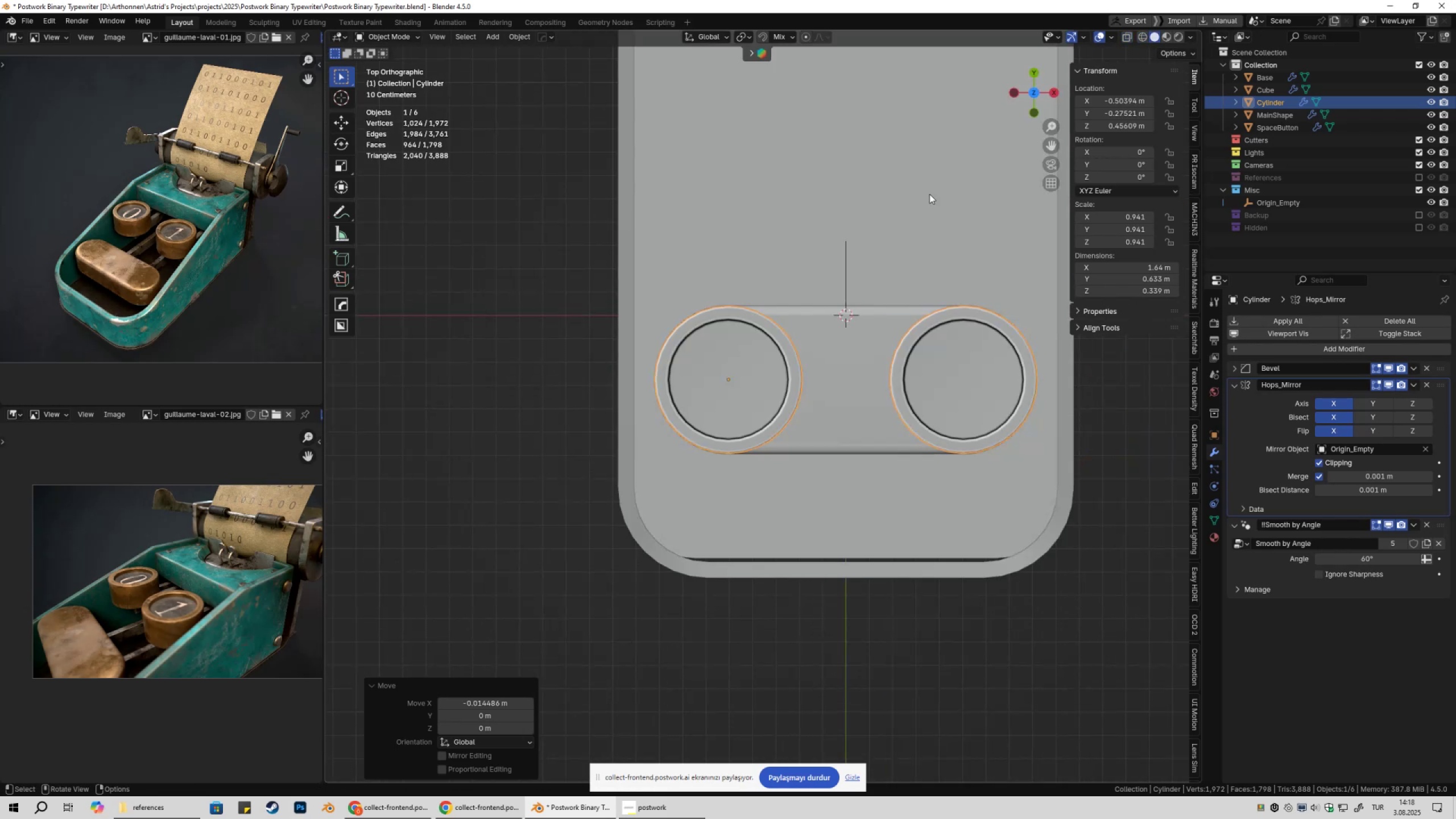 
key(Shift+ShiftLeft)
 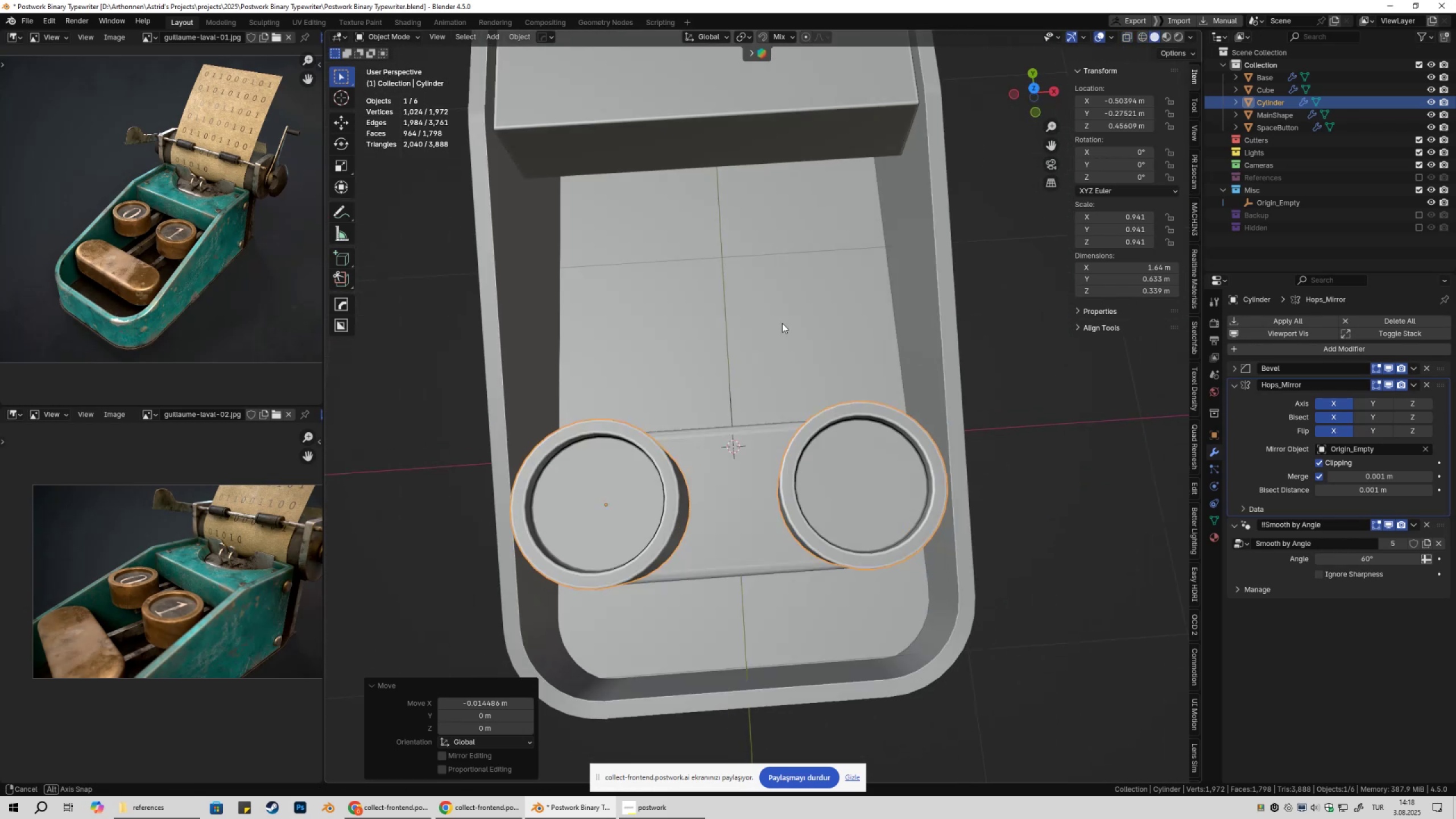 
key(Control+ControlLeft)
 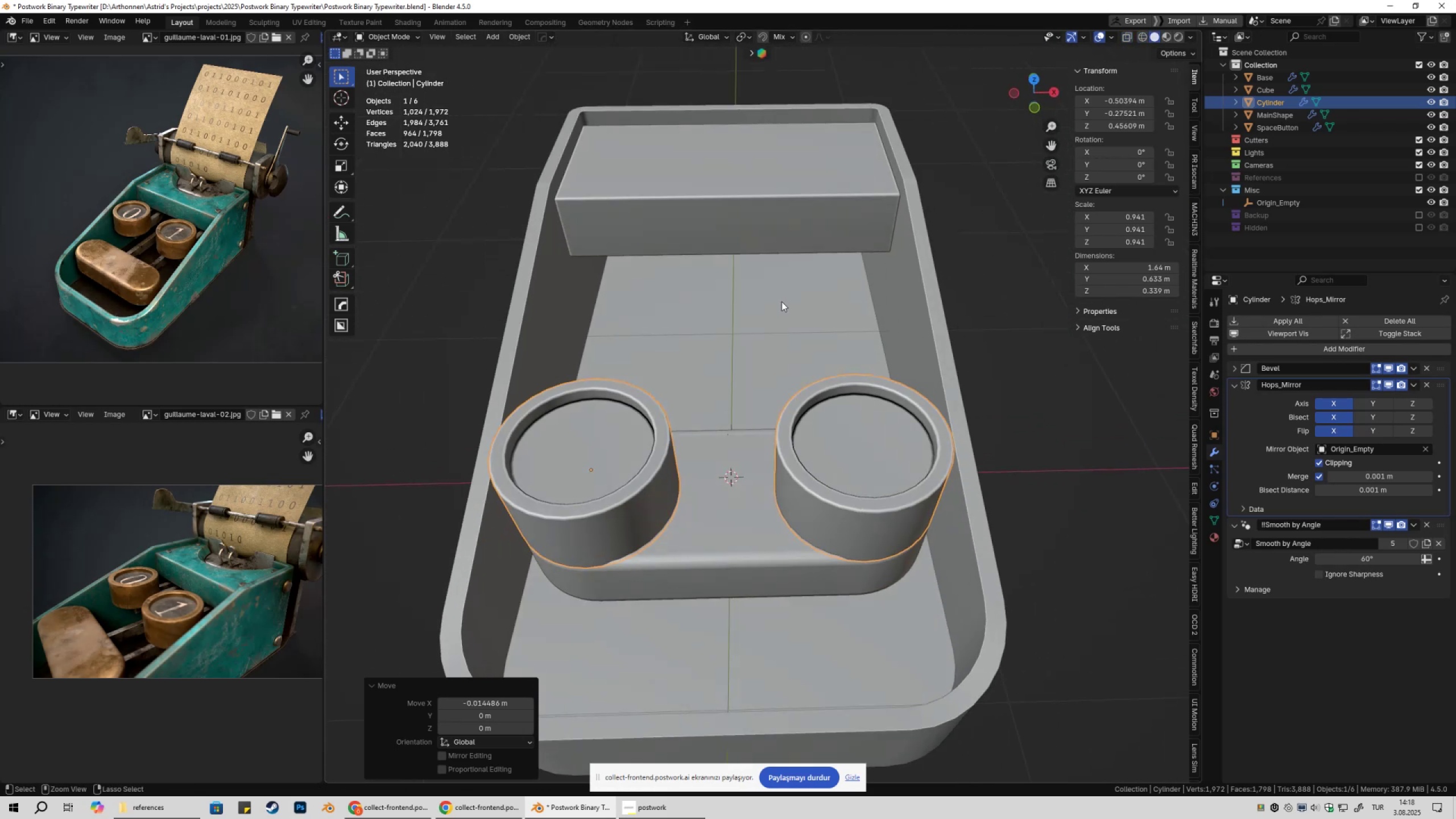 
key(Control+A)
 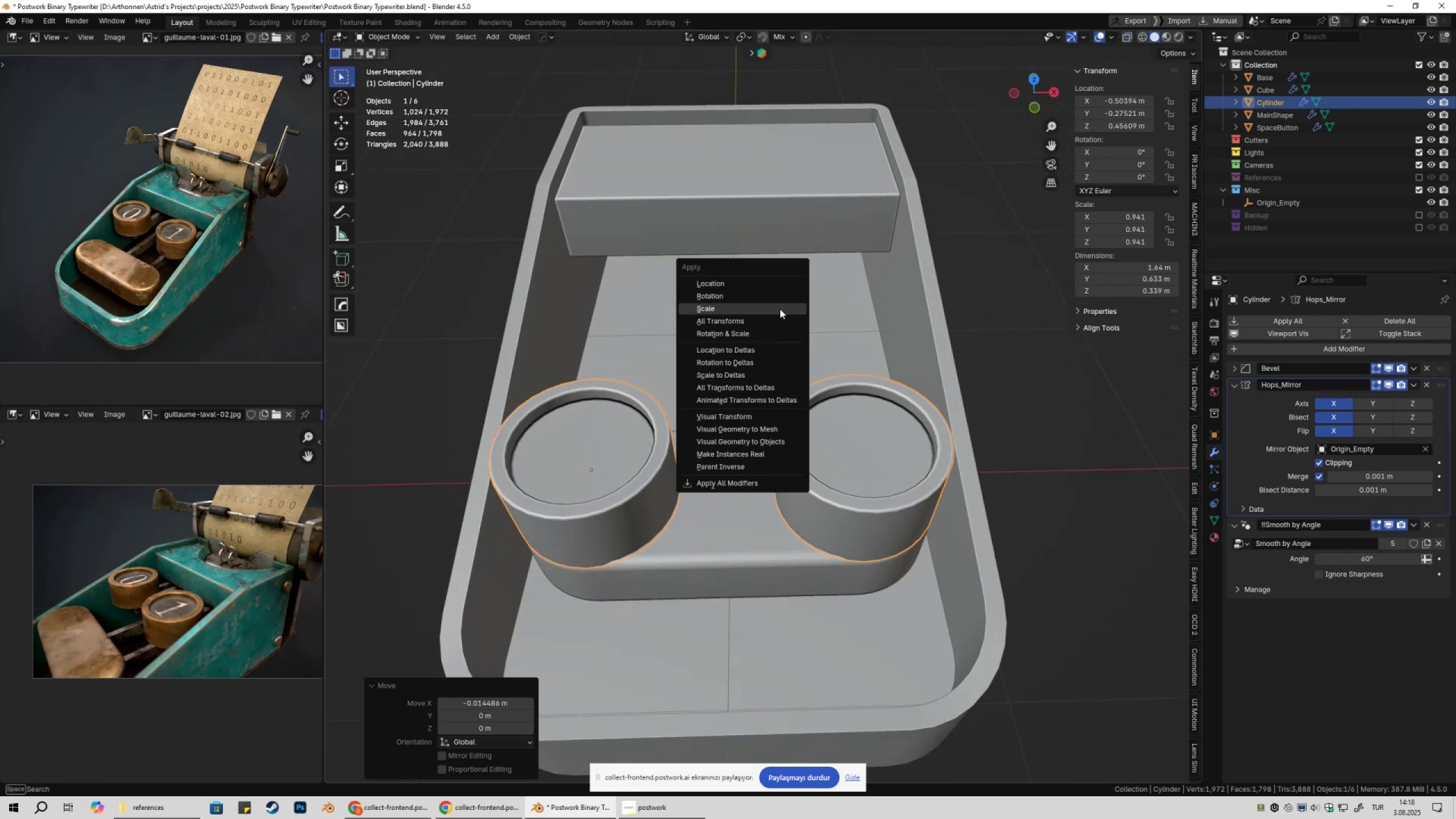 
left_click([780, 309])
 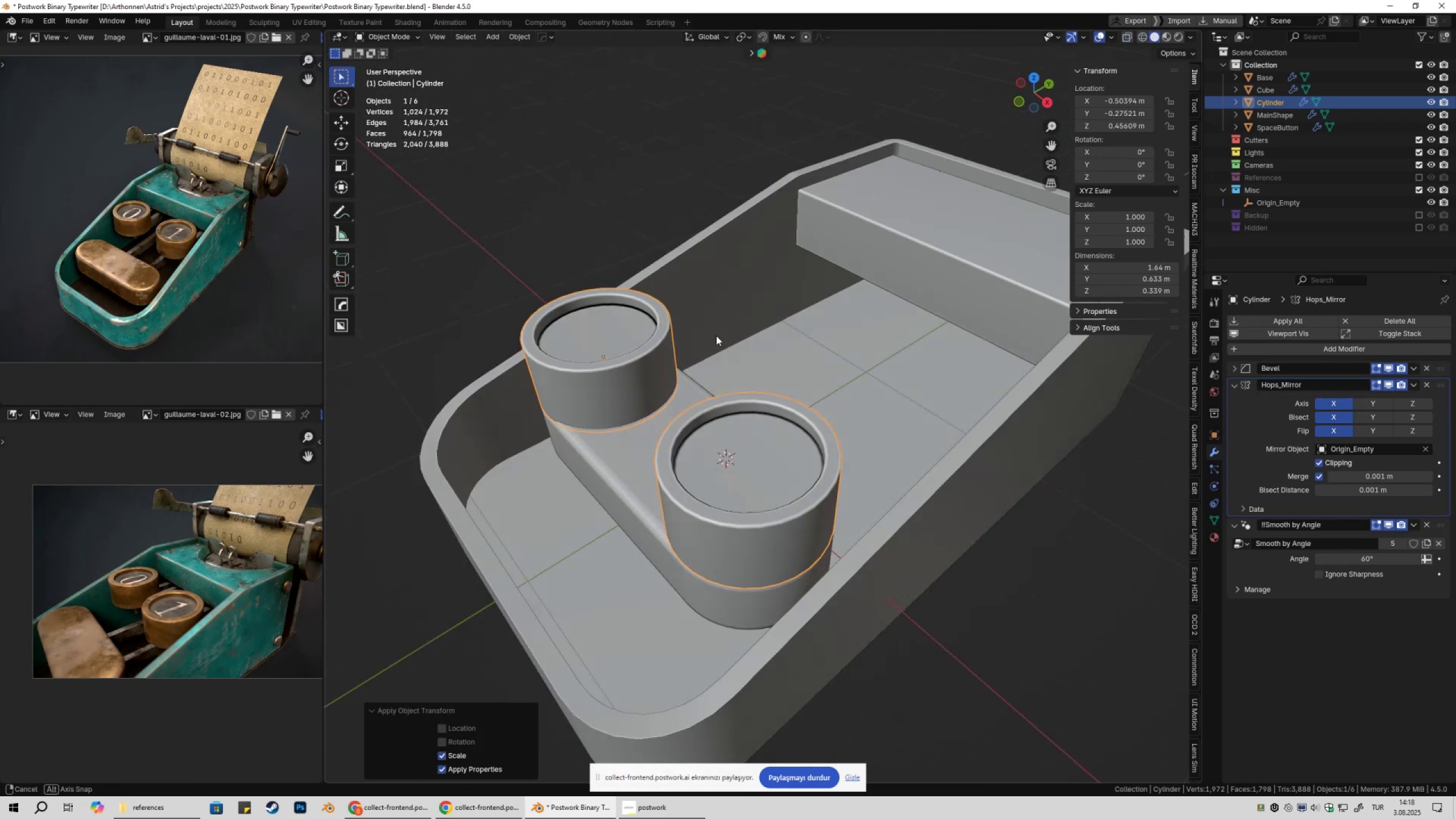 
type(gy)
 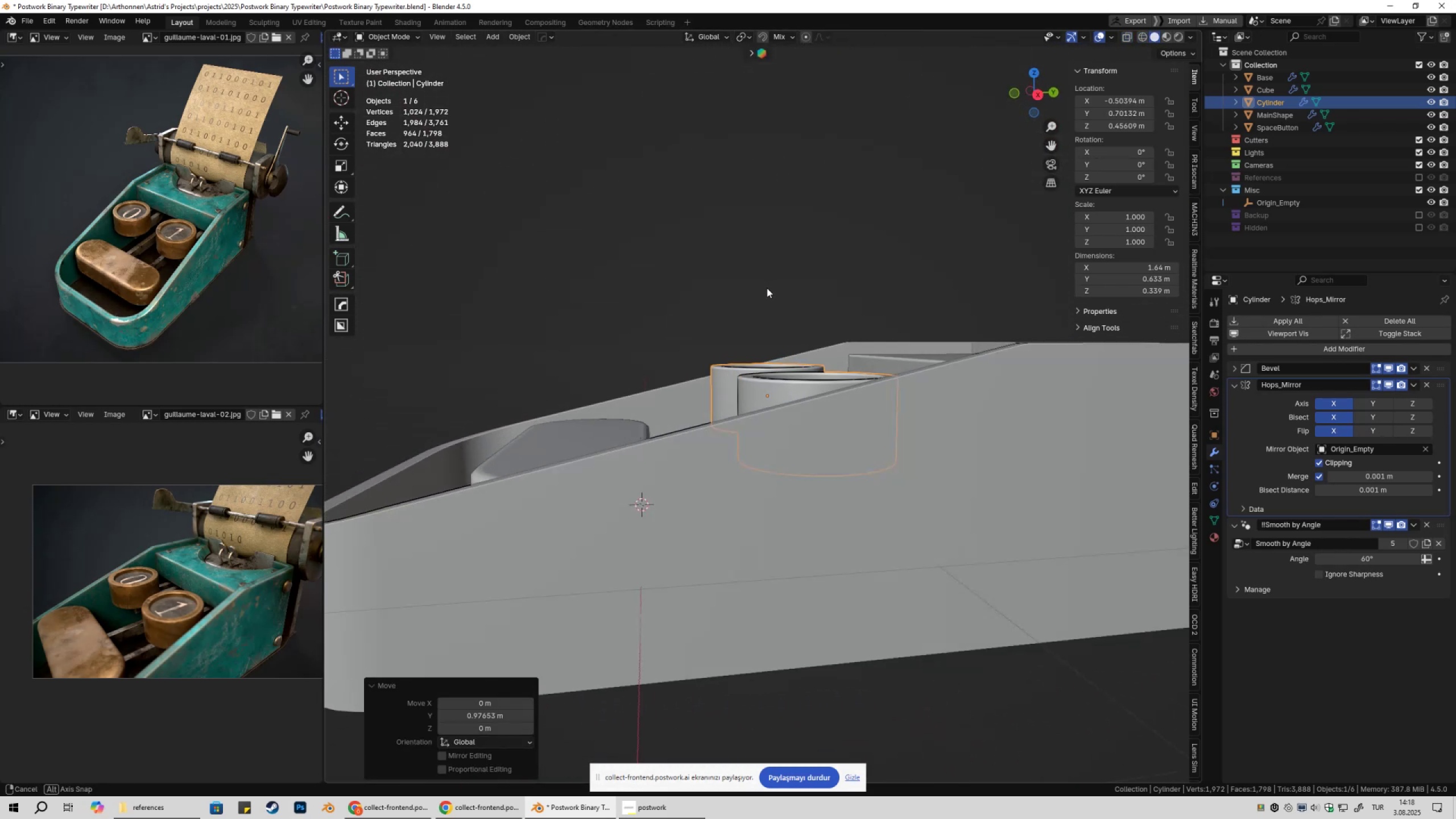 
scroll: coordinate [864, 370], scroll_direction: down, amount: 5.0
 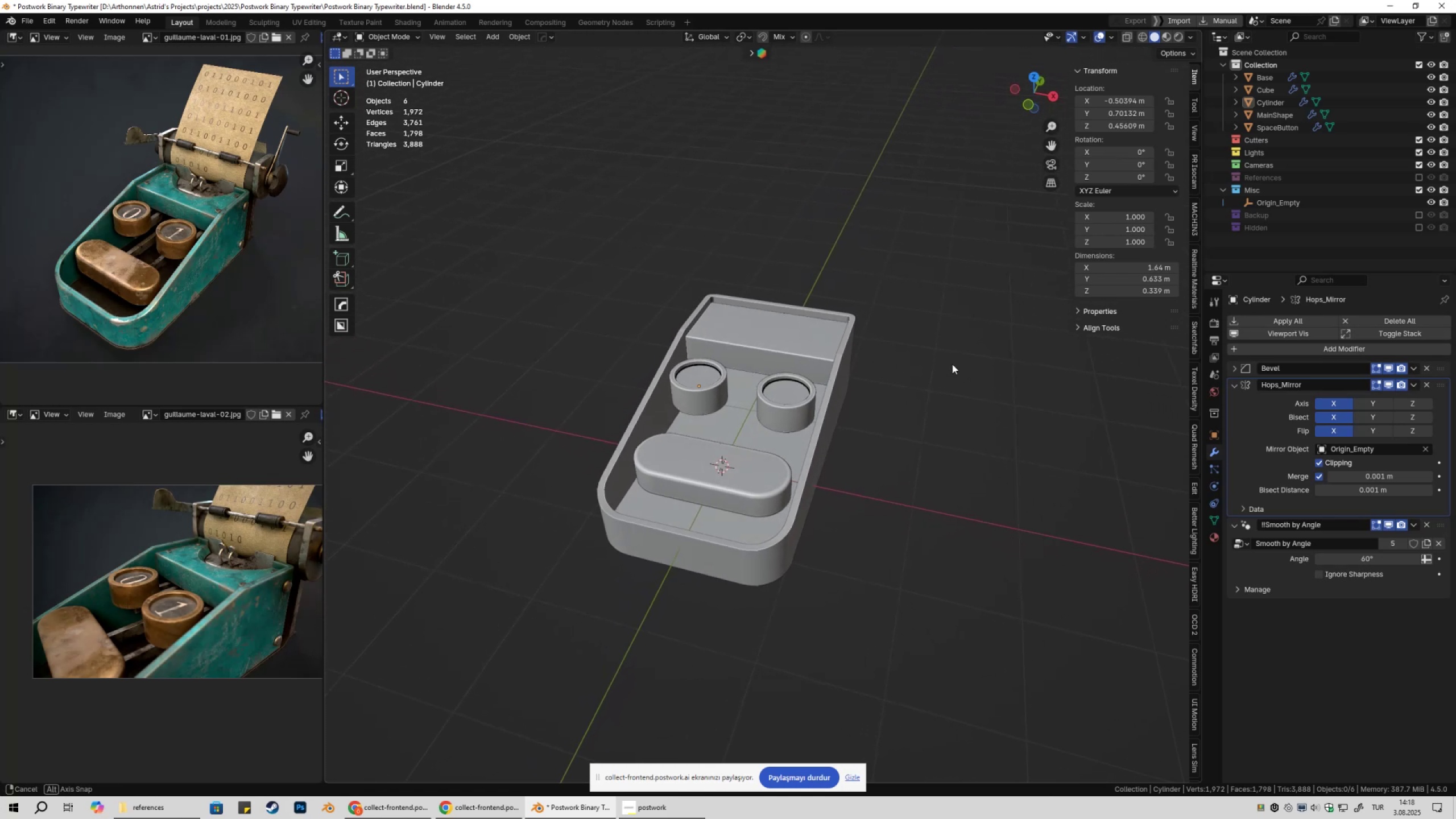 
wait(10.61)
 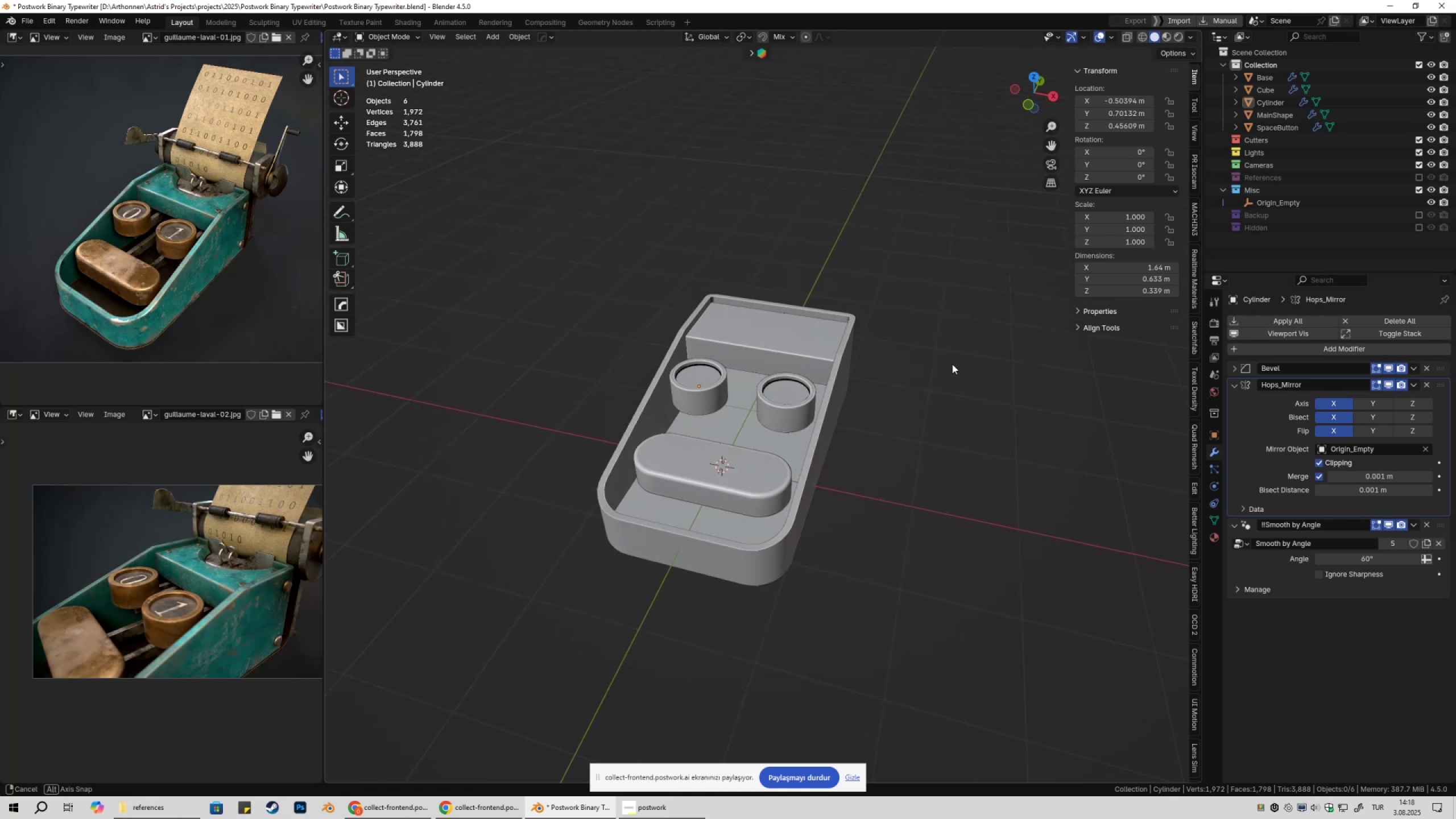 
left_click([718, 383])
 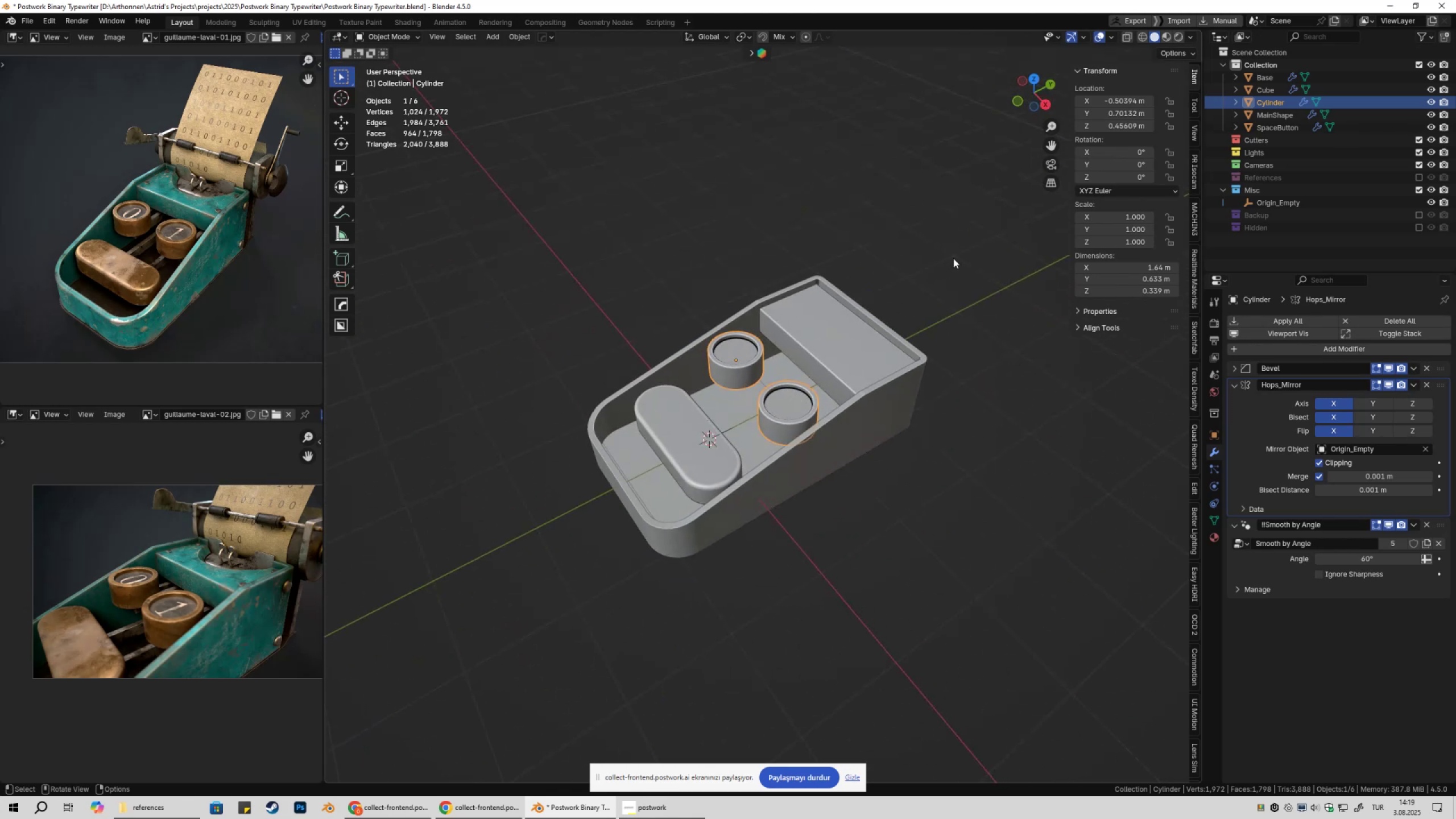 
type([F2]Button)
 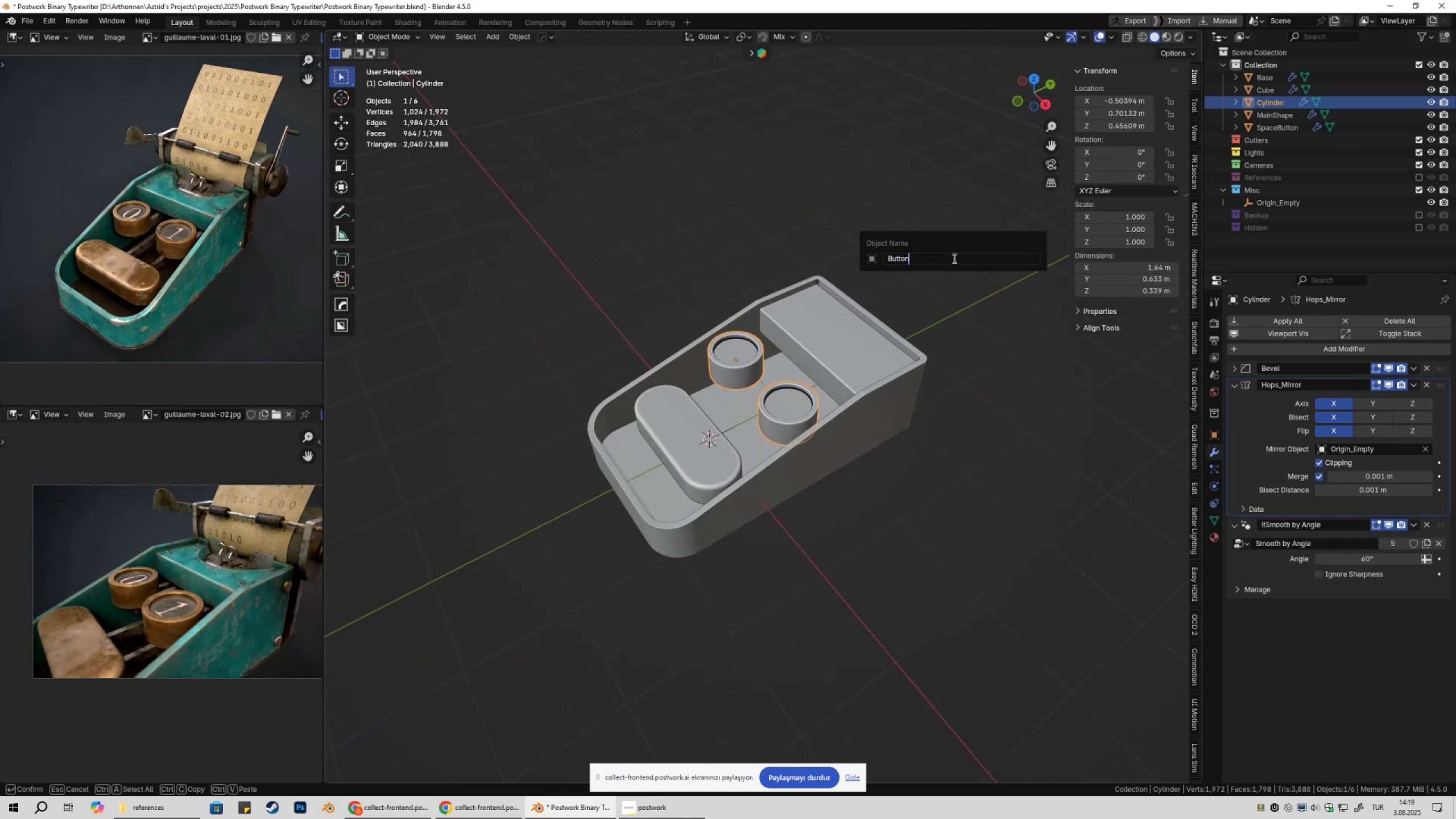 
key(Enter)
 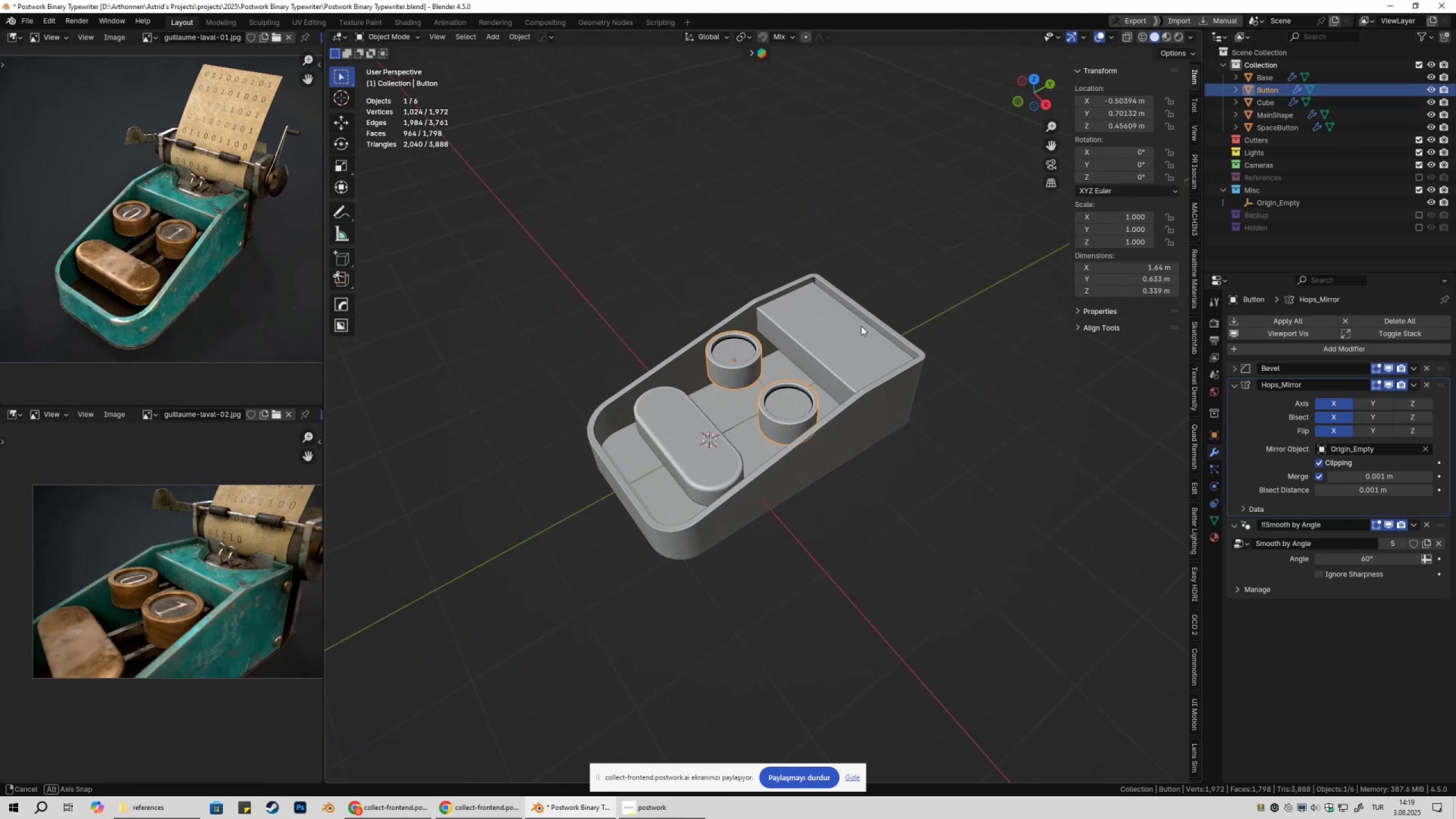 
key(Control+ControlLeft)
 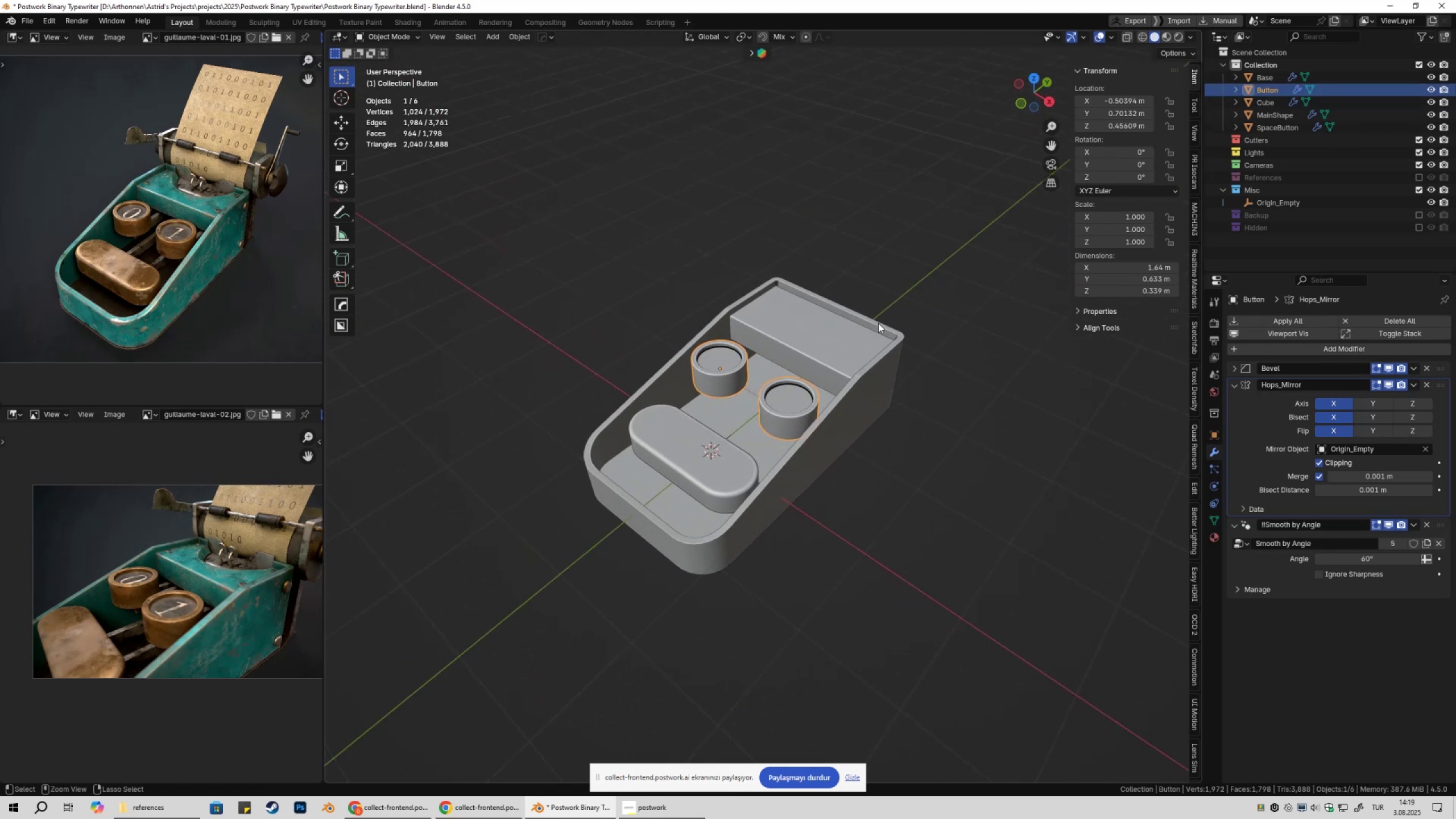 
key(Control+S)
 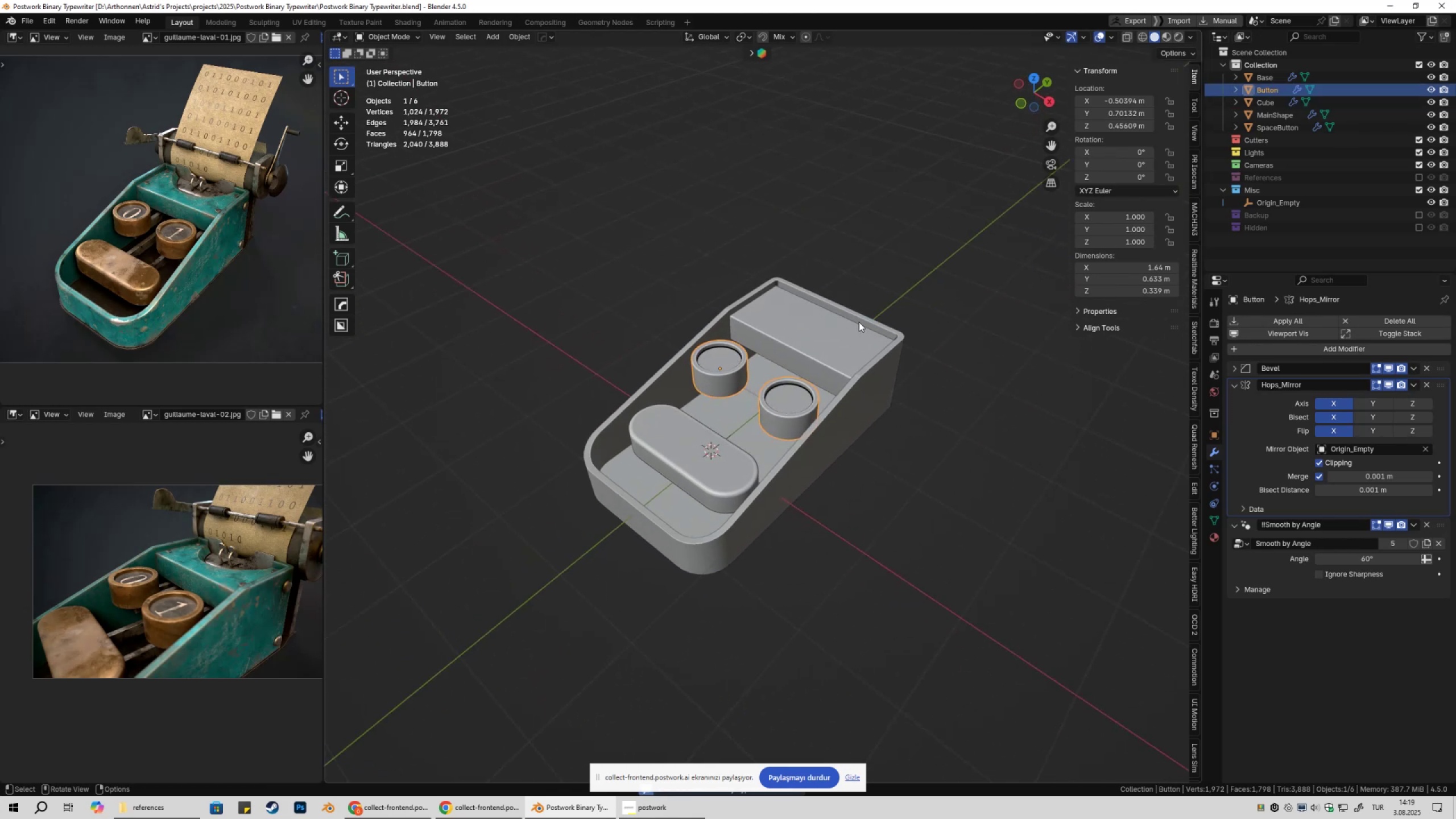 
key(Shift+ShiftLeft)
 